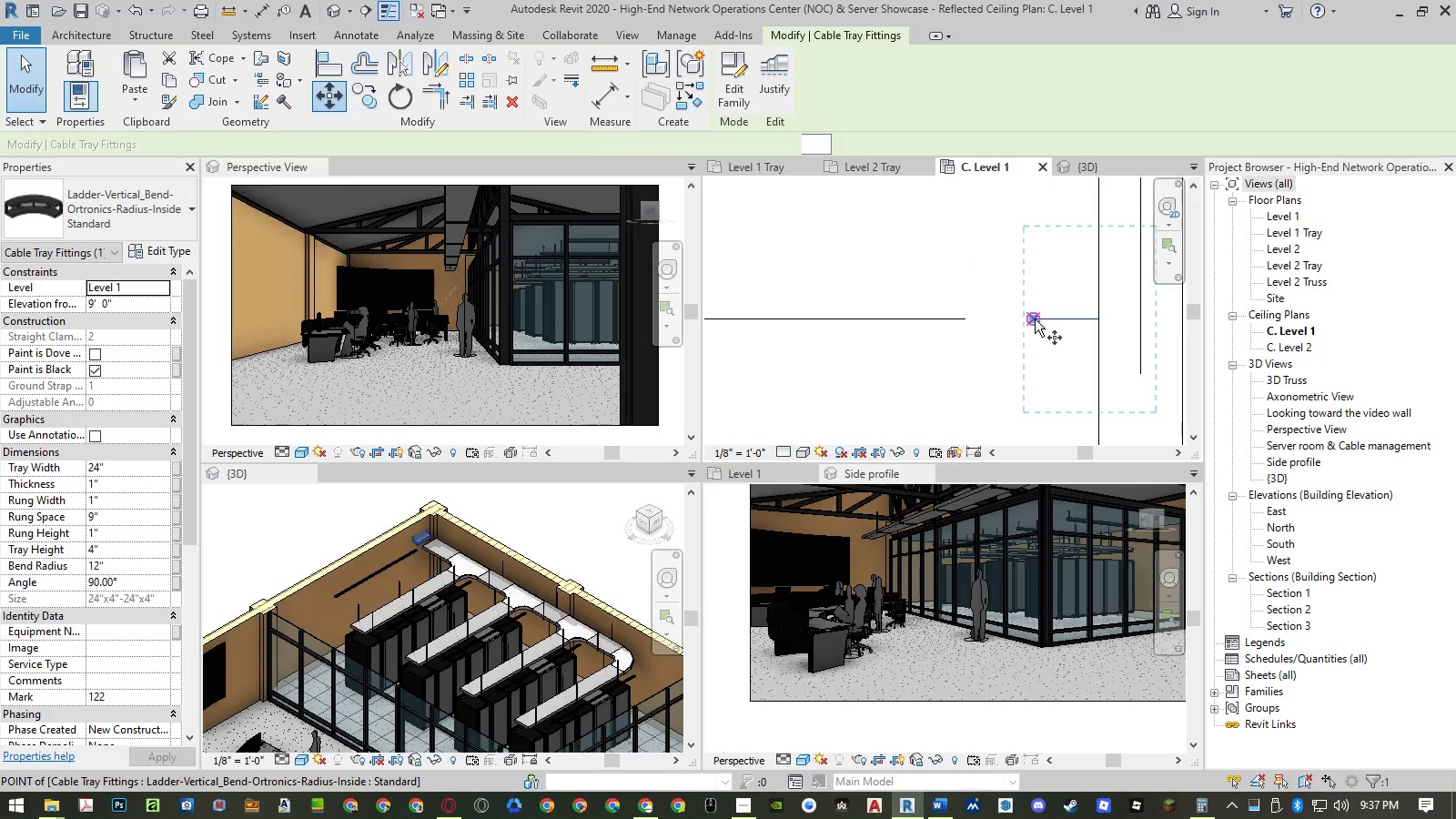 
scroll: coordinate [1021, 337], scroll_direction: up, amount: 9.0
 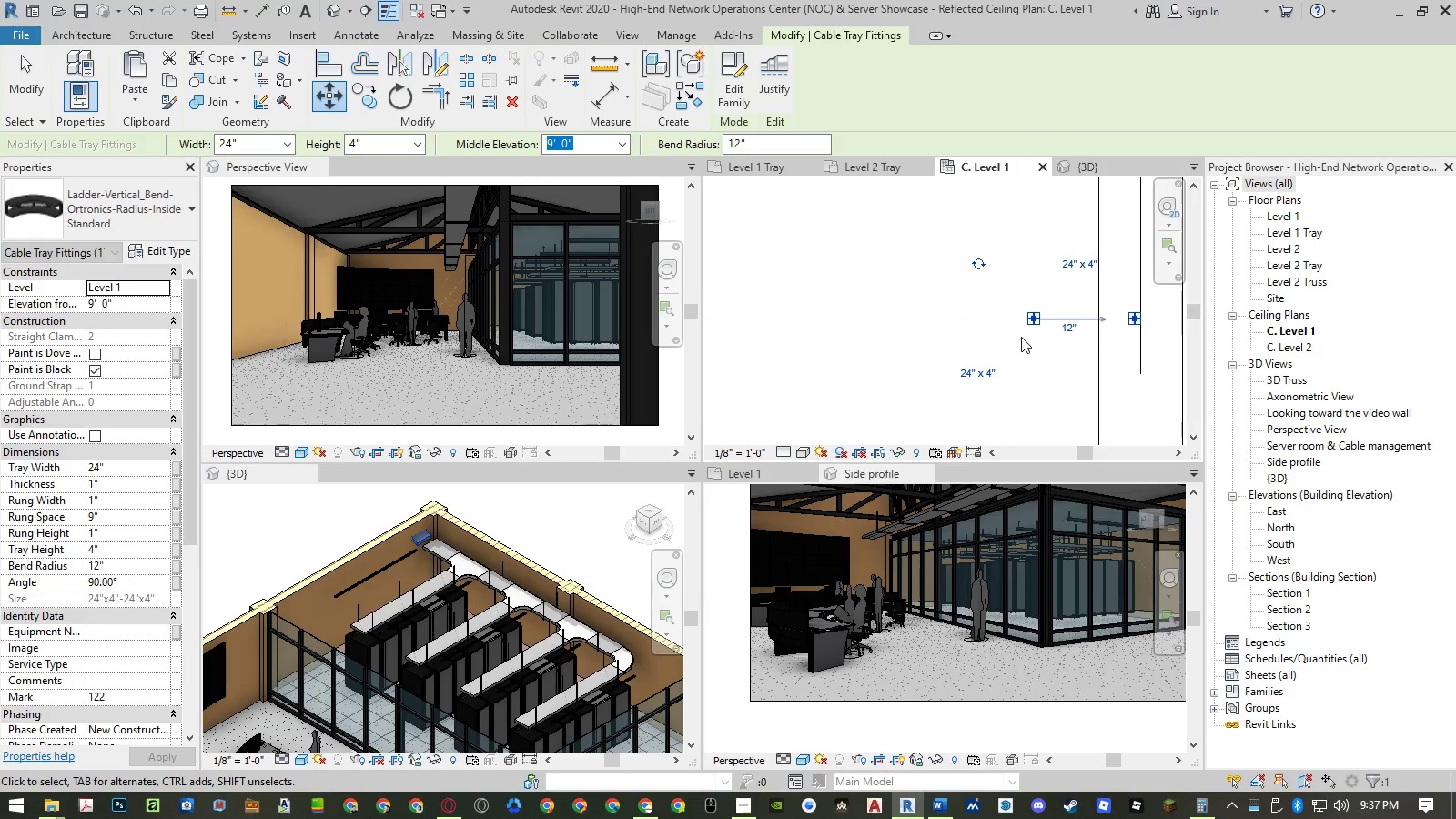 
left_click([1035, 319])
 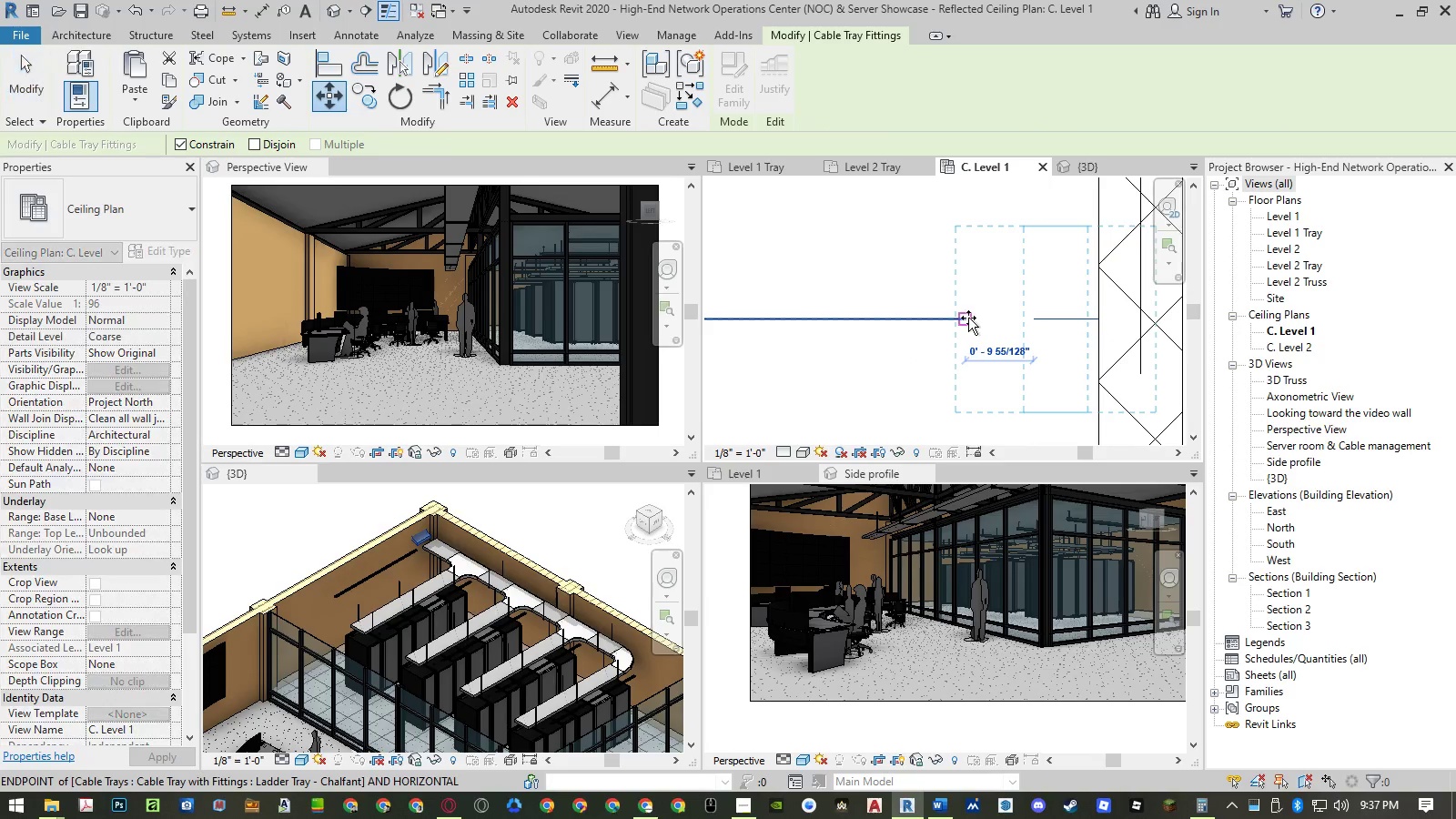 
left_click([967, 318])
 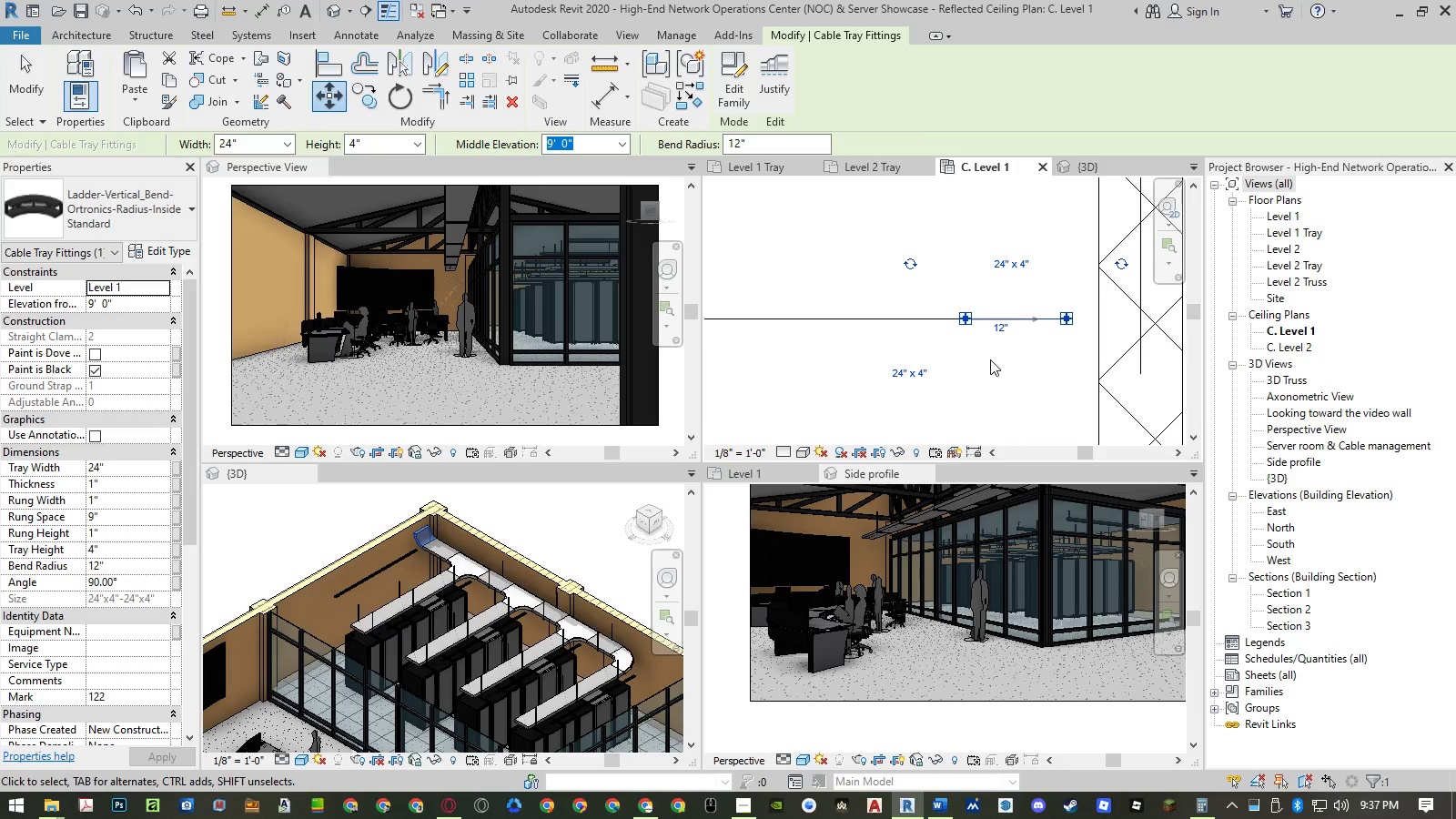 
type(mv)
 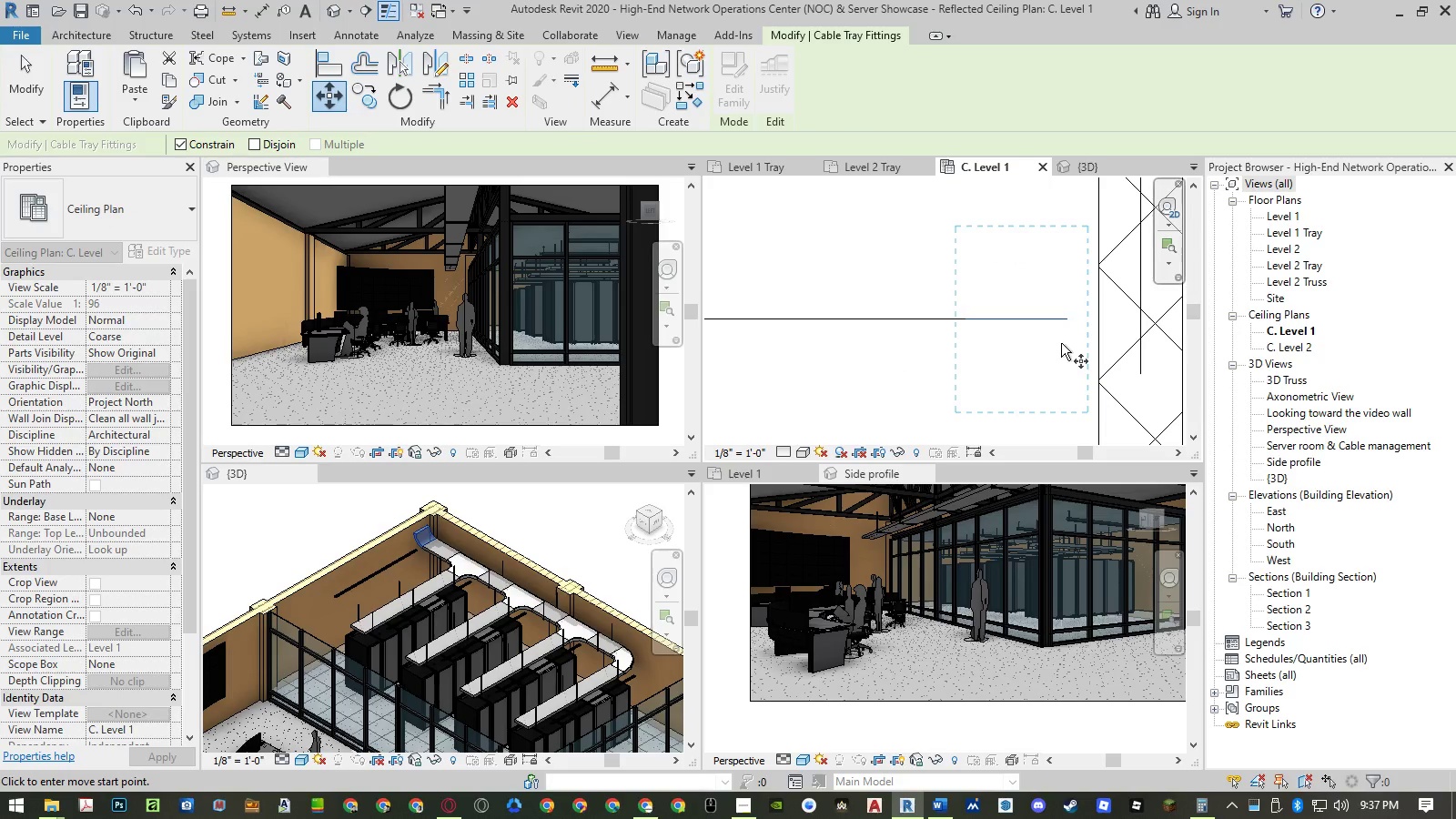 
left_click([1068, 320])
 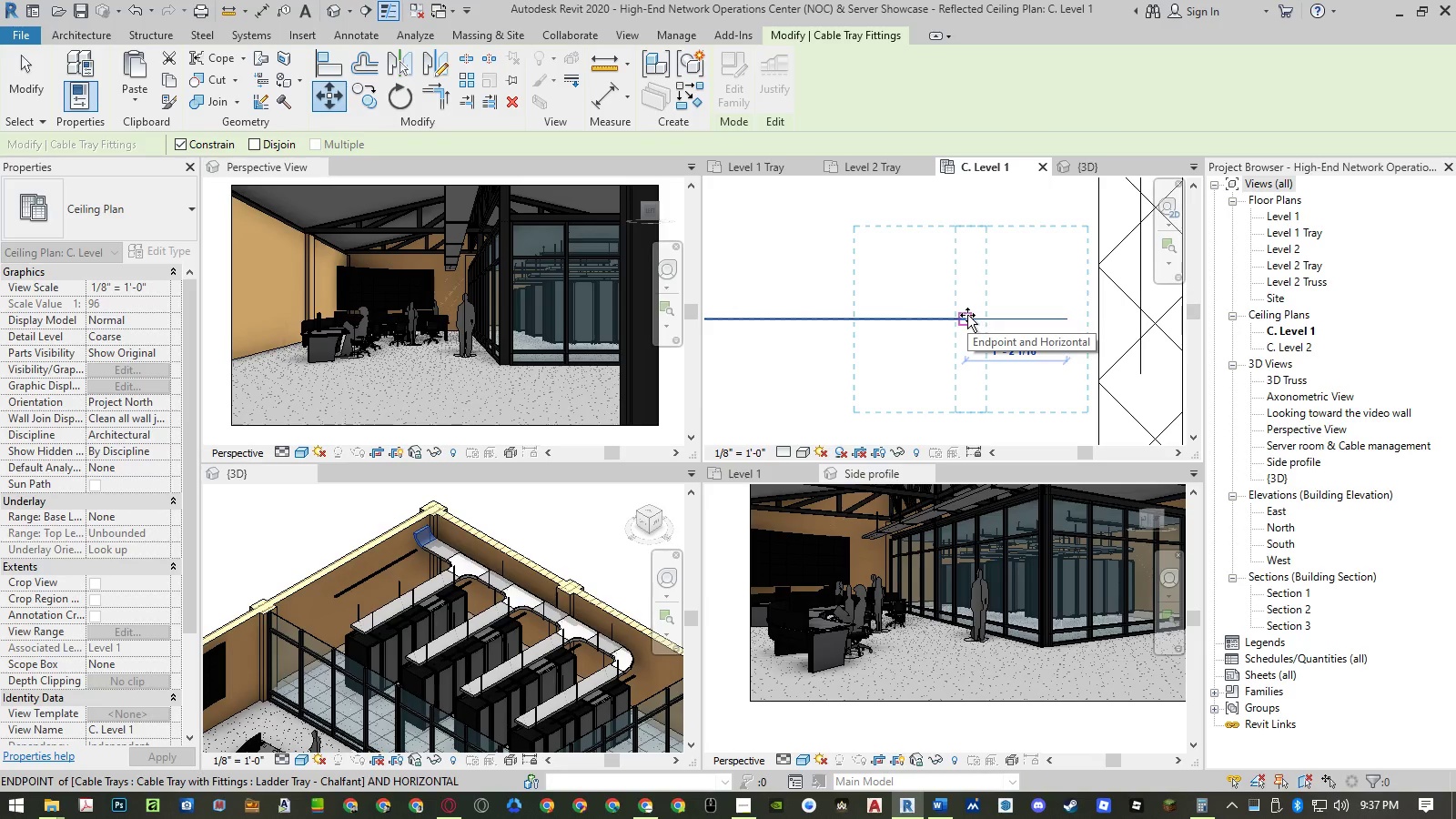 
wait(7.52)
 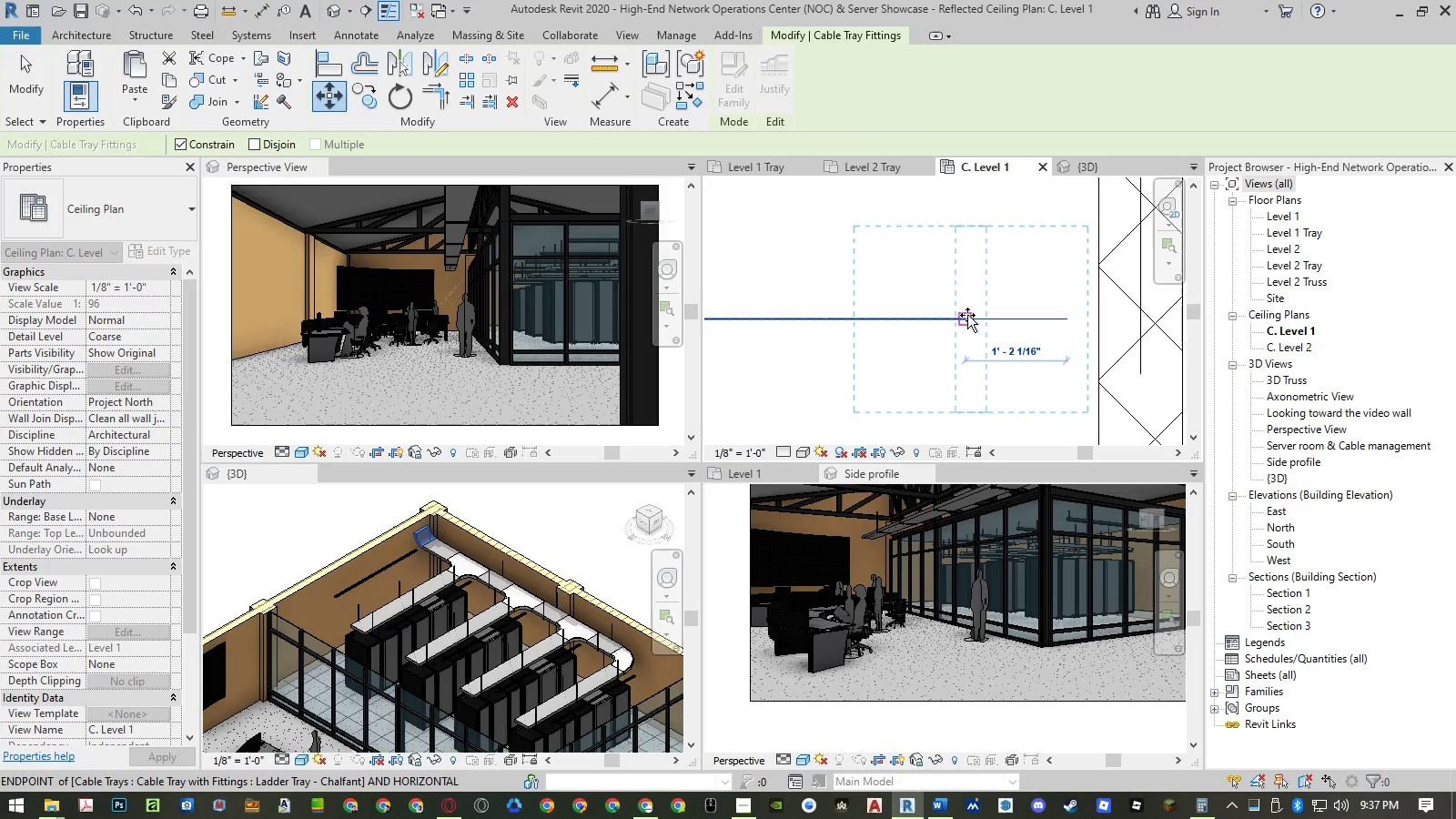 
key(Numpad2)
 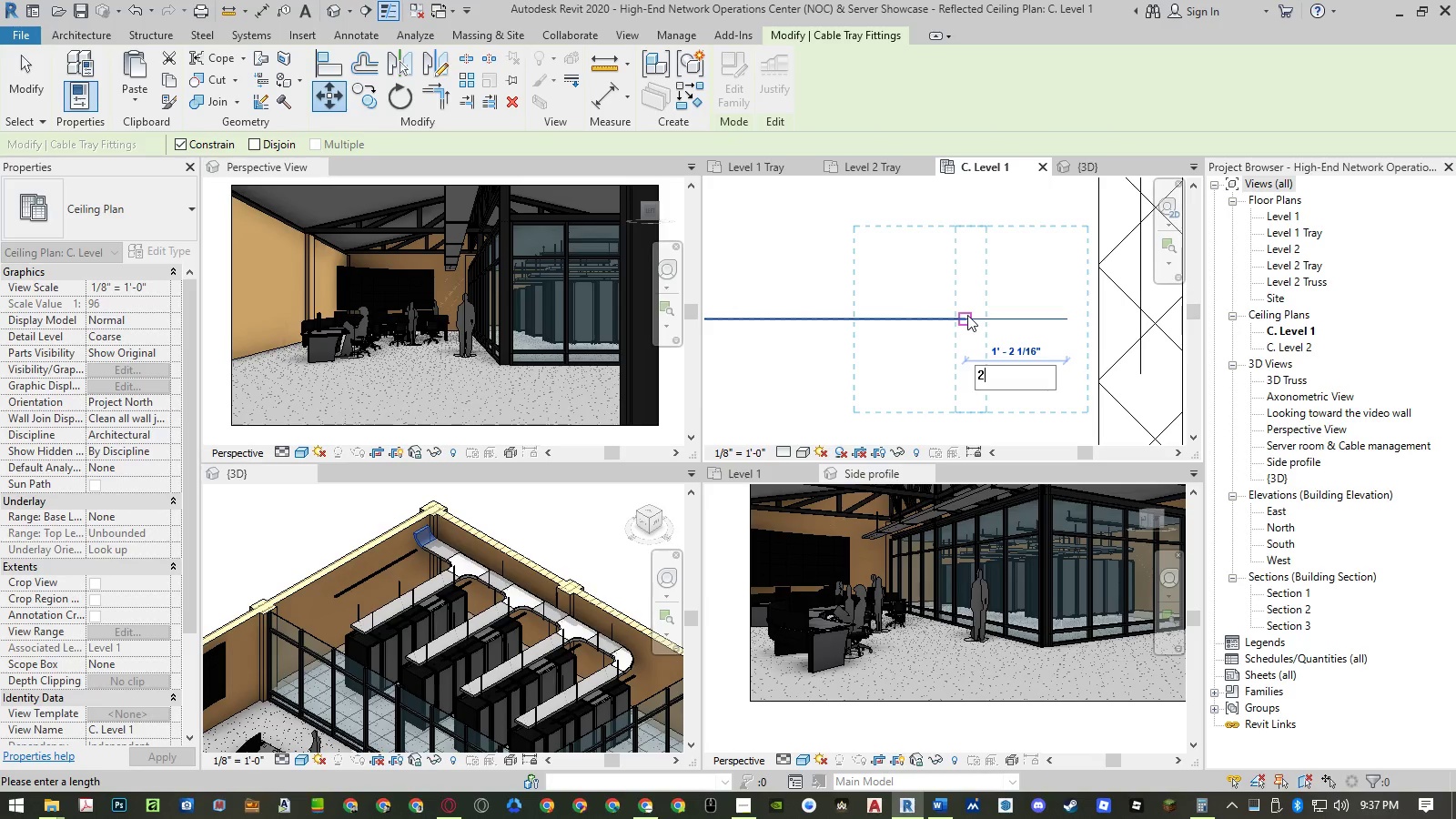 
key(NumpadEnter)
 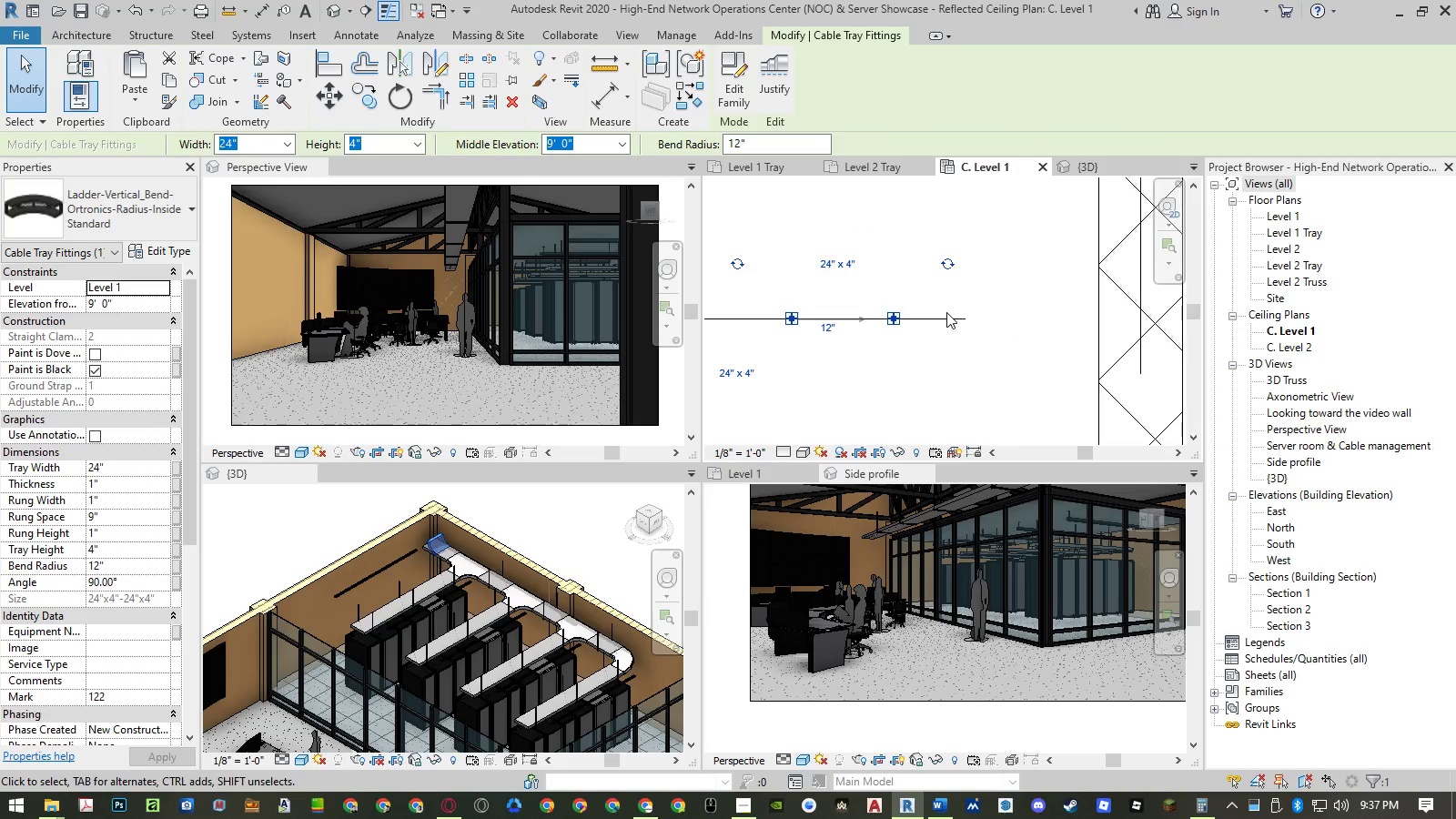 
key(M)
 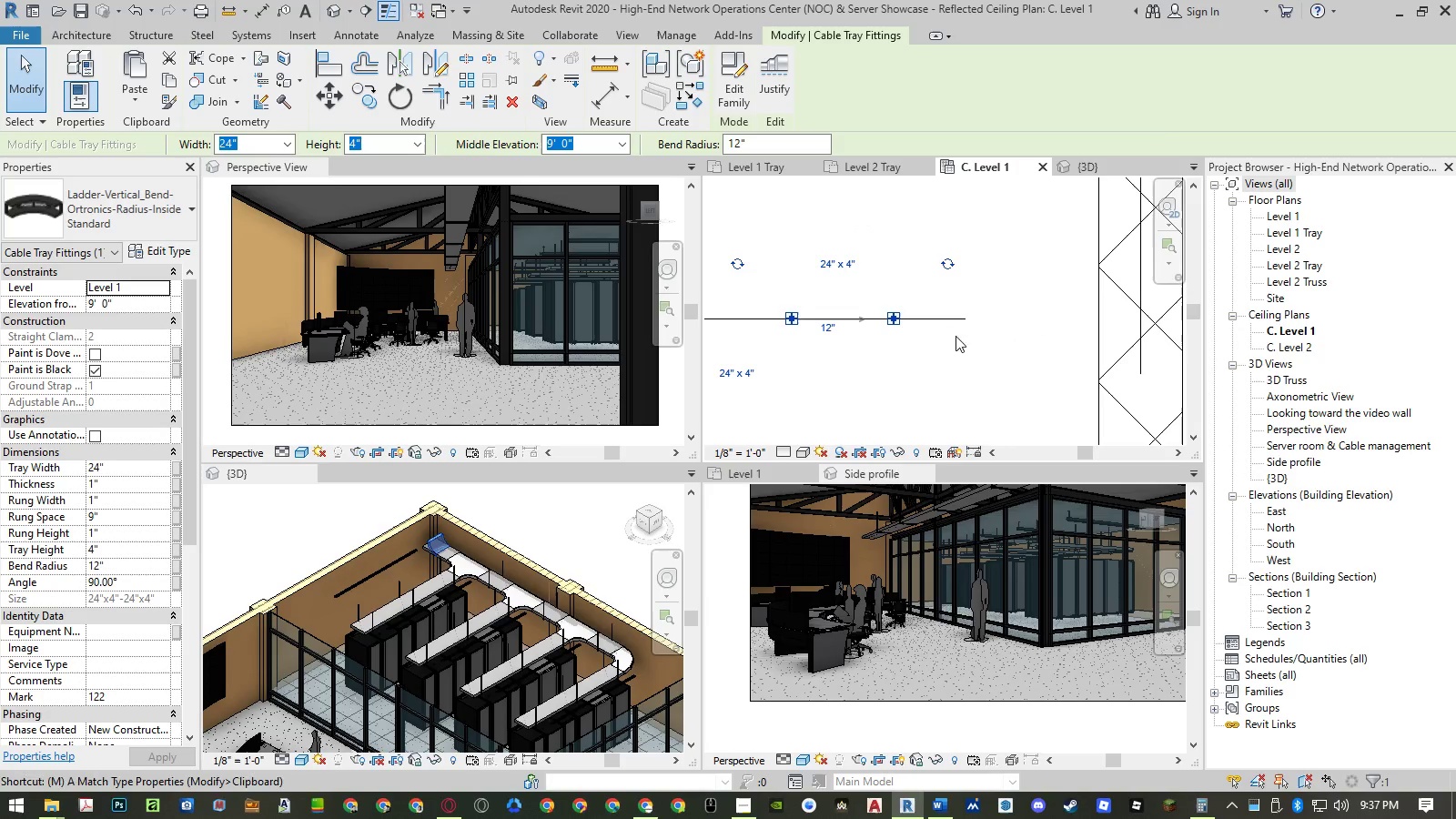 
key(V)
 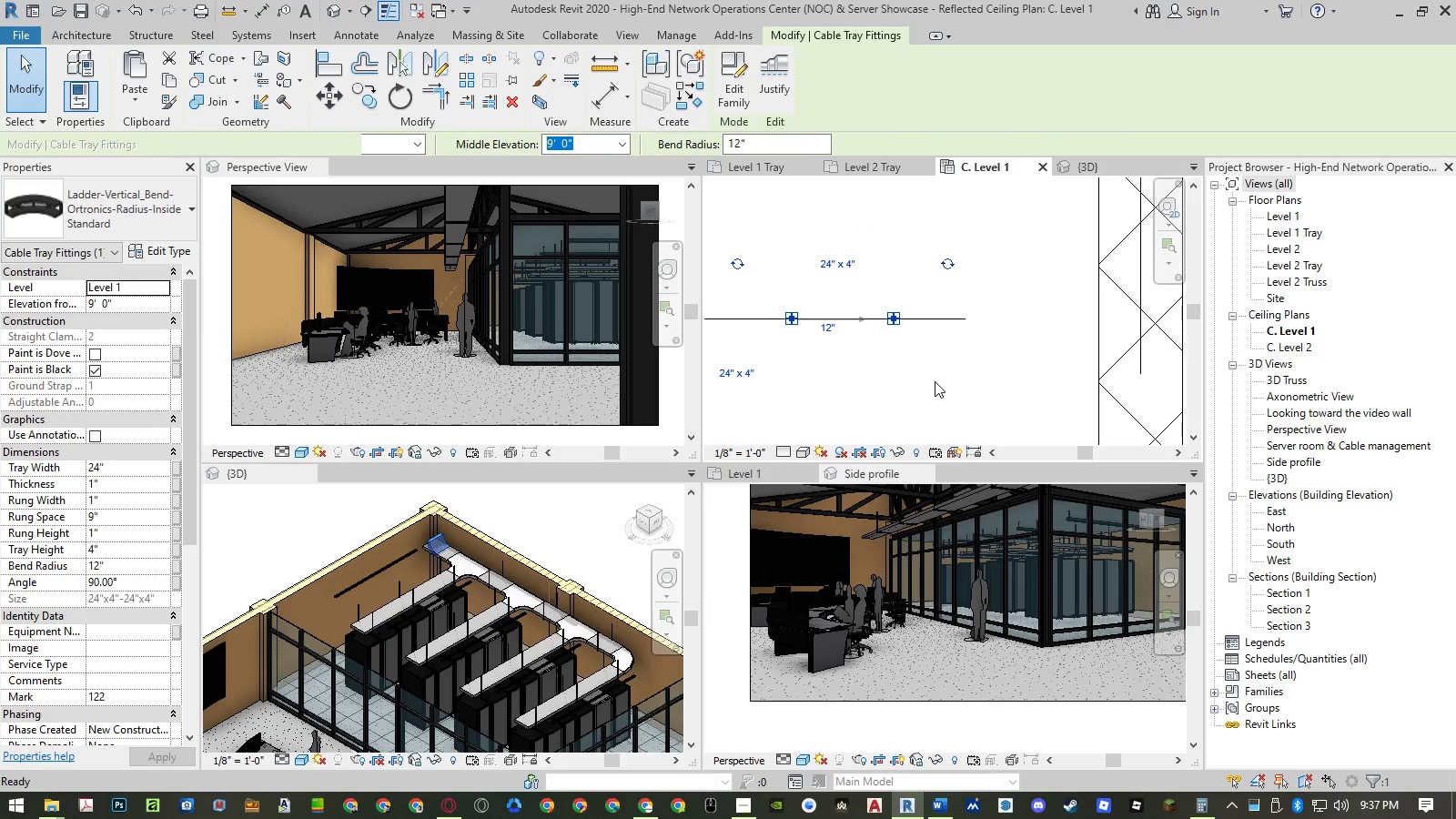 
left_click([935, 382])
 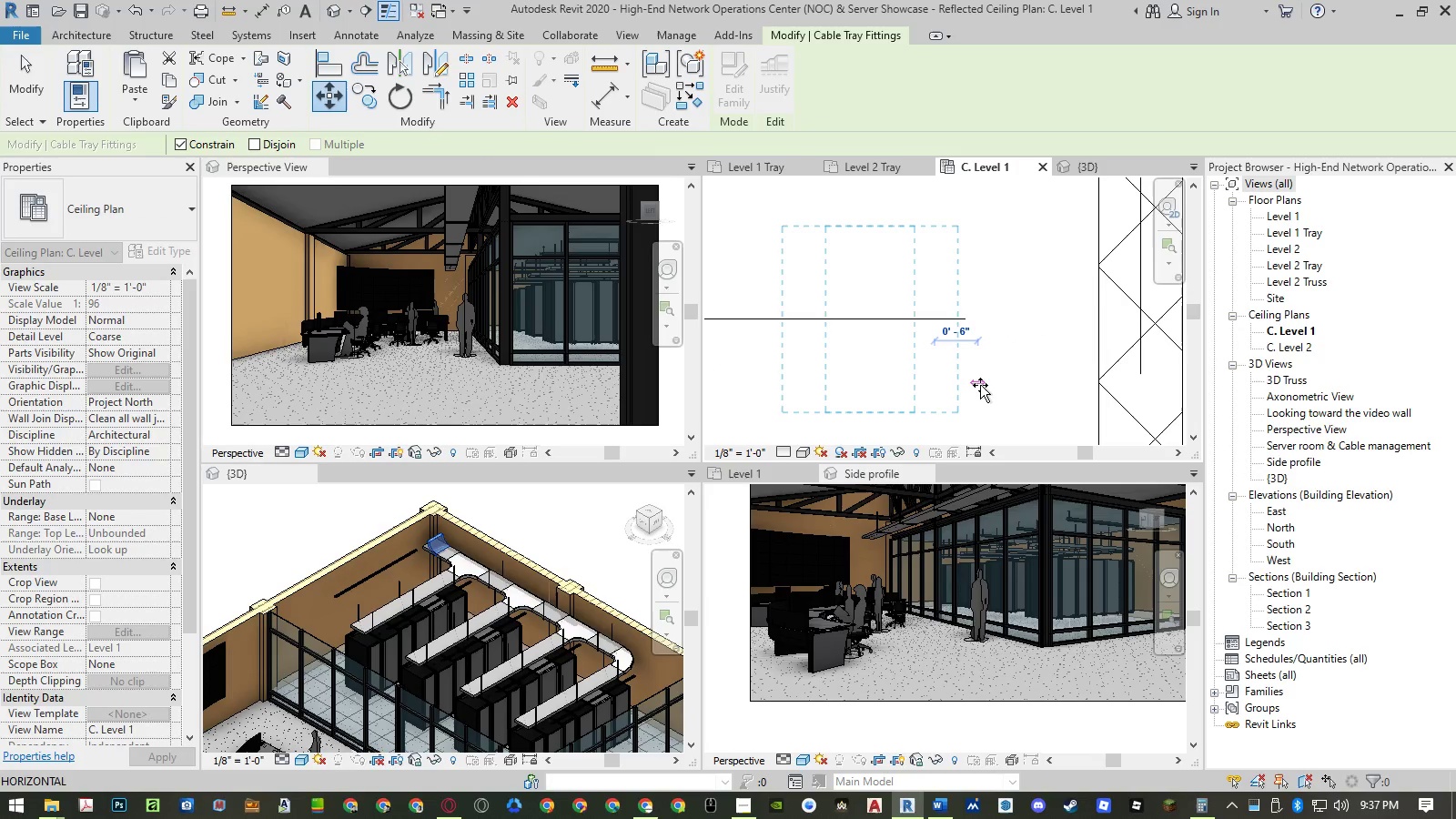 
key(Numpad1)
 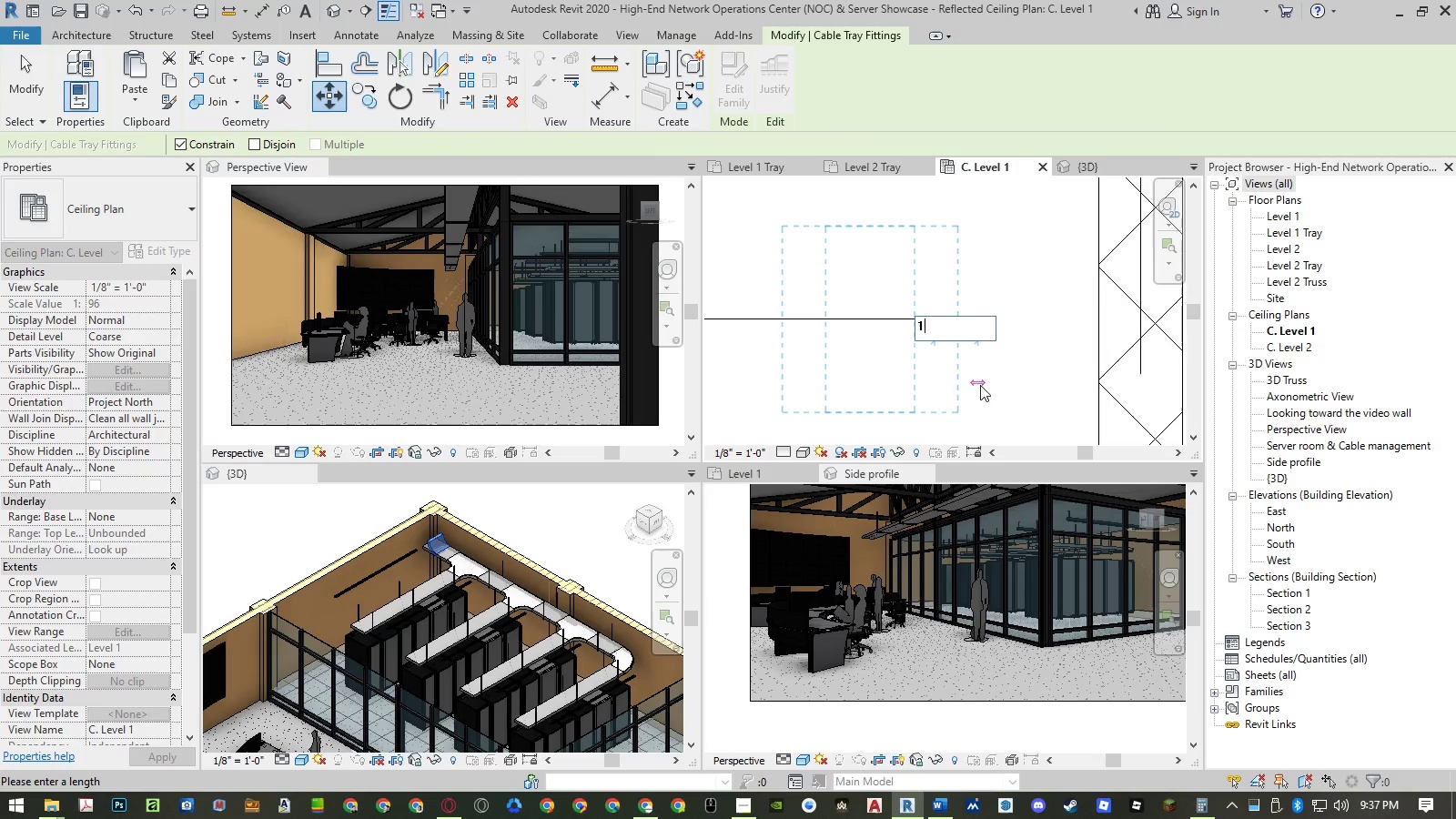 
key(NumpadEnter)
 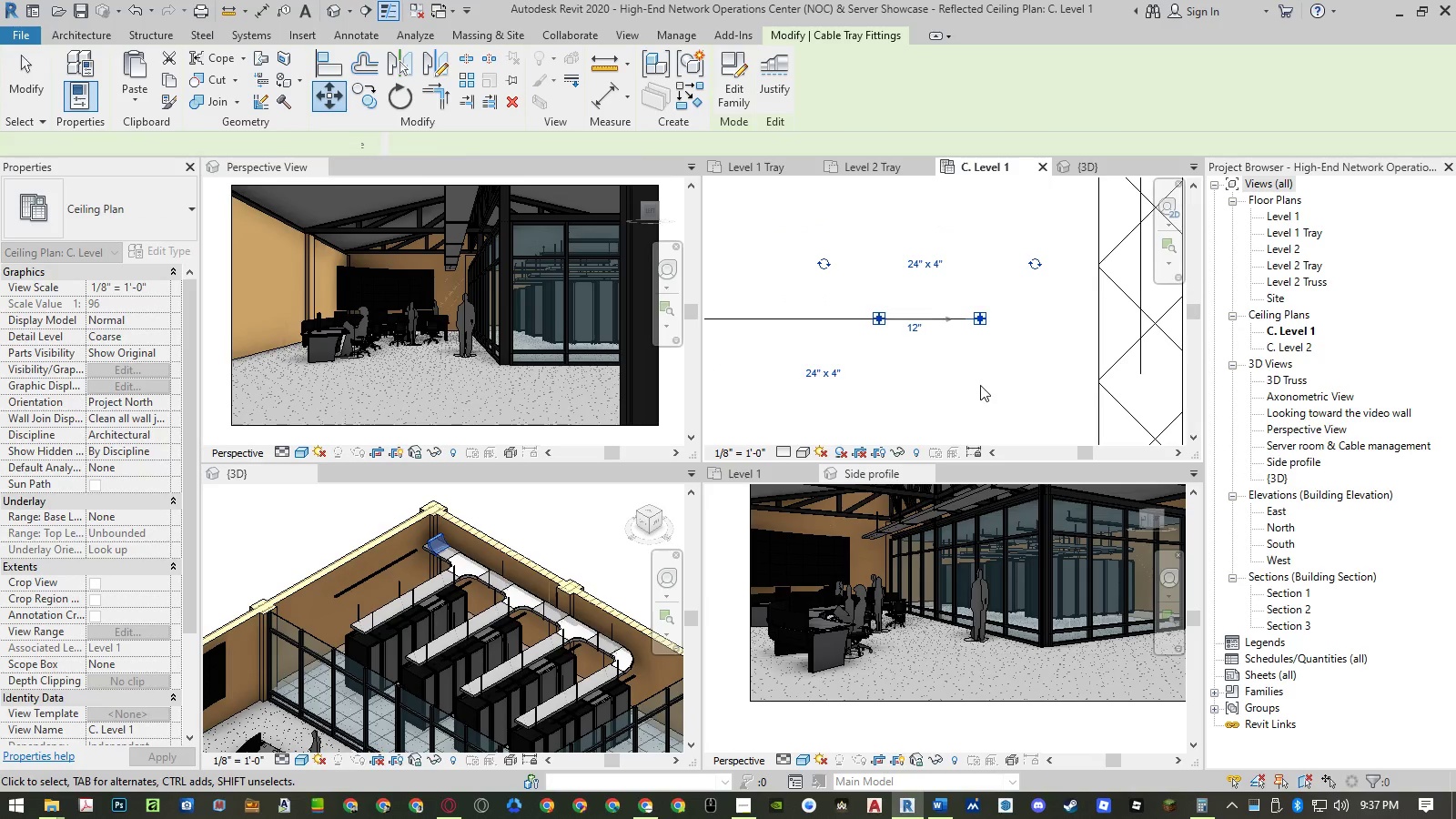 
key(Escape)
 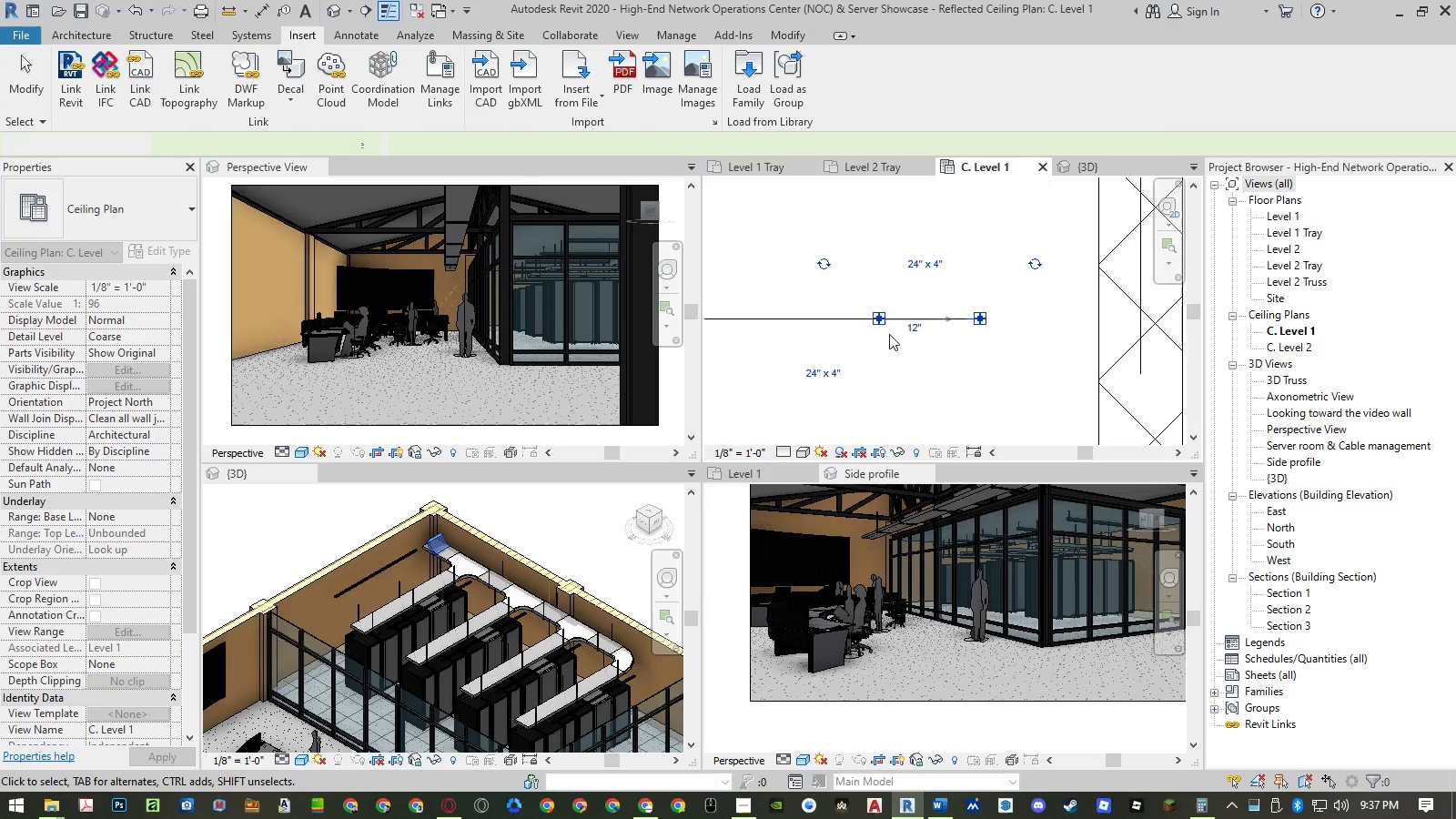 
key(Escape)
 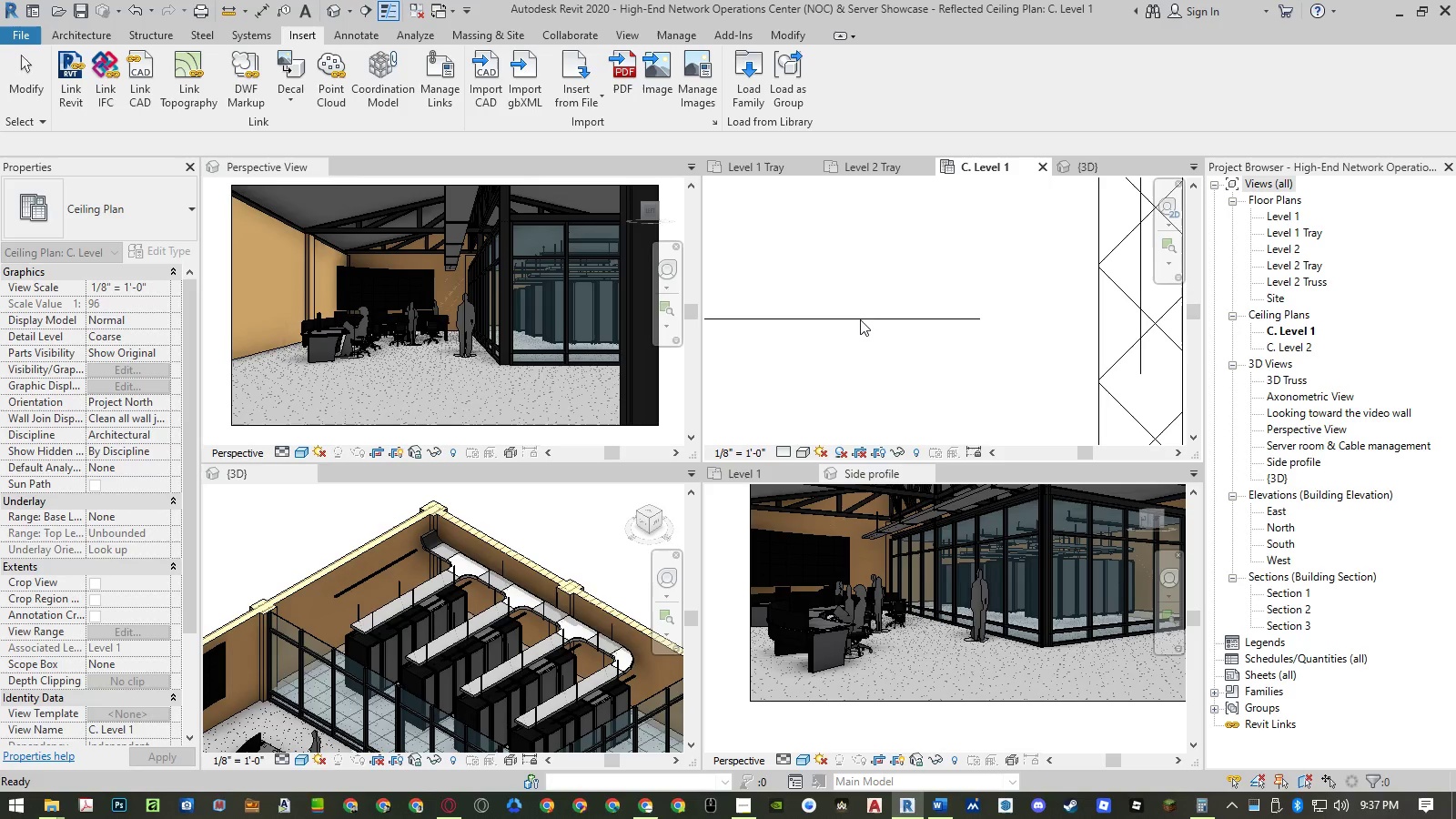 
left_click([852, 319])
 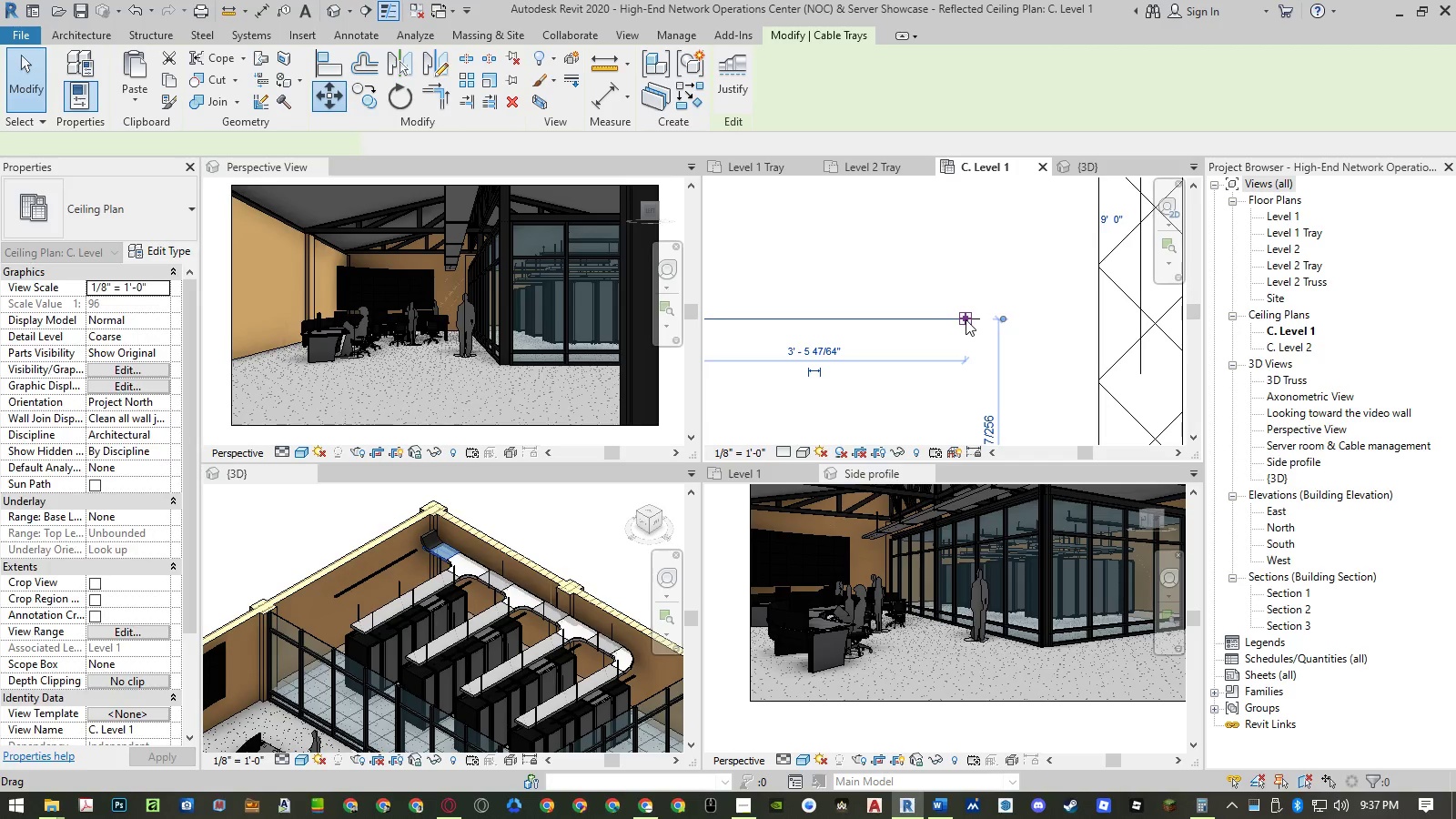 
left_click_drag(start_coordinate=[966, 319], to_coordinate=[883, 319])
 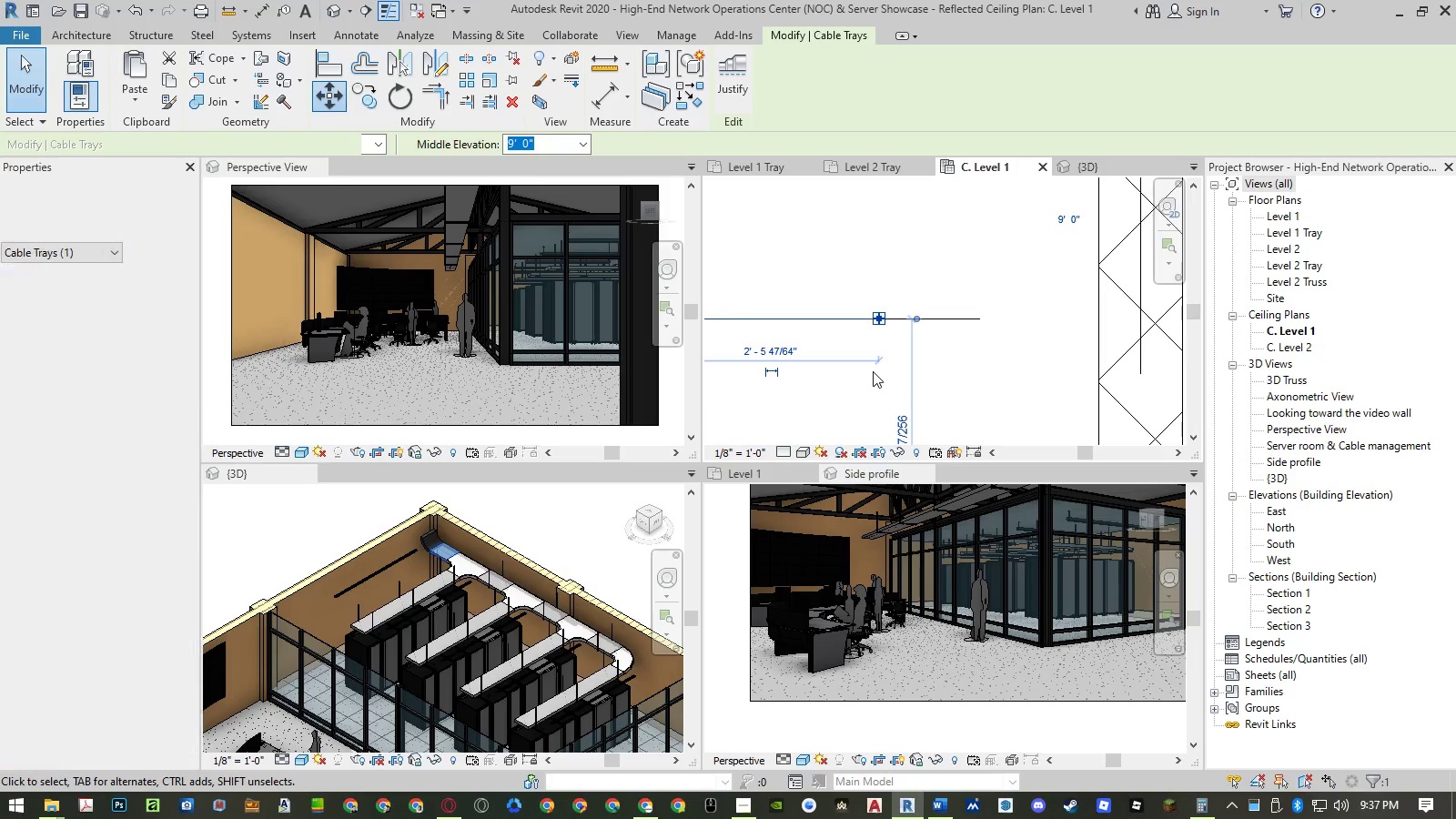 
key(Escape)
 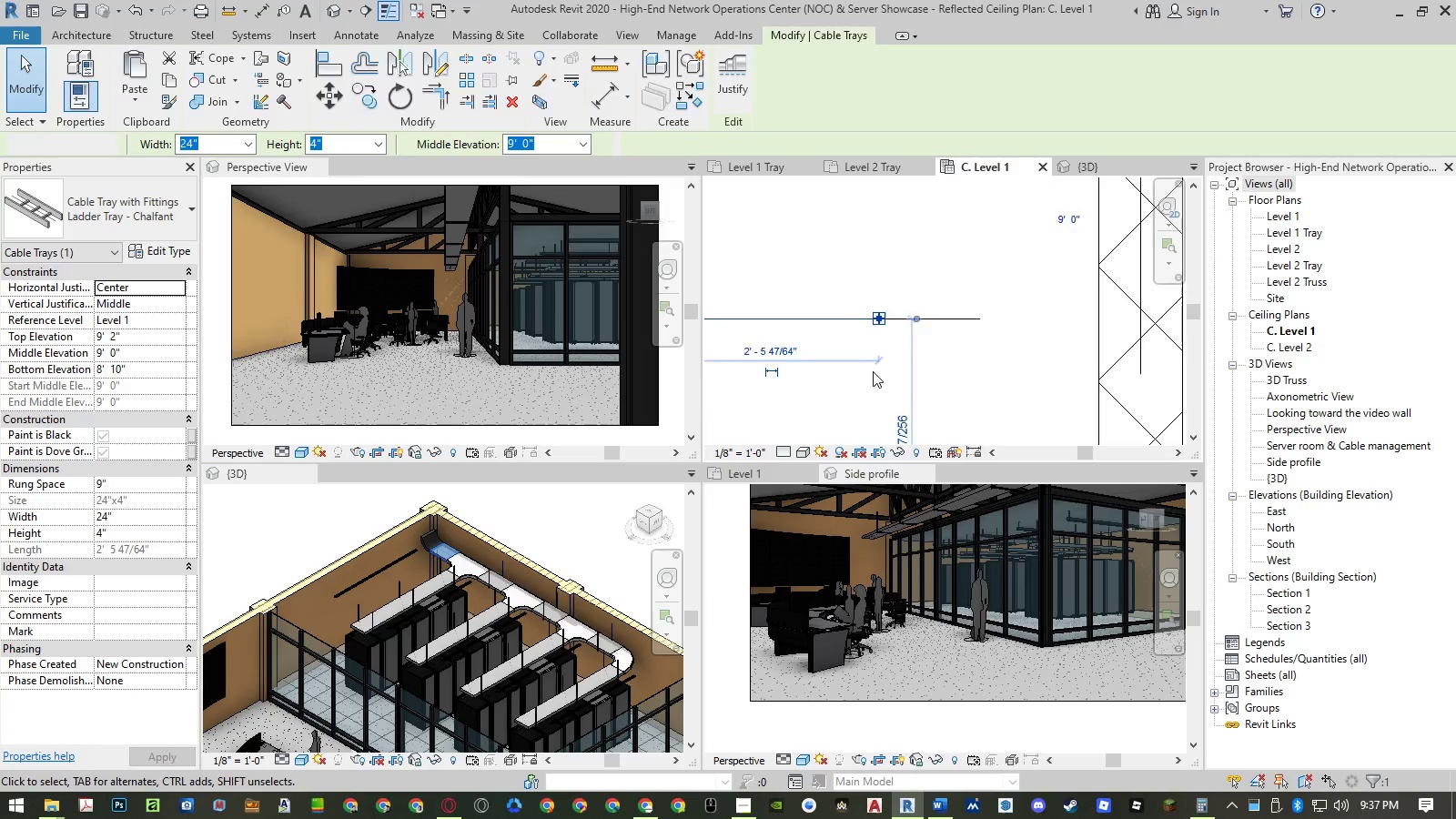 
key(Escape)
 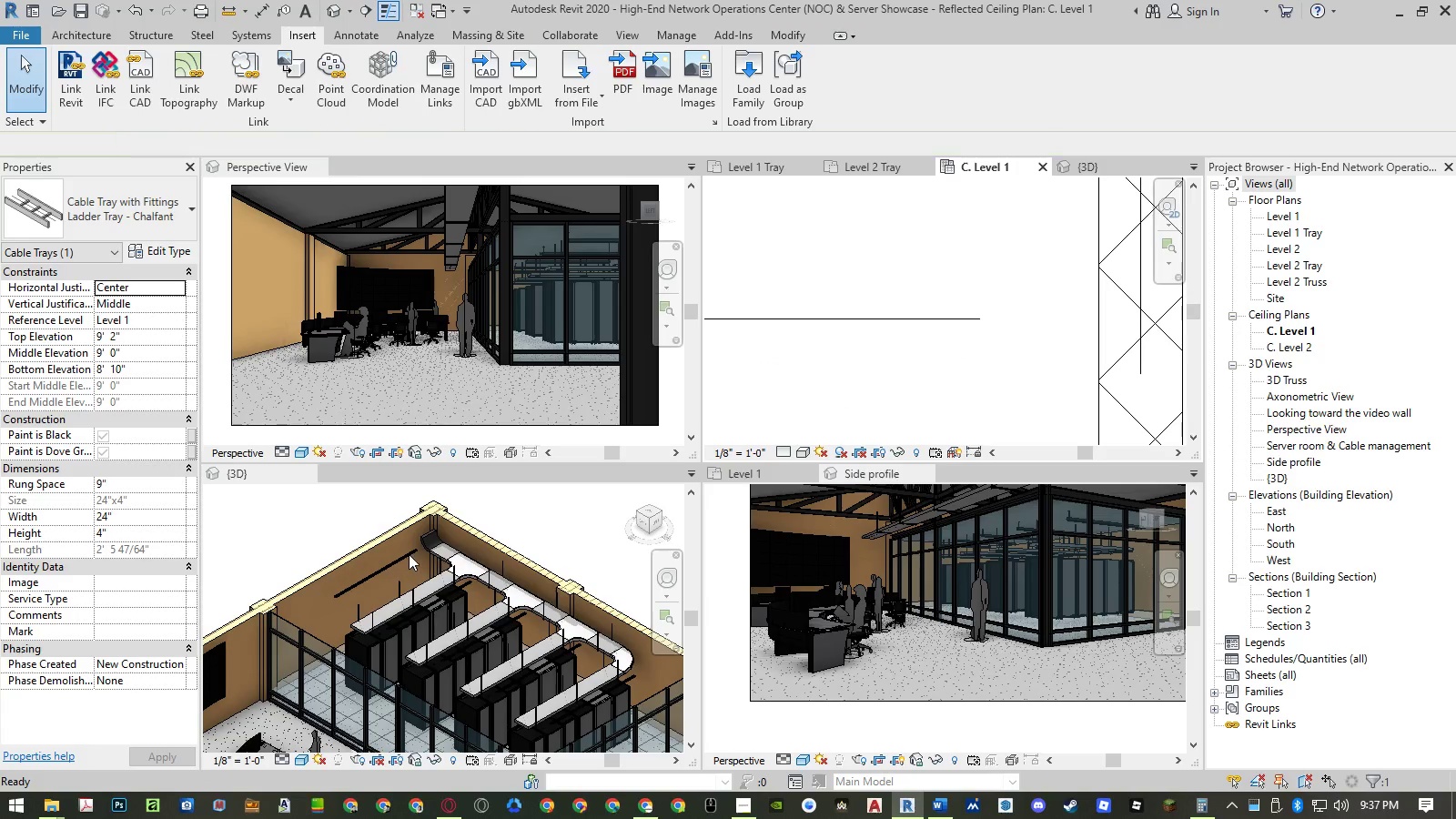 
scroll: coordinate [416, 535], scroll_direction: up, amount: 9.0
 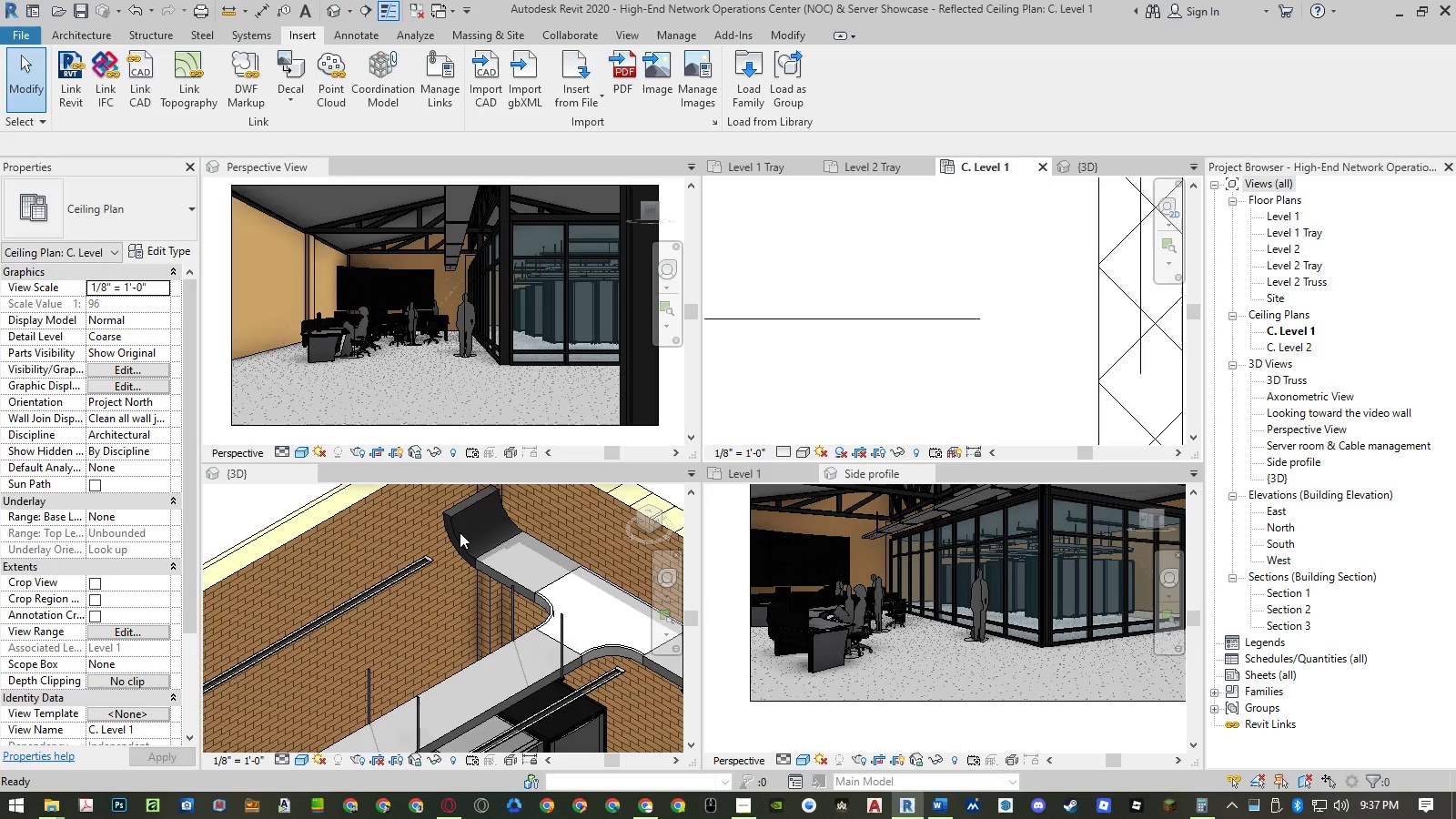 
left_click([460, 532])
 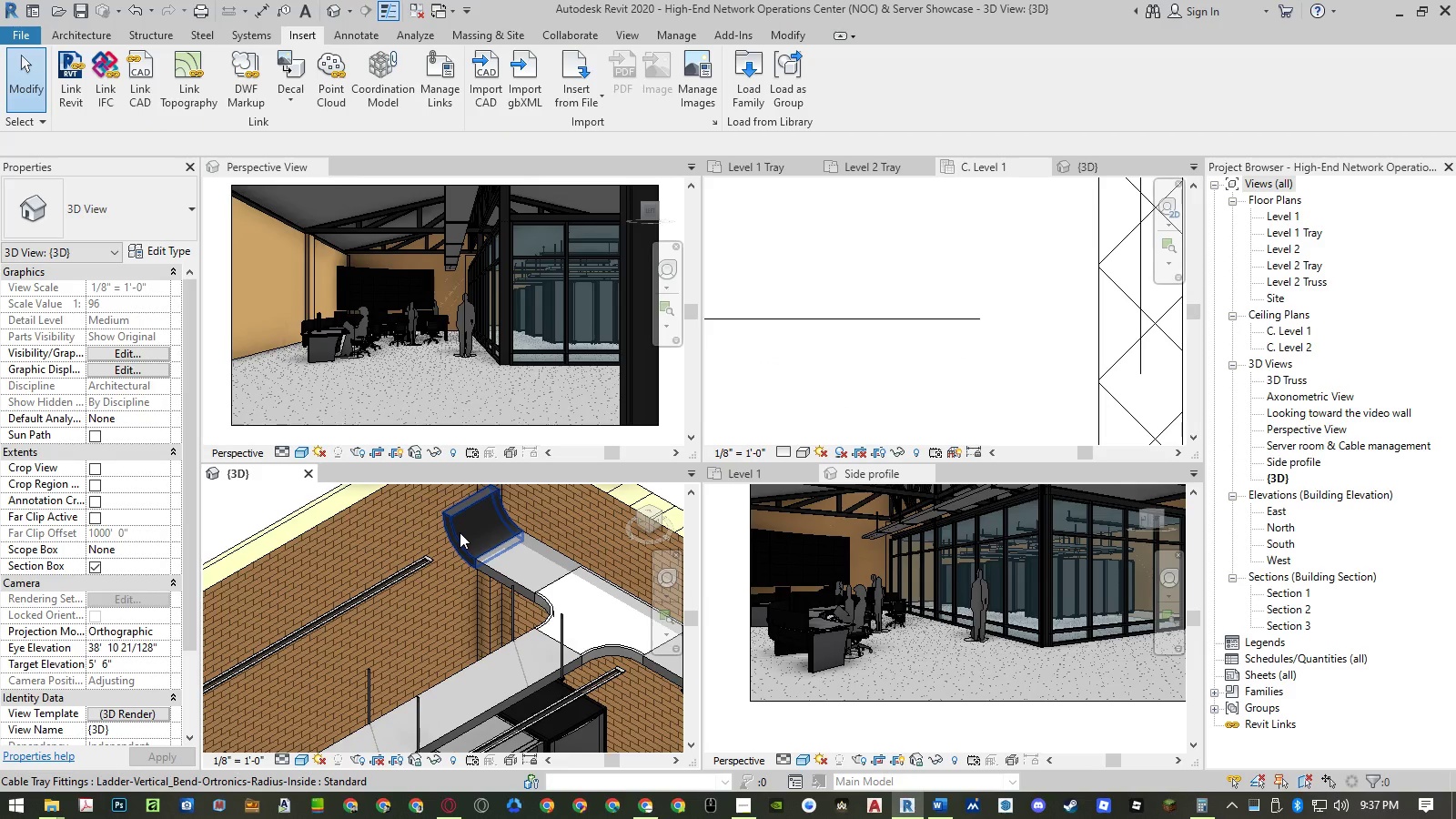 
left_click([460, 532])
 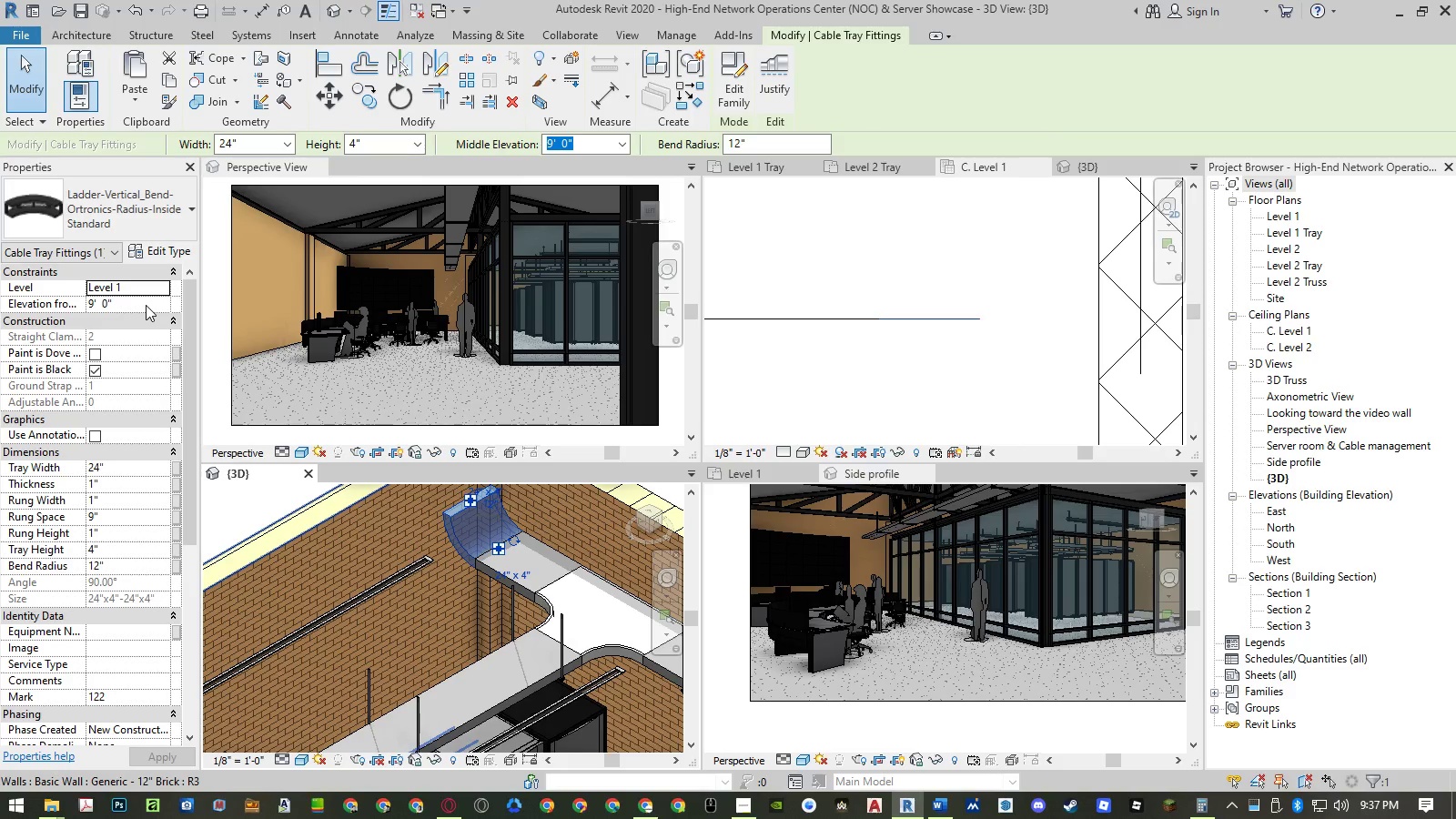 
wait(8.81)
 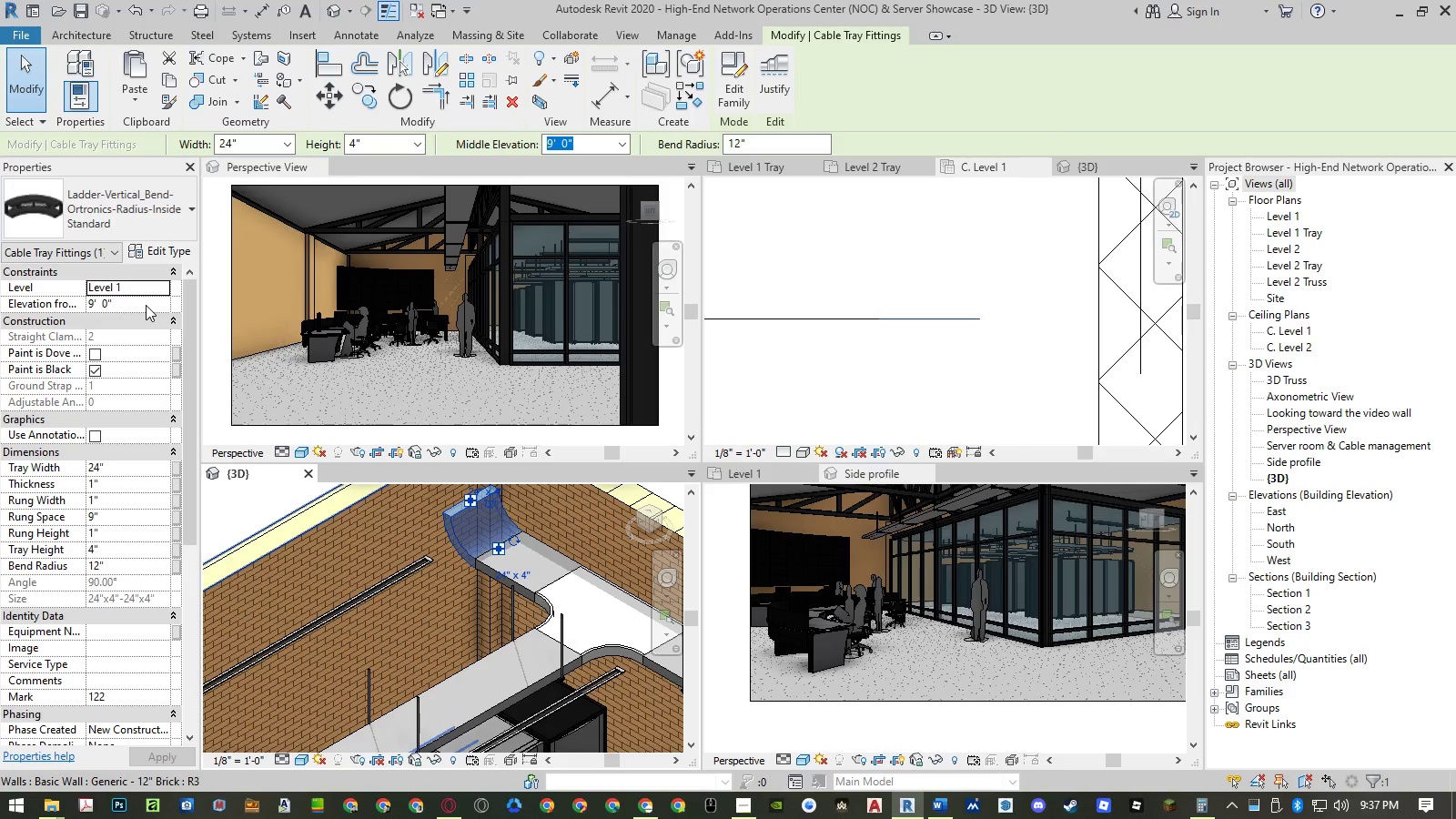 
left_click([164, 250])
 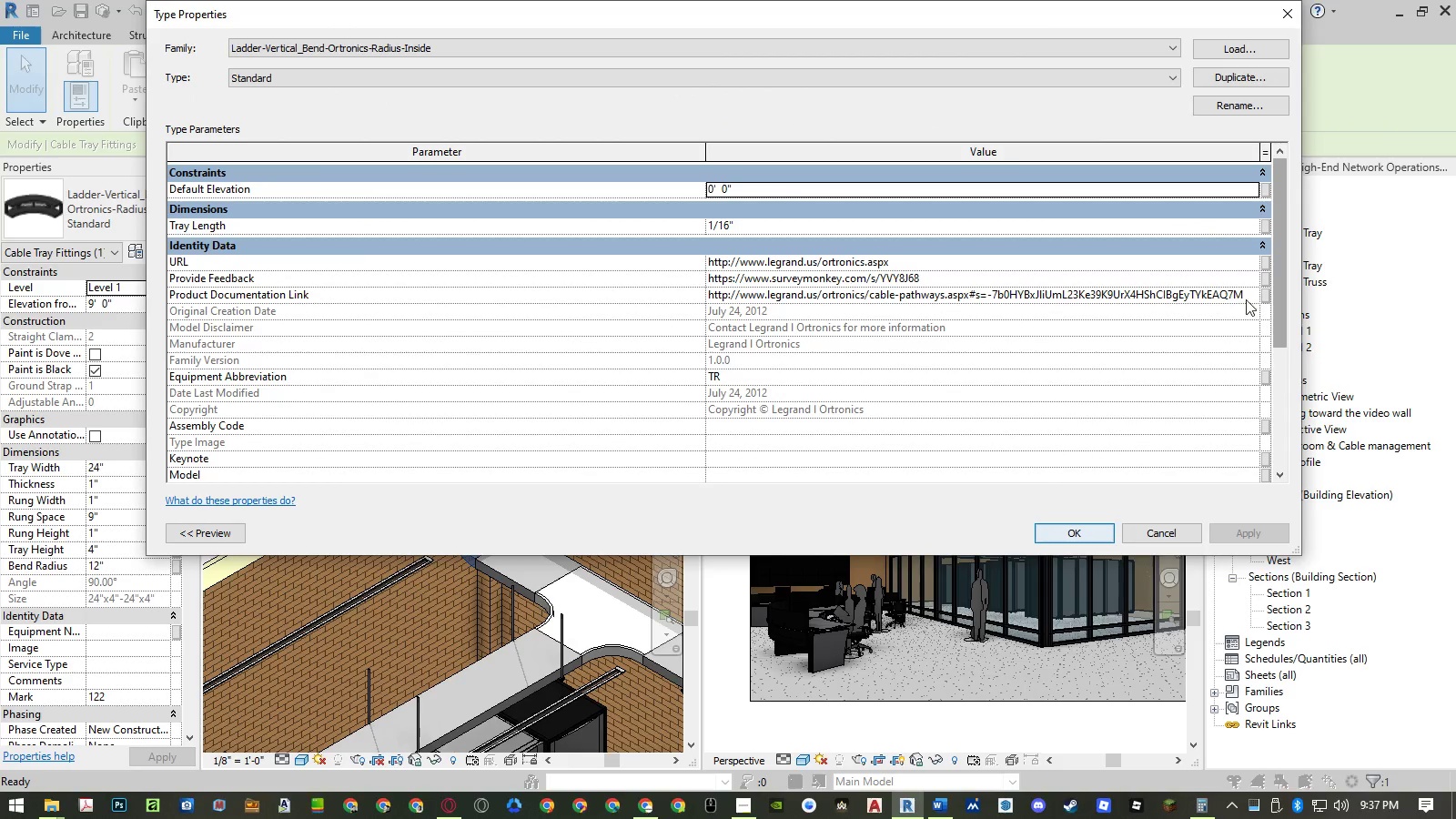 
scroll: coordinate [1082, 315], scroll_direction: up, amount: 3.0
 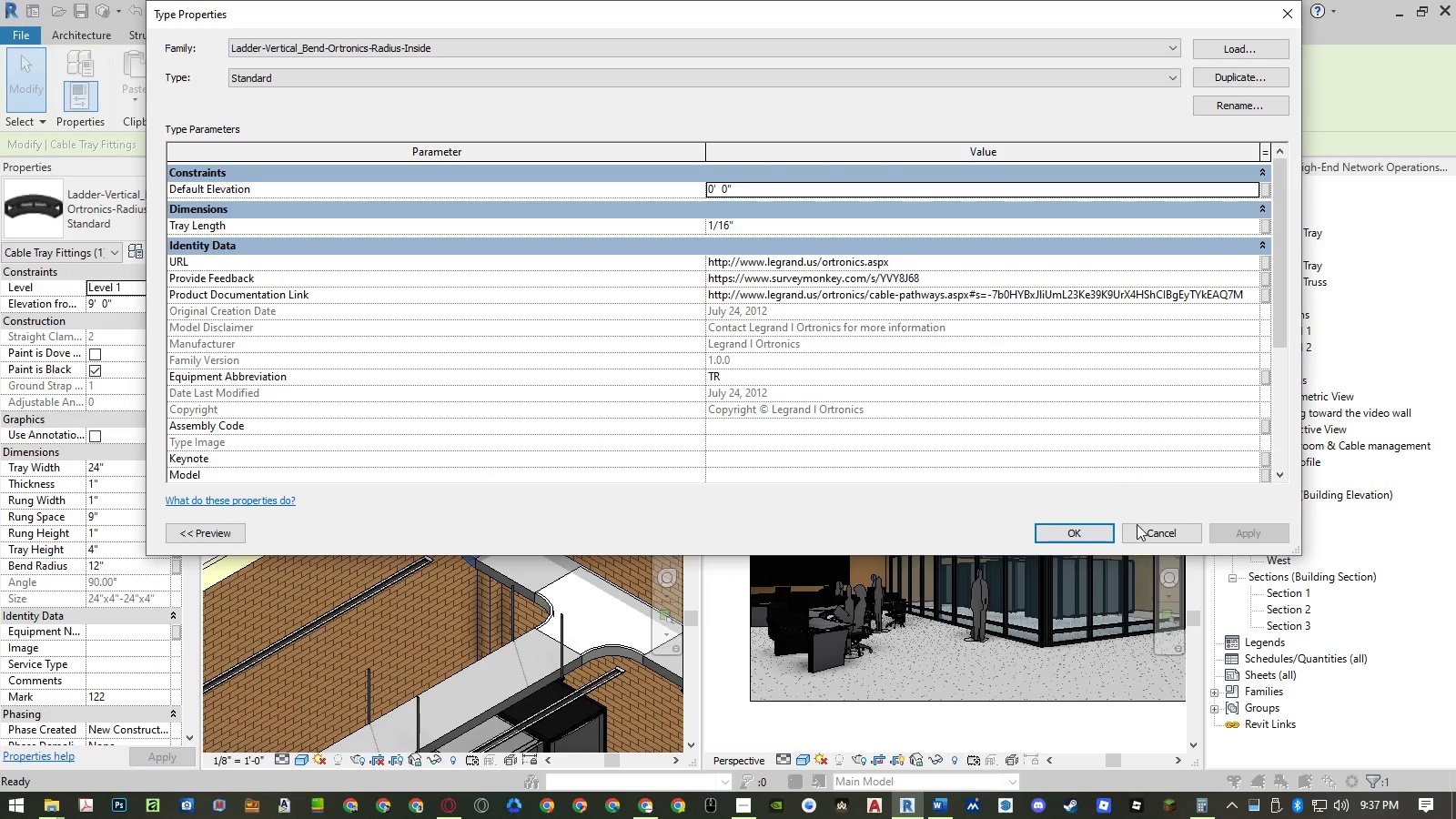 
left_click([1144, 529])
 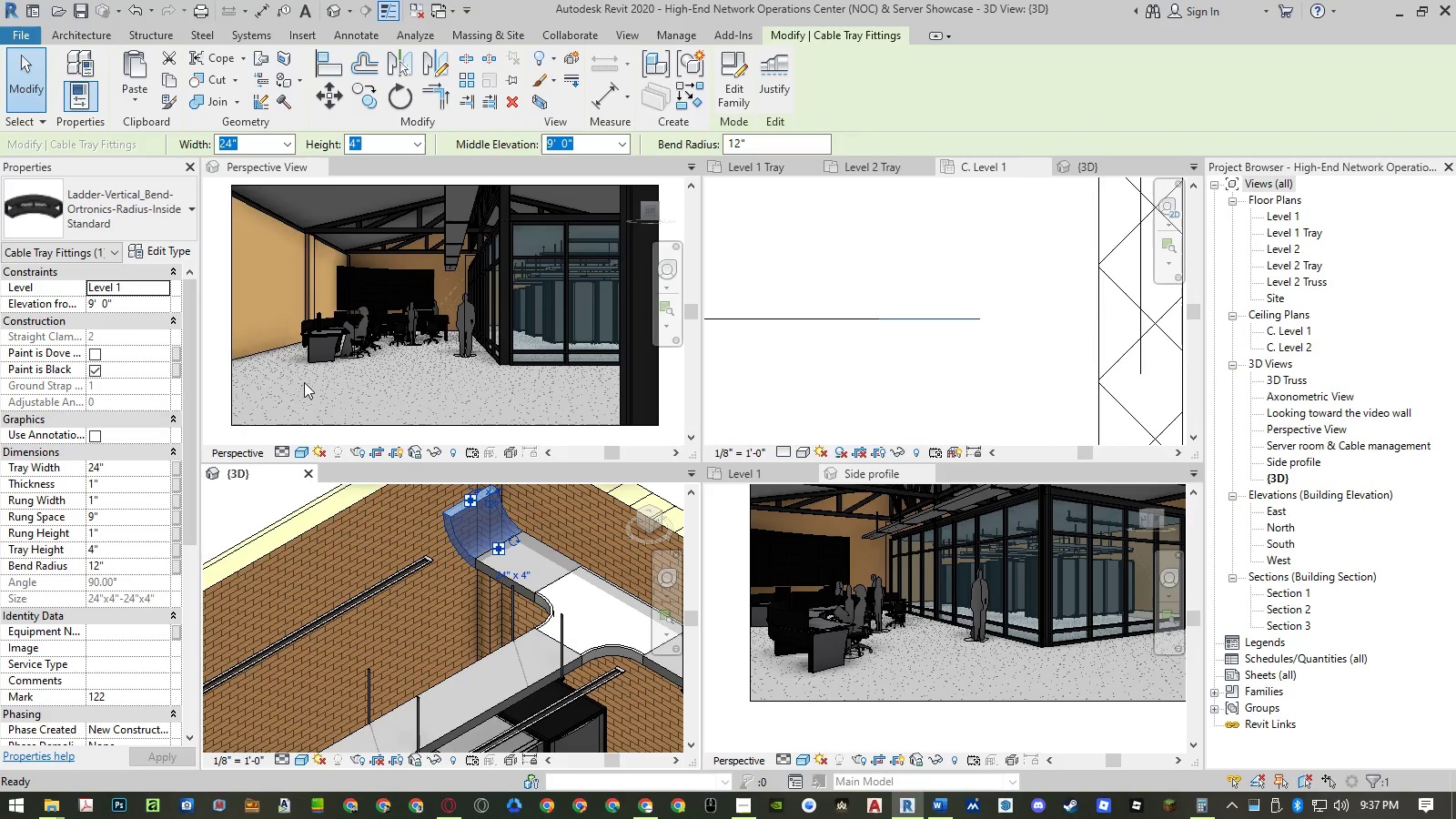 
wait(5.25)
 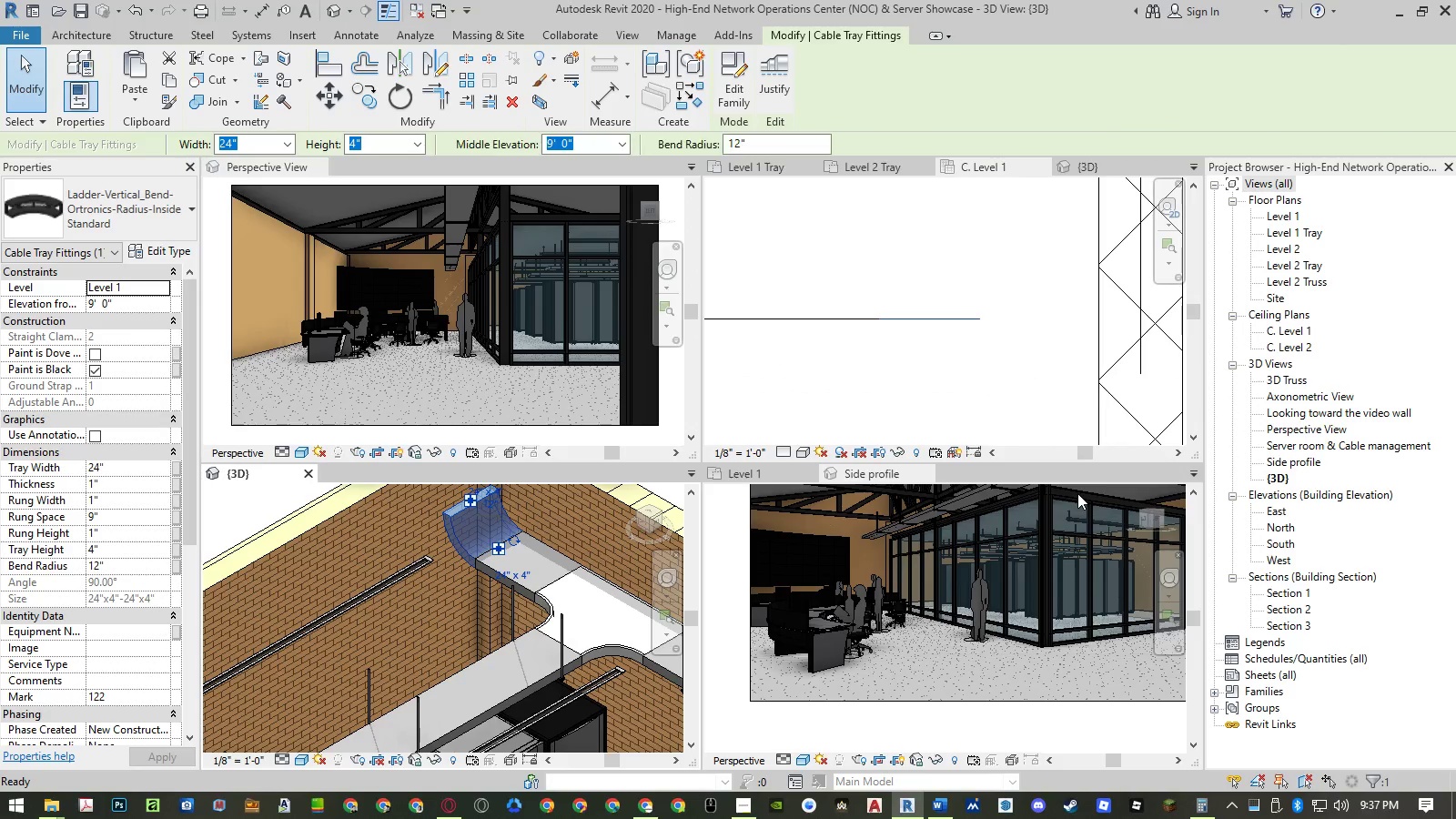 
left_click([95, 353])
 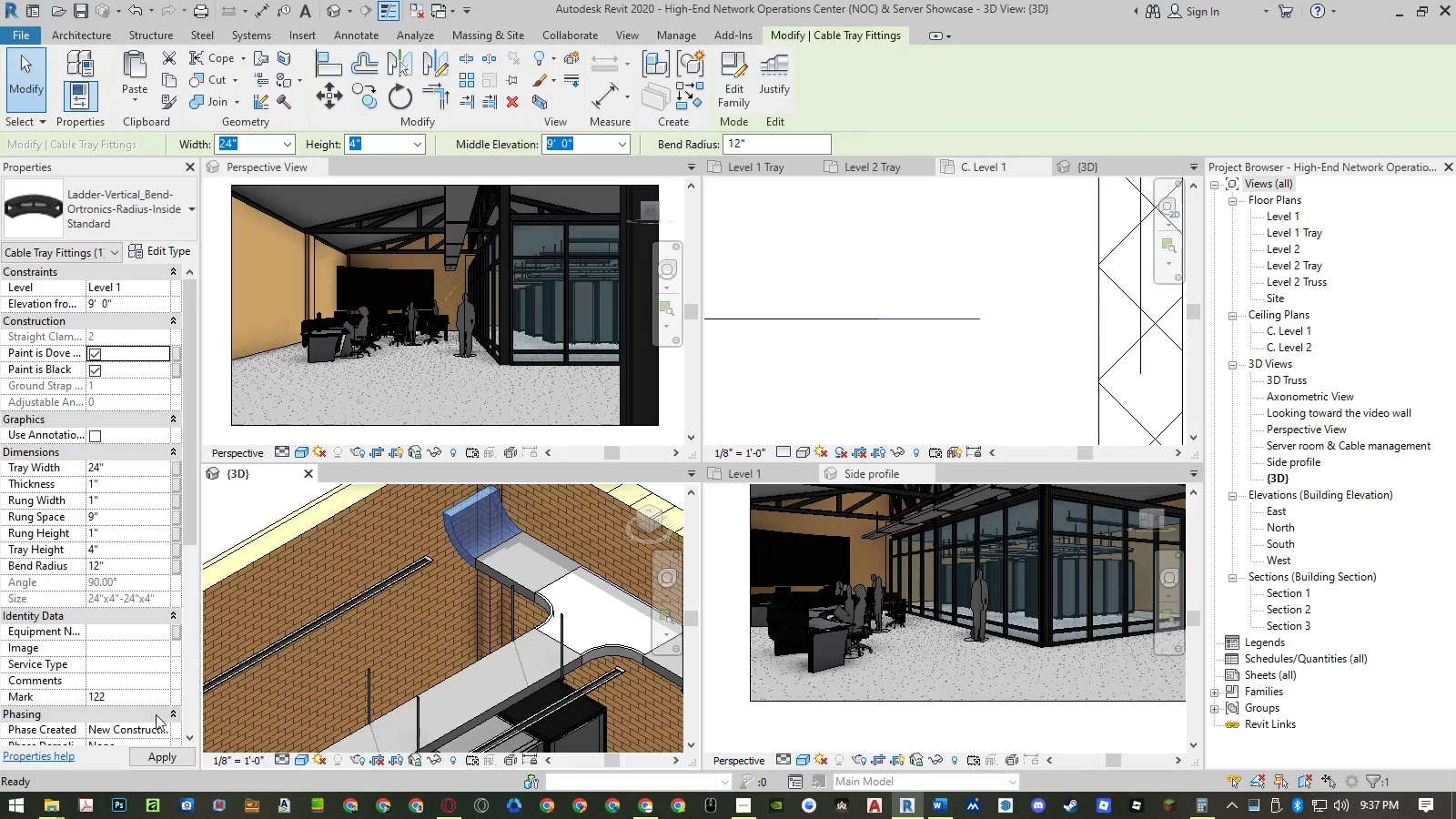 
left_click([155, 753])
 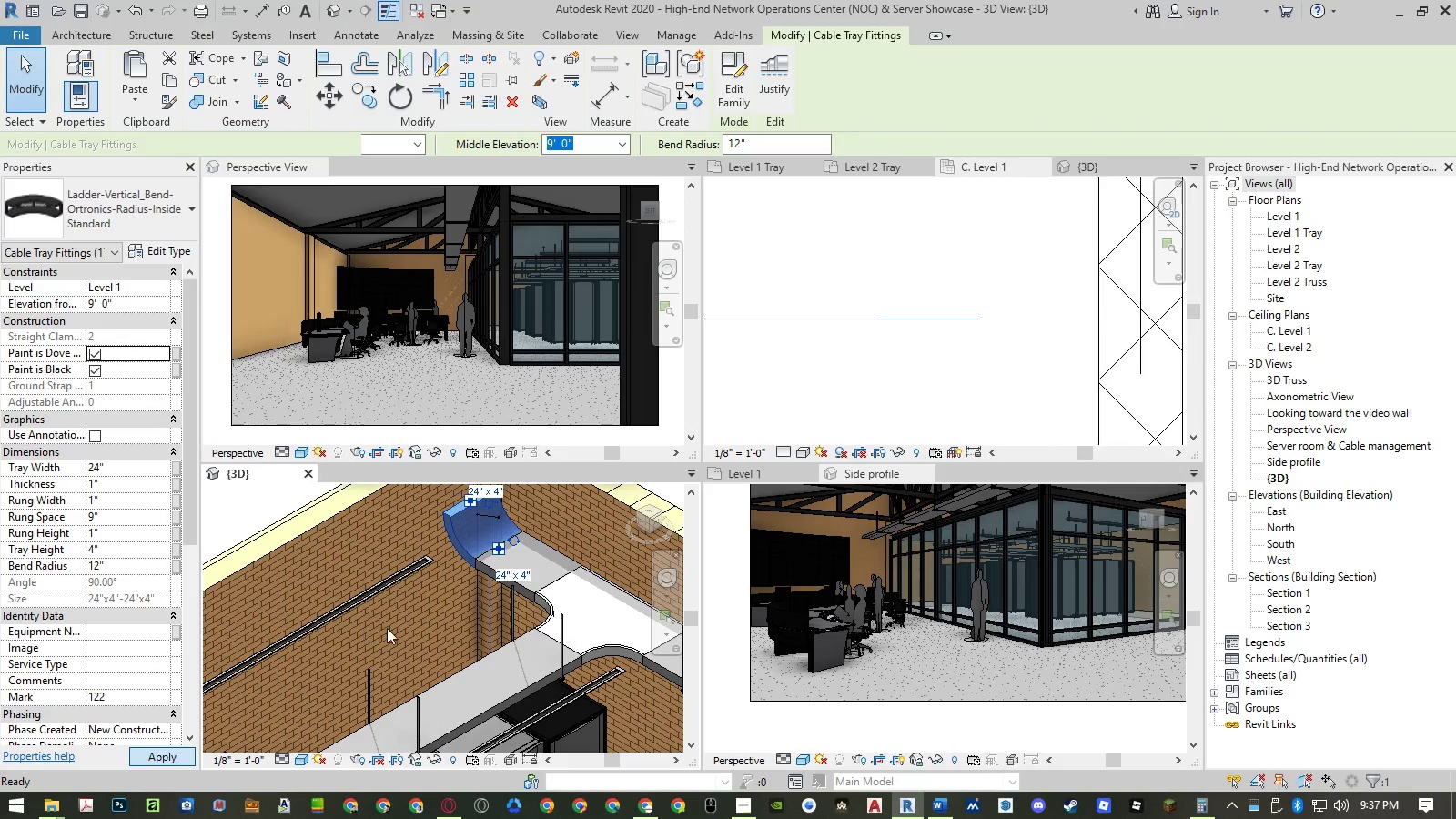 
left_click([460, 628])
 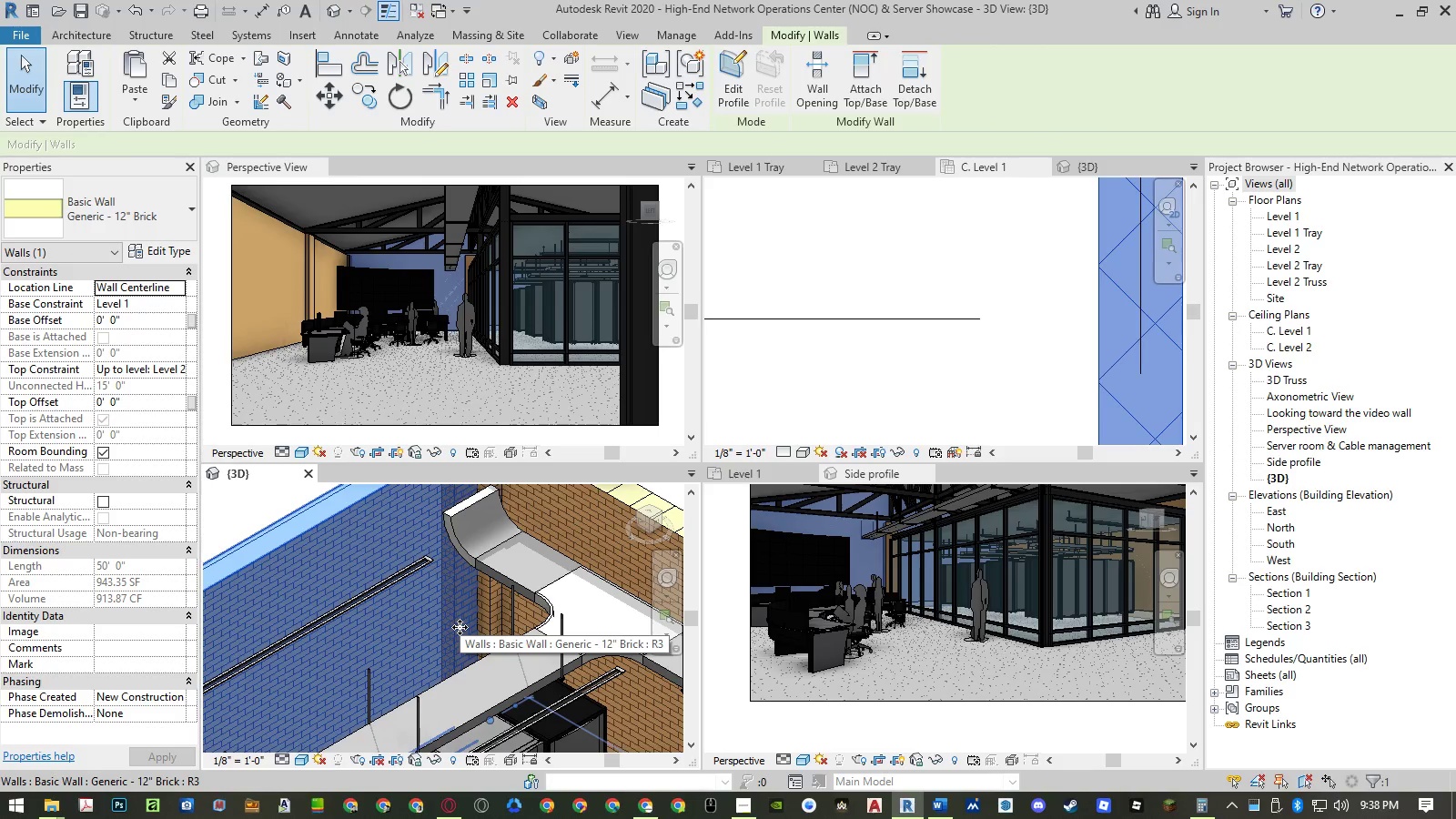 
key(Escape)
 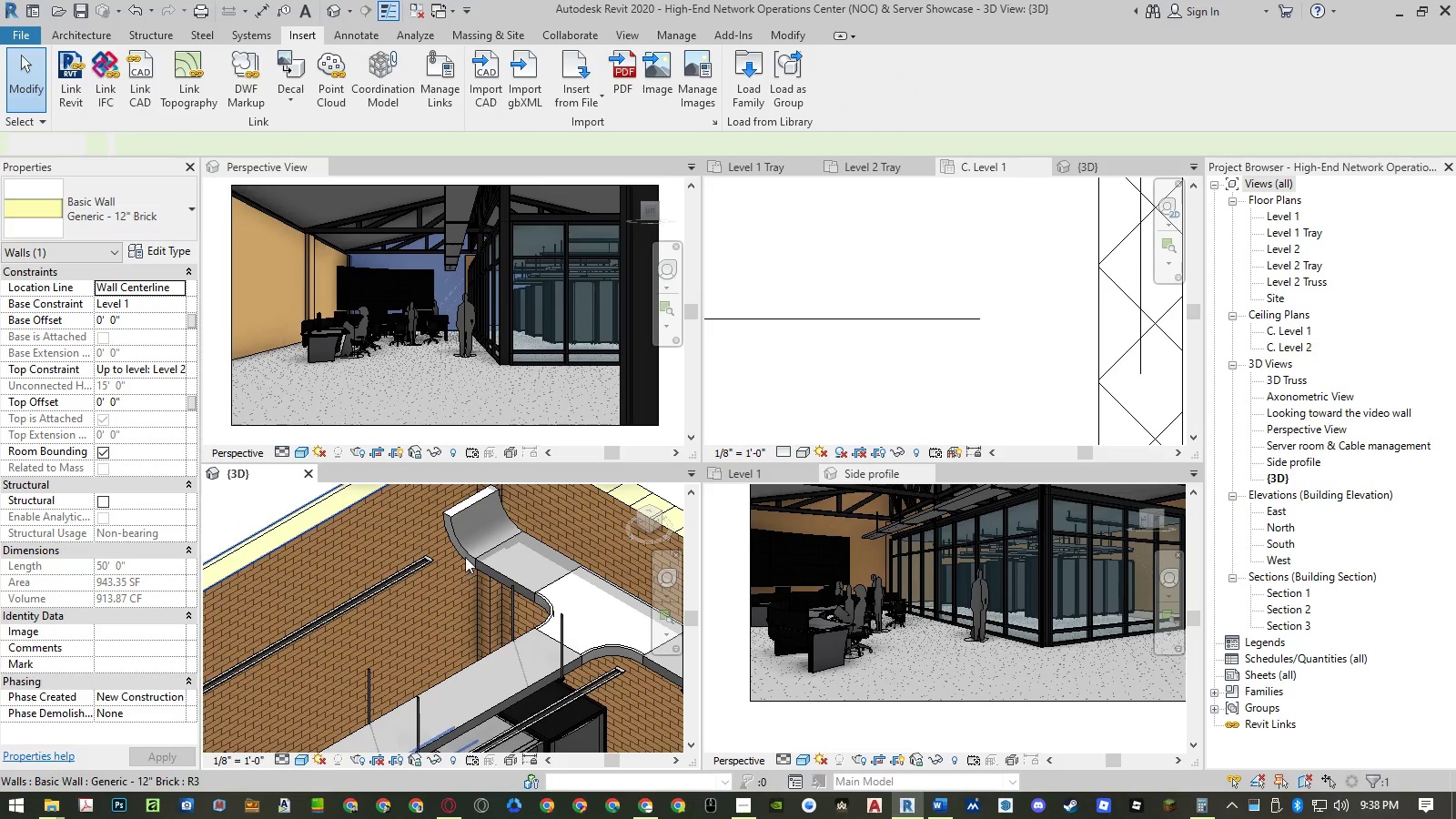 
left_click([465, 554])
 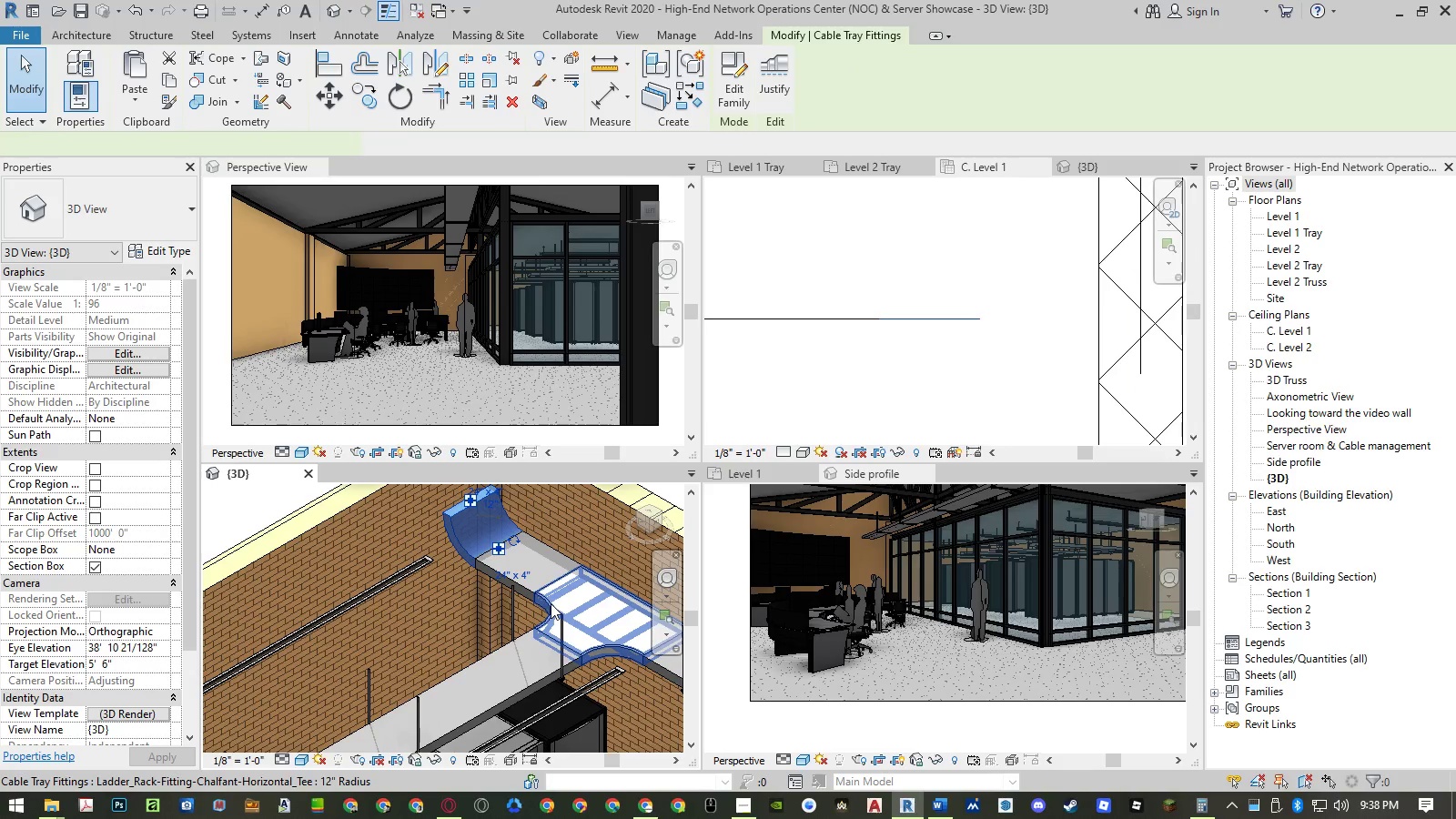 
left_click([551, 603])
 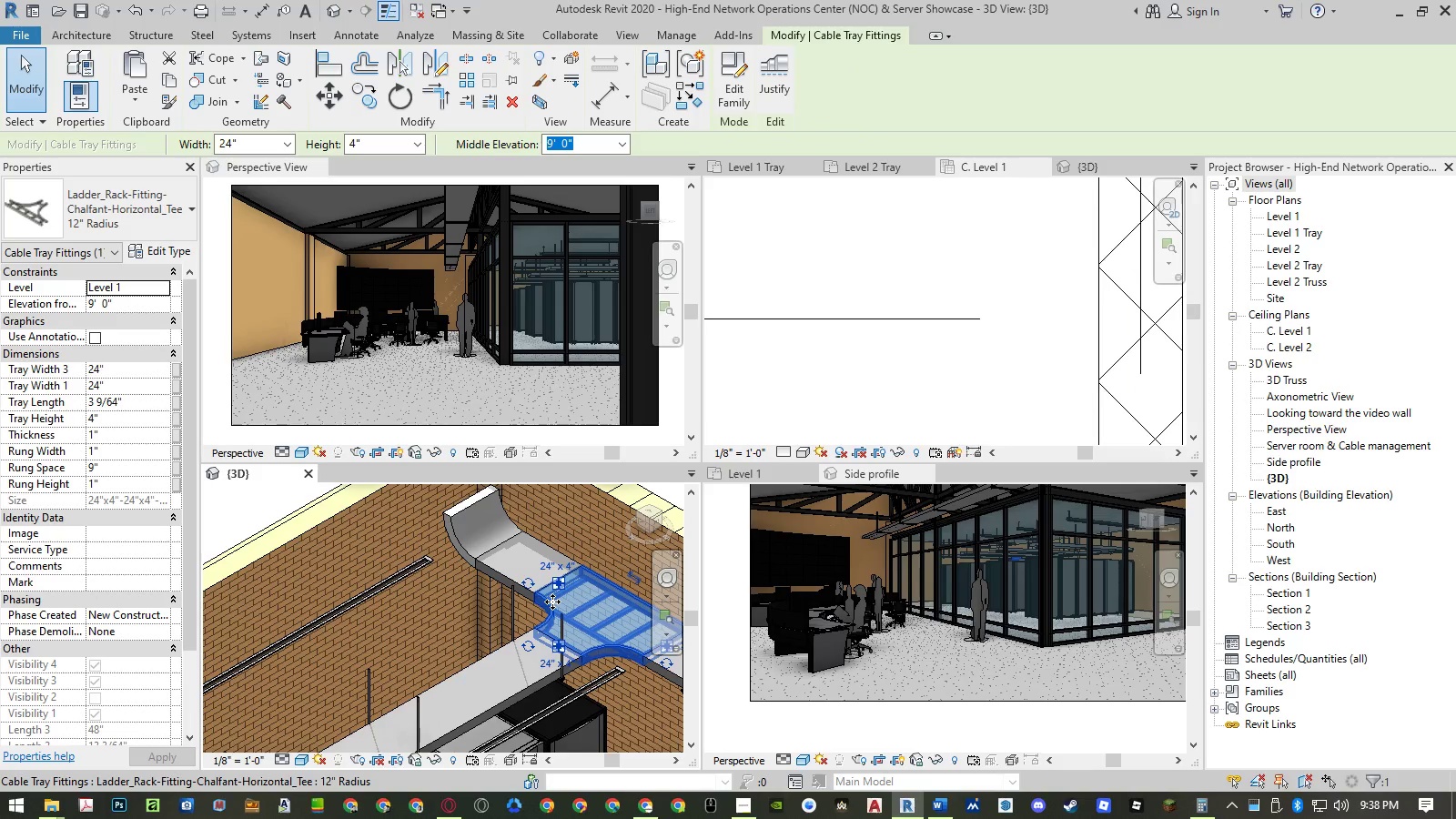 
scroll: coordinate [65, 551], scroll_direction: up, amount: 6.0
 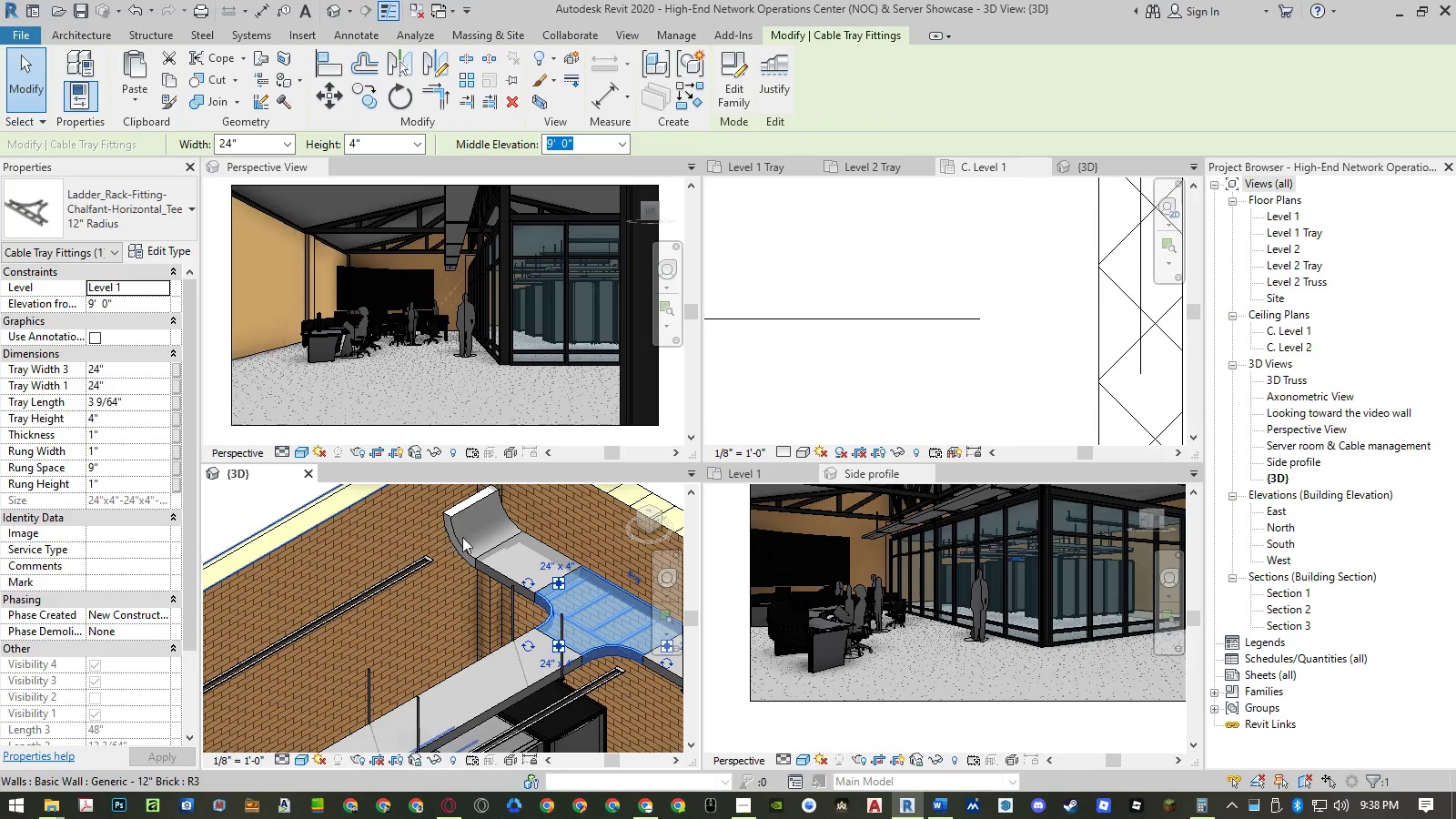 
left_click([465, 537])
 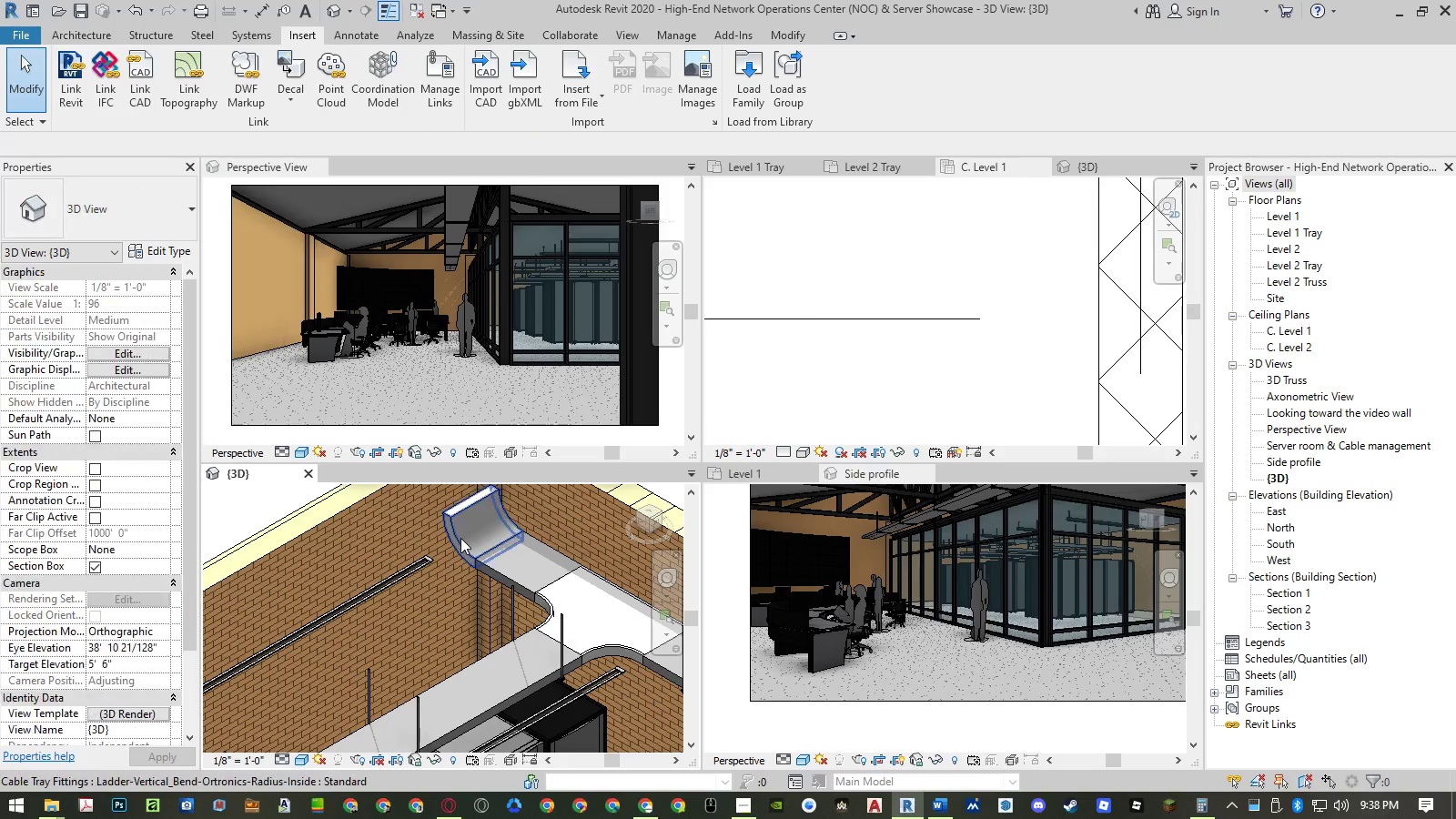 
left_click([459, 540])
 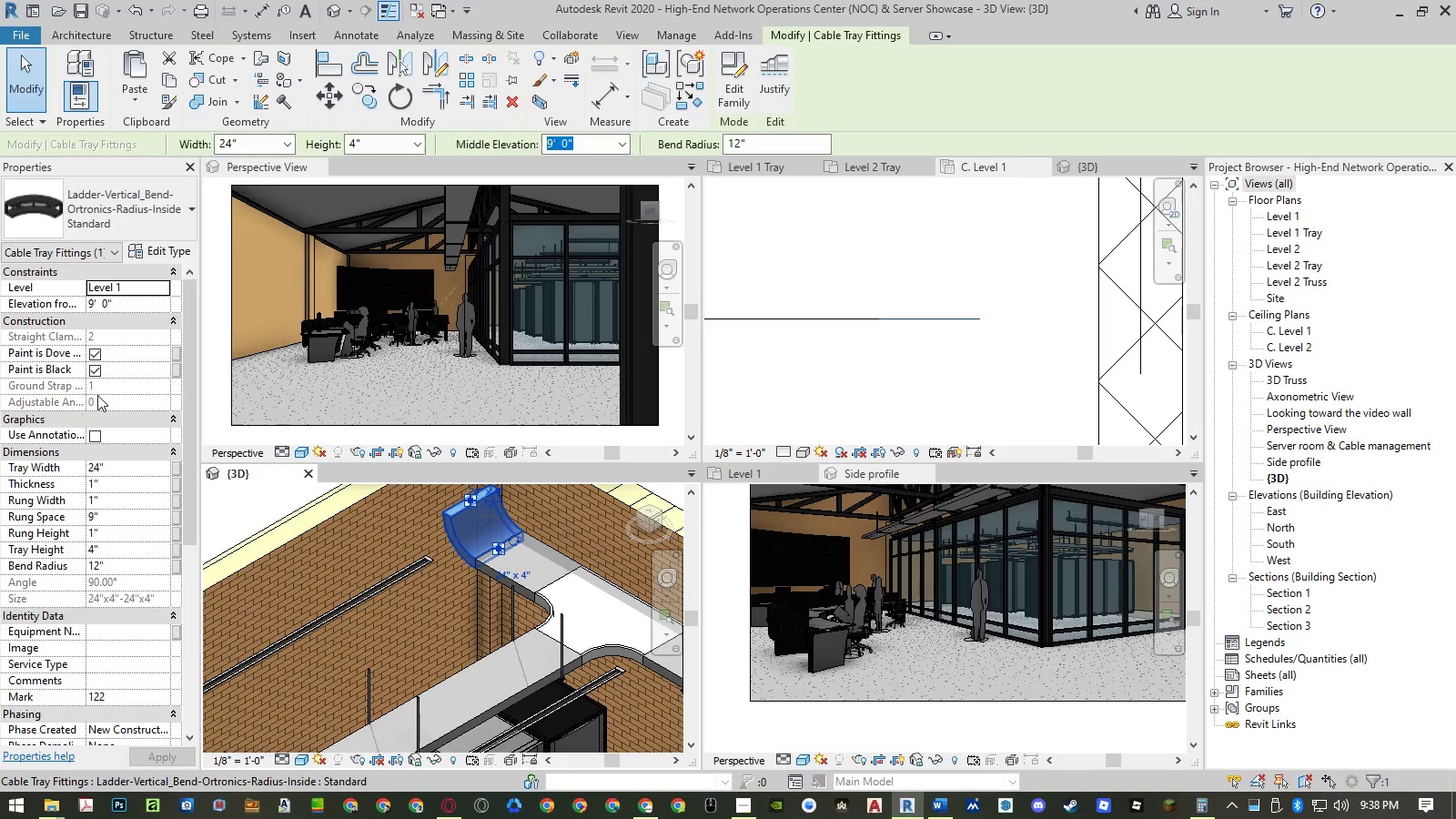 
left_click([96, 373])
 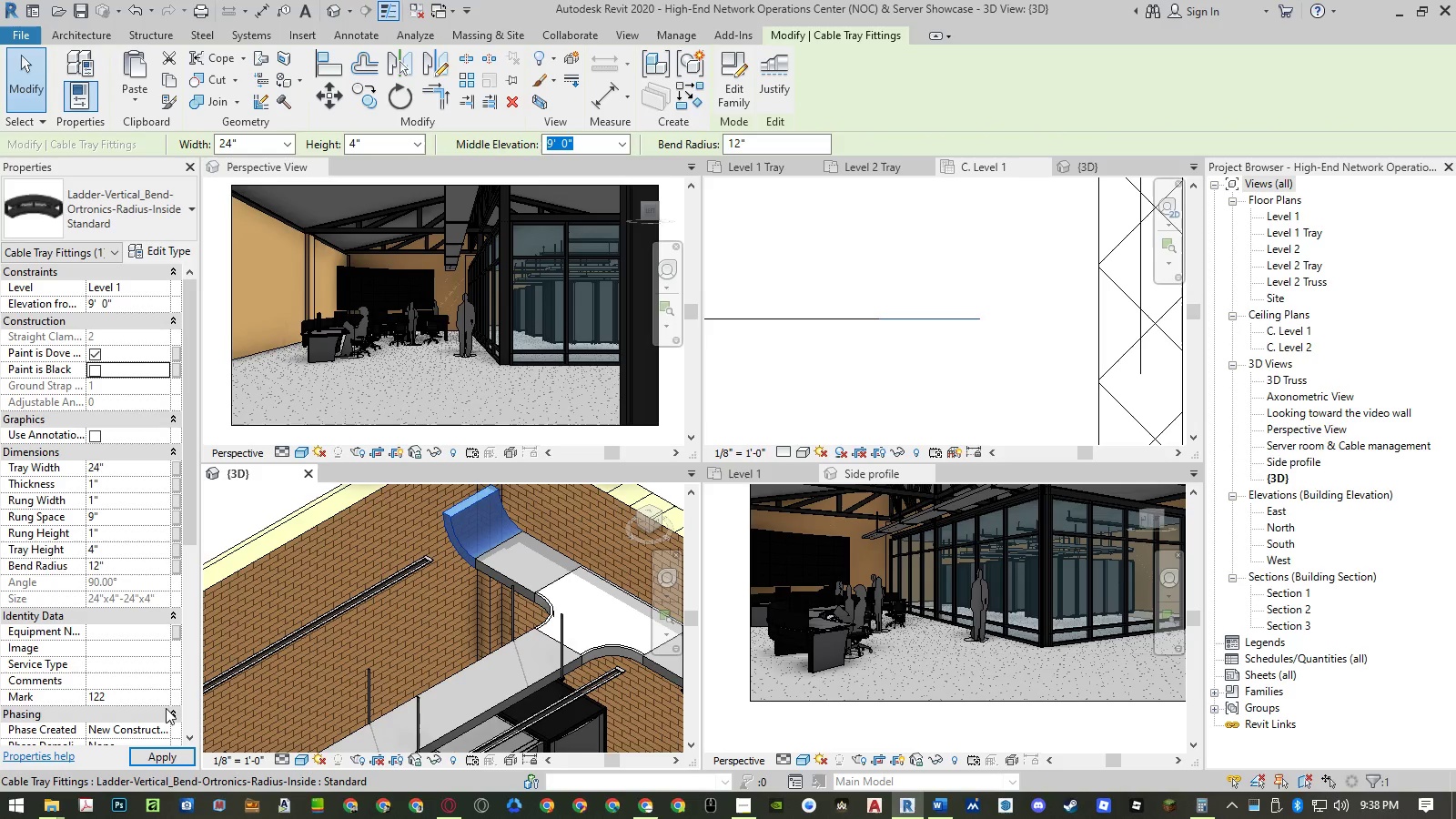 
left_click([160, 753])
 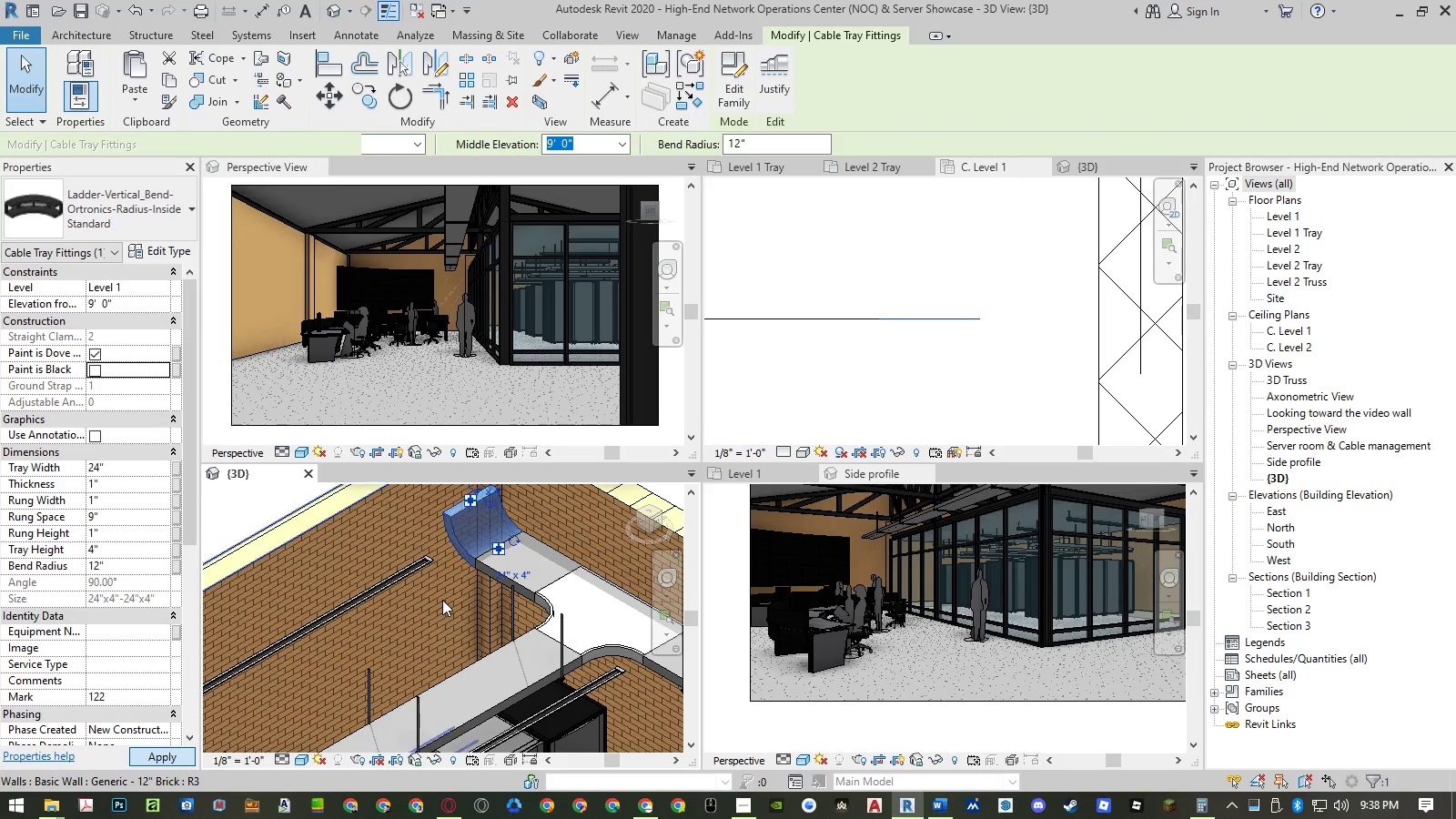 
key(Escape)
 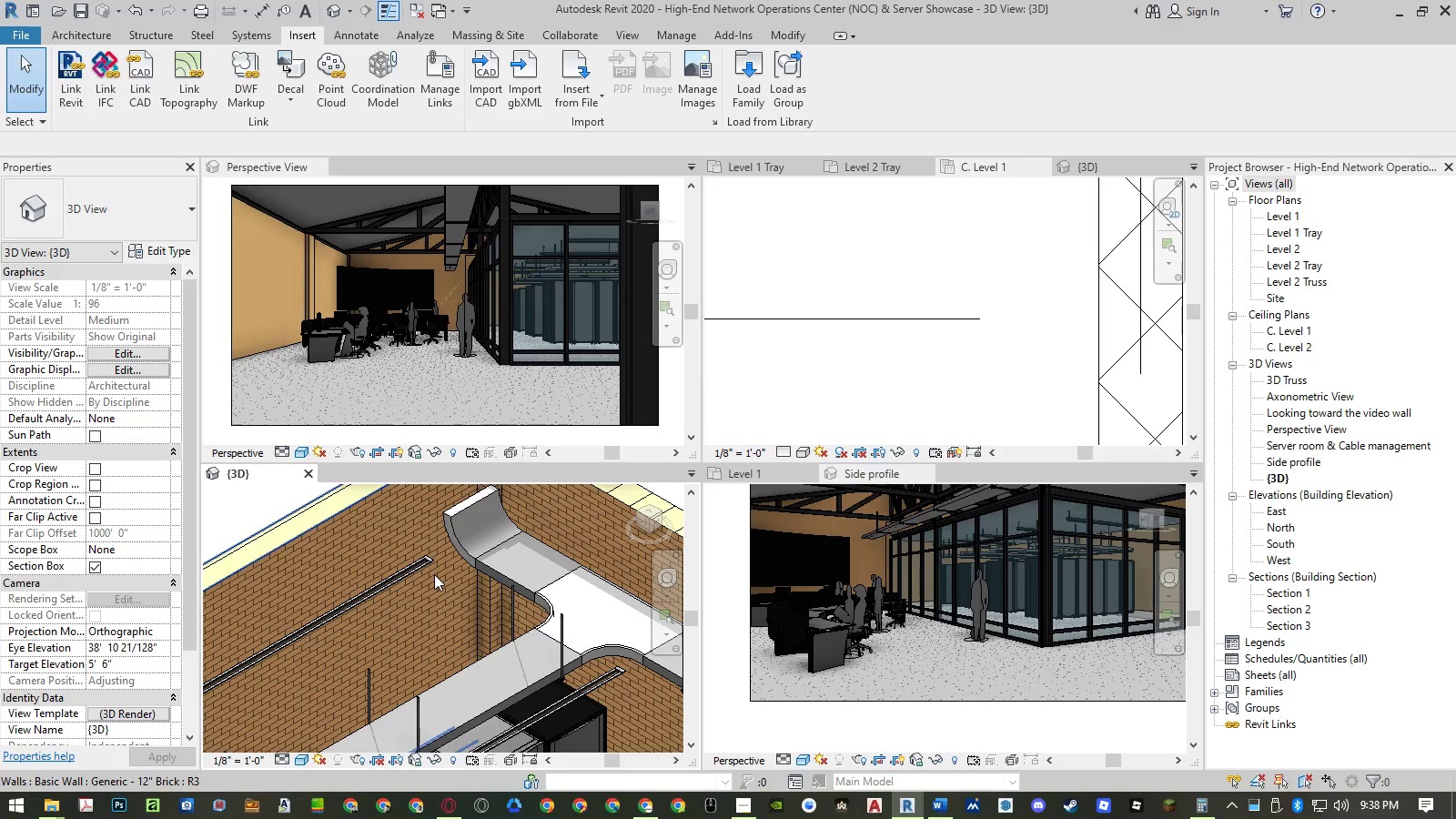 
left_click([456, 541])
 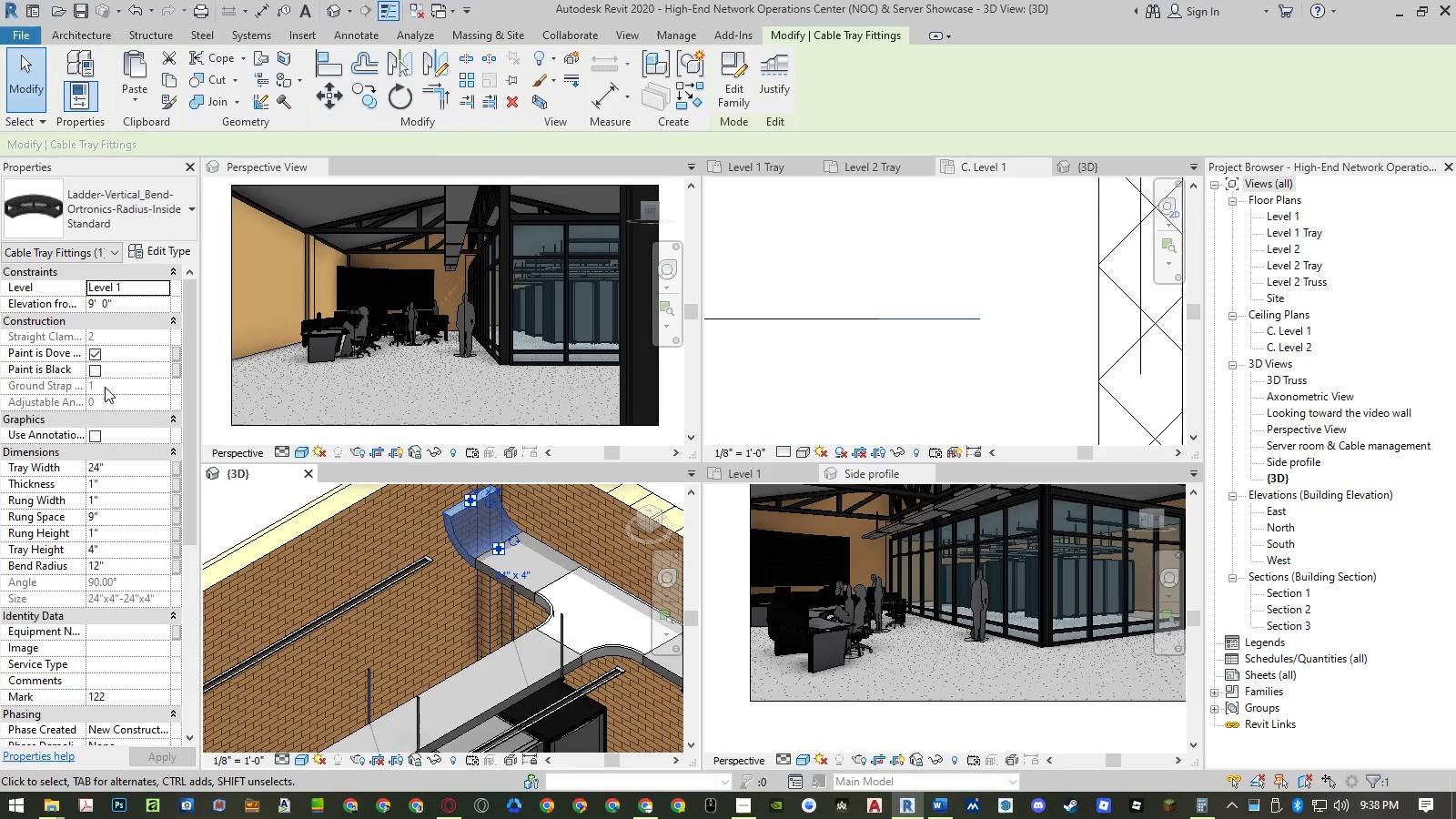 
left_click([93, 359])
 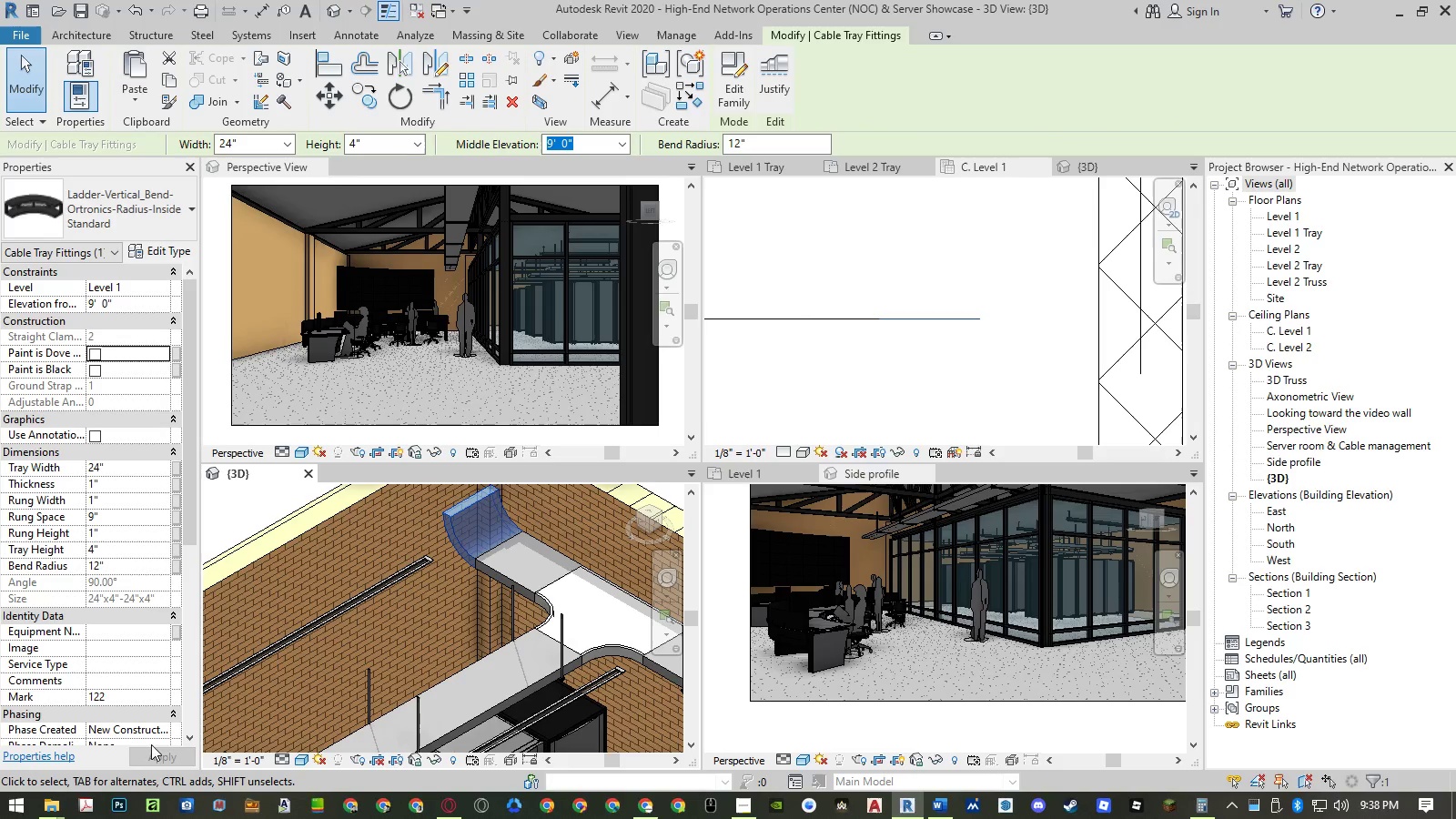 
left_click([156, 754])
 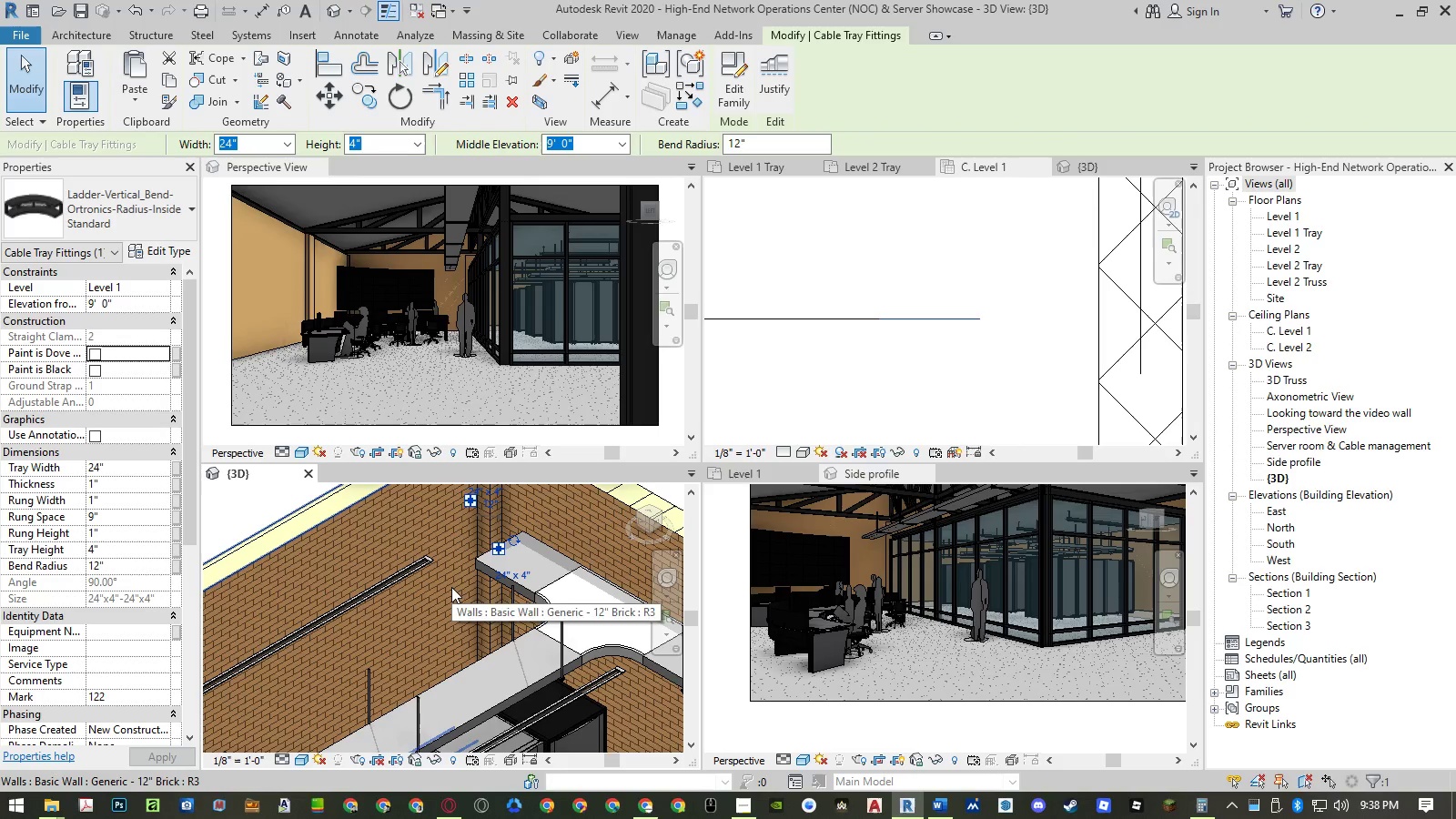 
key(Control+ControlLeft)
 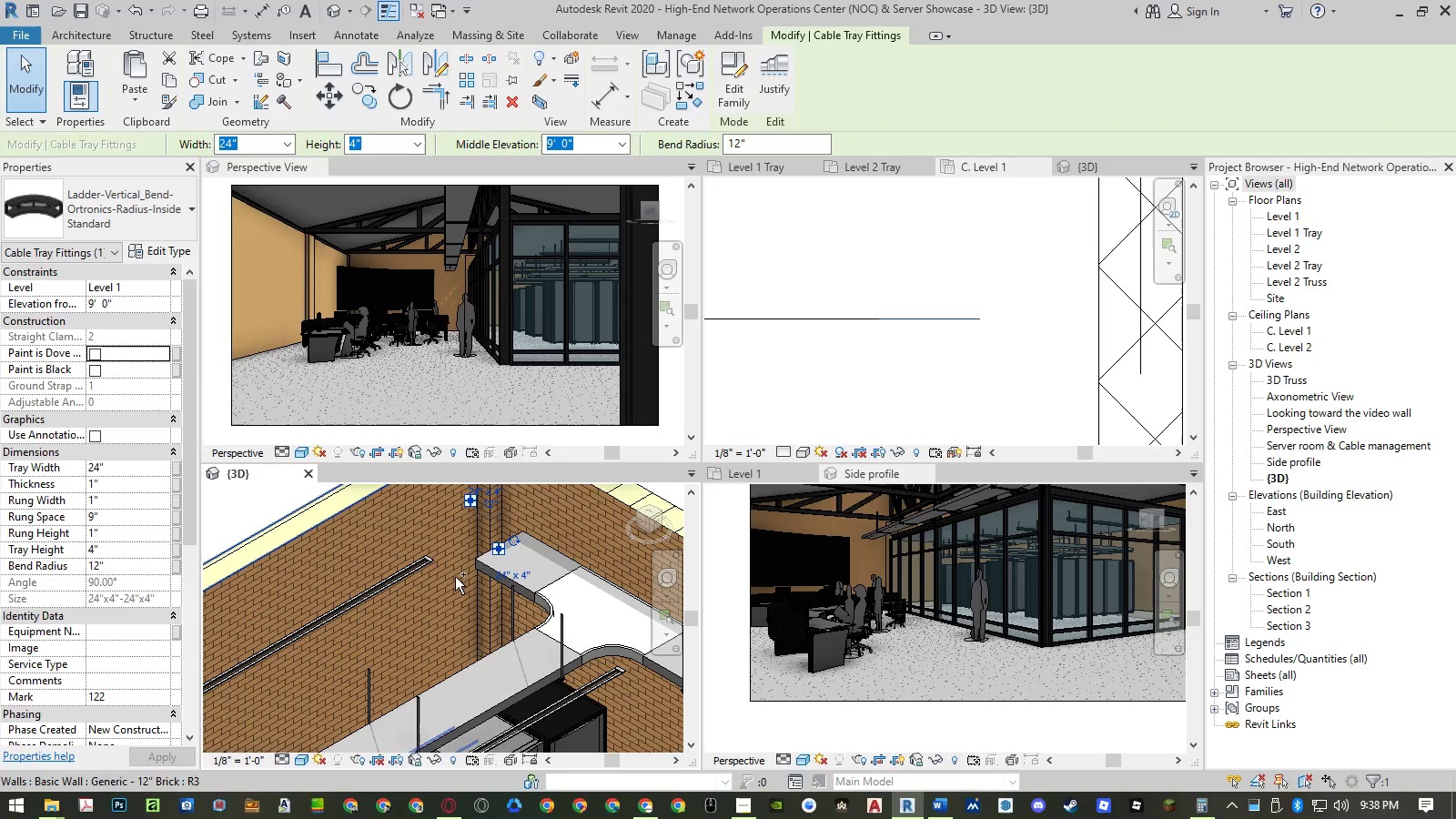 
key(Control+Z)
 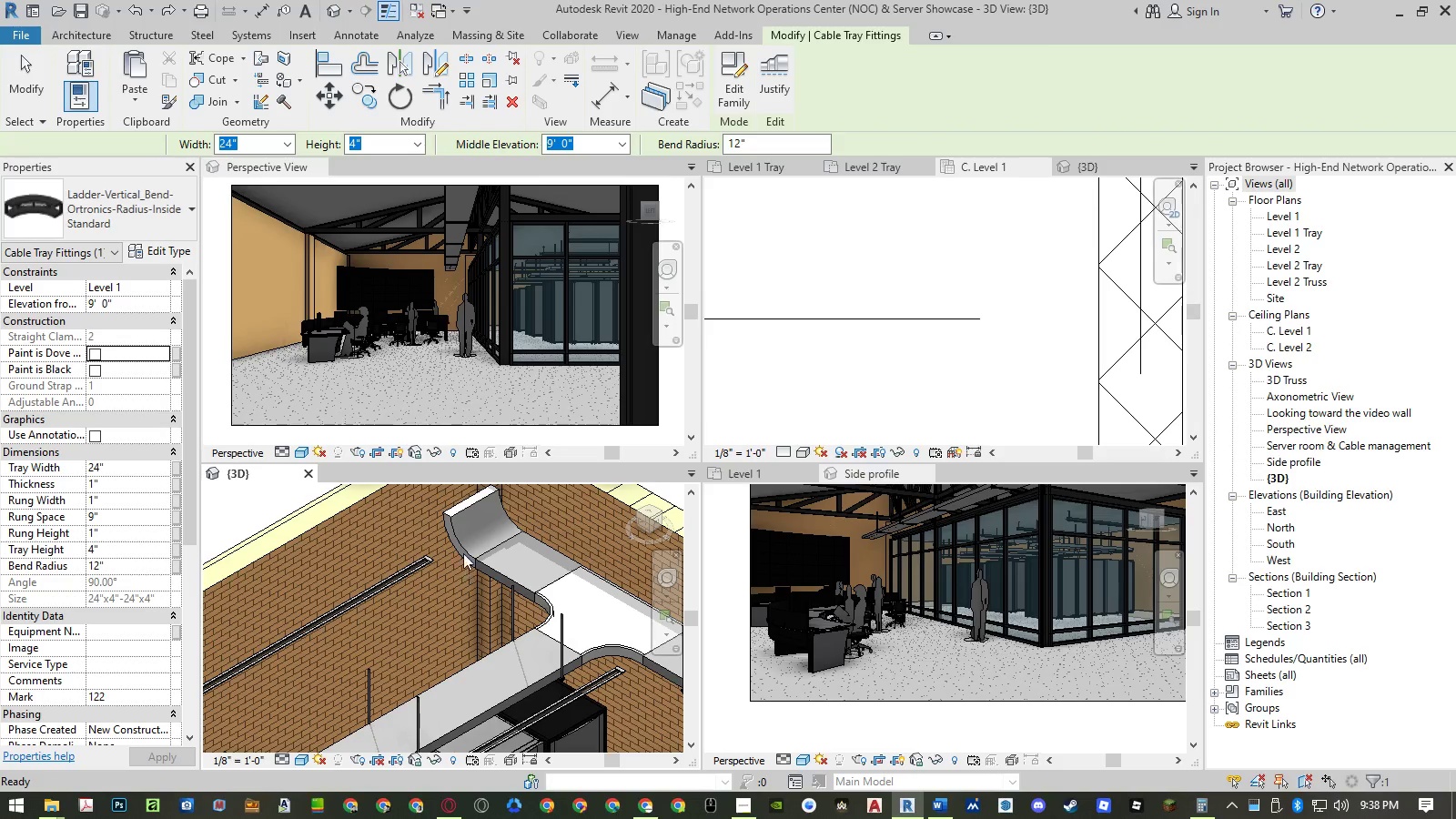 
left_click([462, 543])
 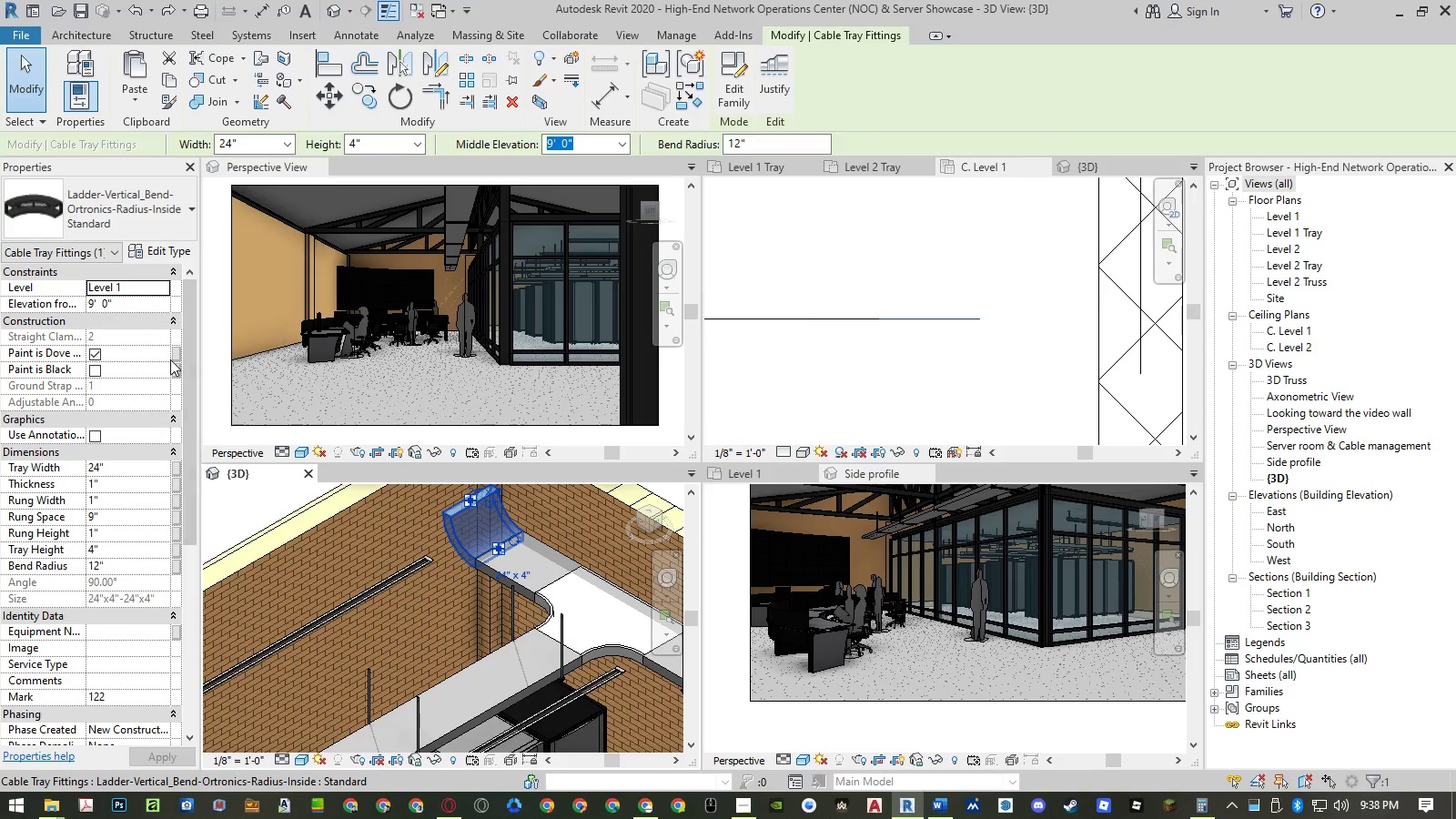 
left_click([174, 357])
 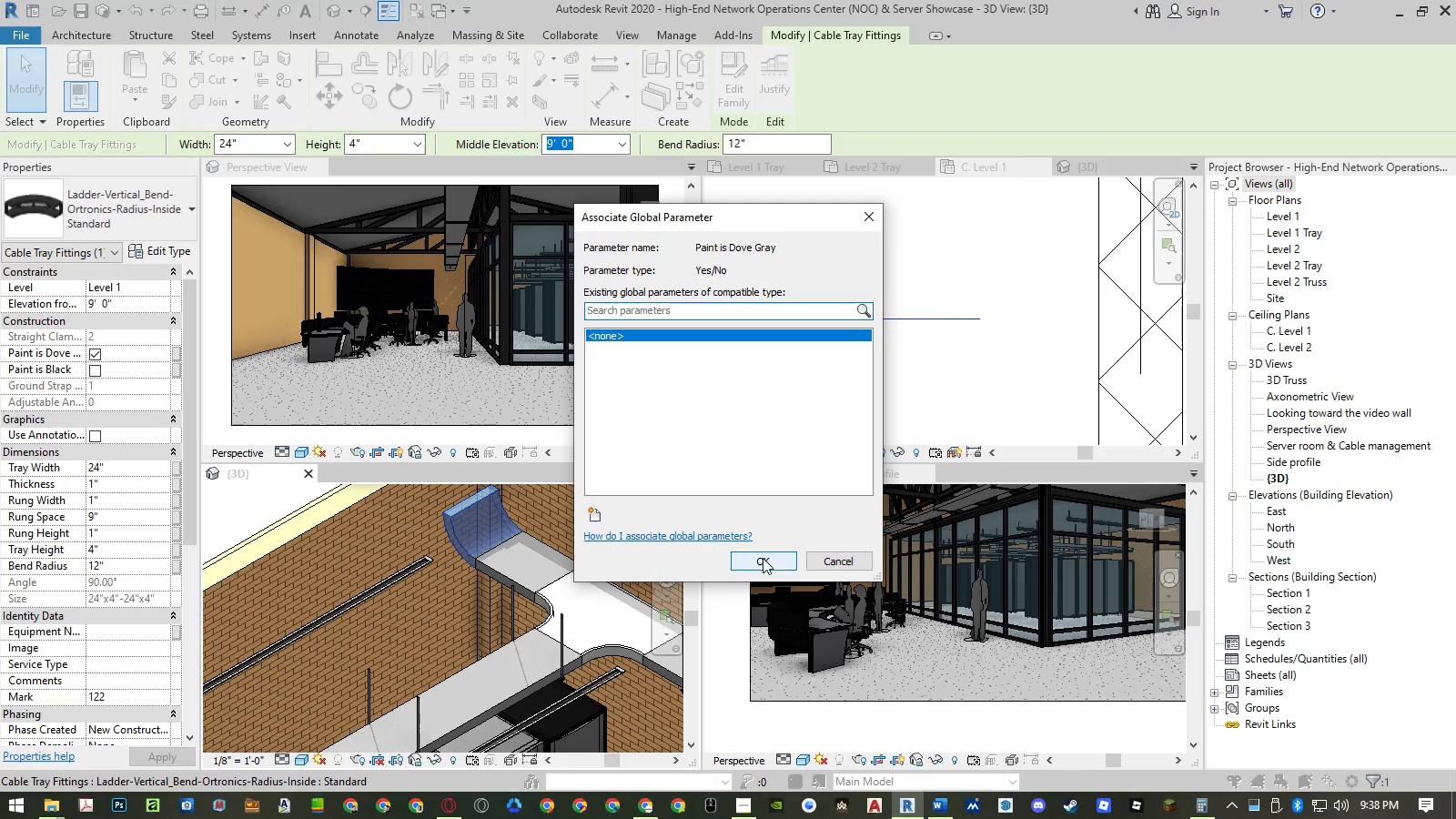 
key(Escape)
 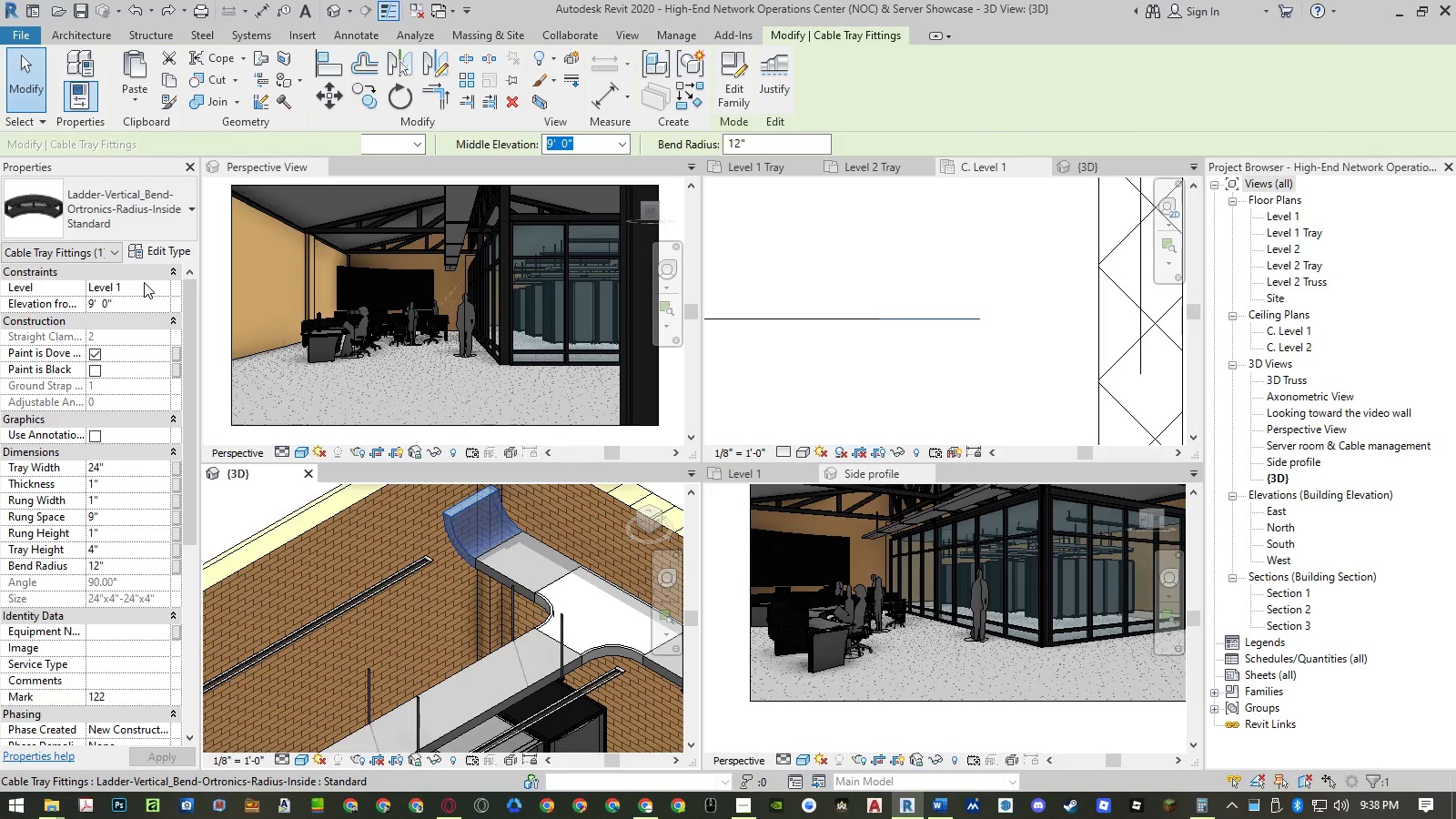 
left_click([154, 252])
 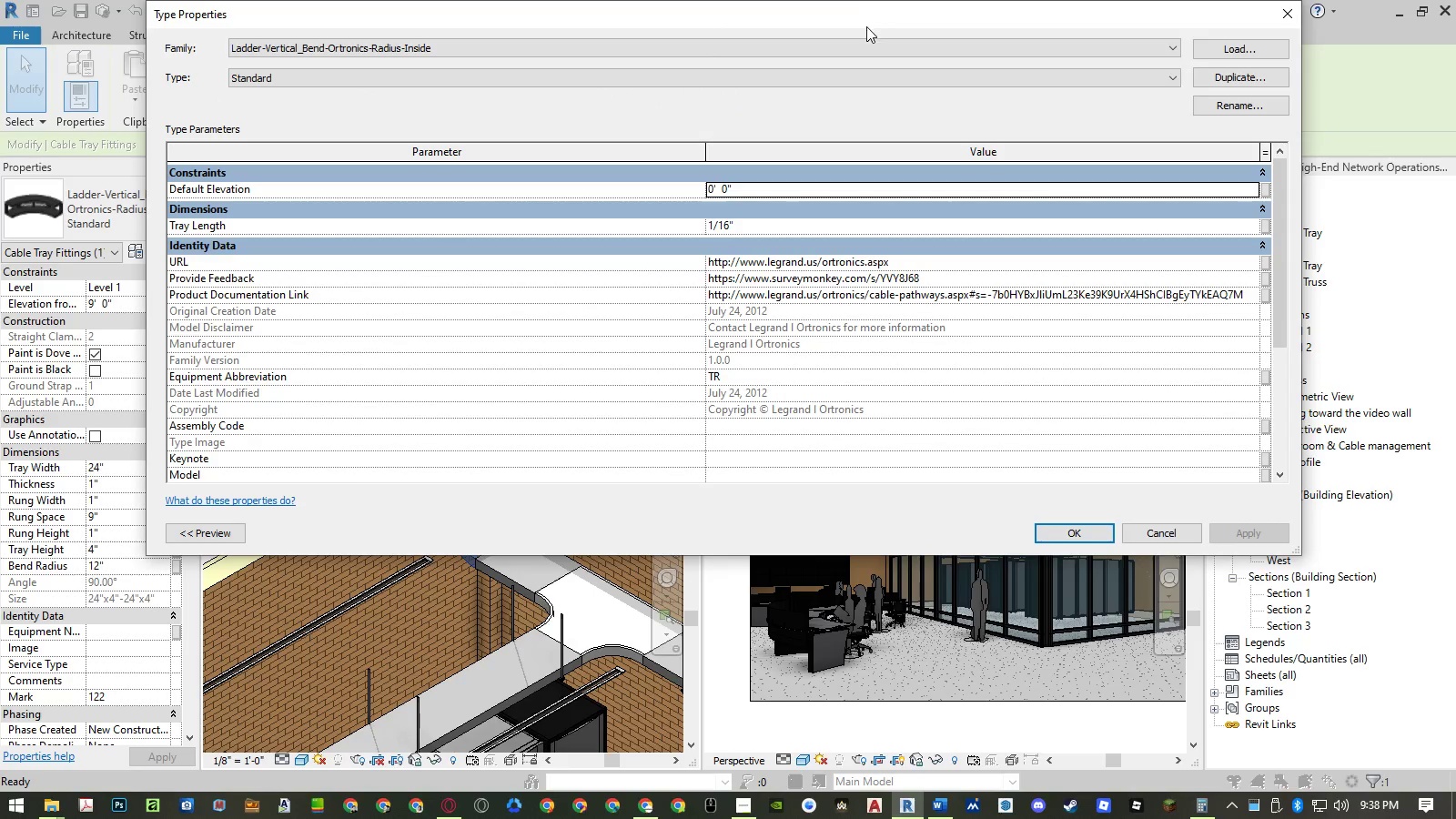 
left_click_drag(start_coordinate=[863, 11], to_coordinate=[885, 126])
 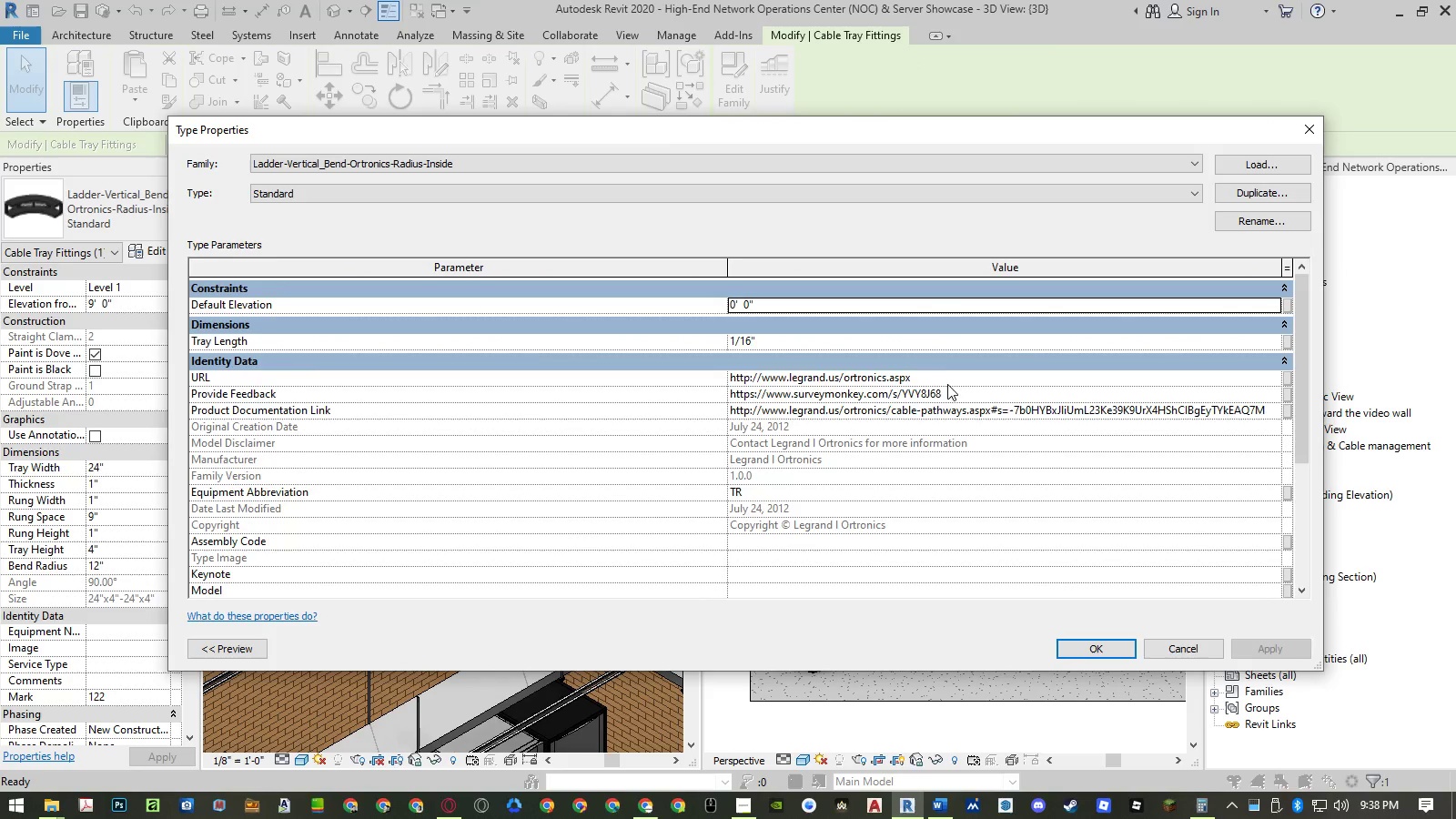 
scroll: coordinate [948, 385], scroll_direction: down, amount: 2.0
 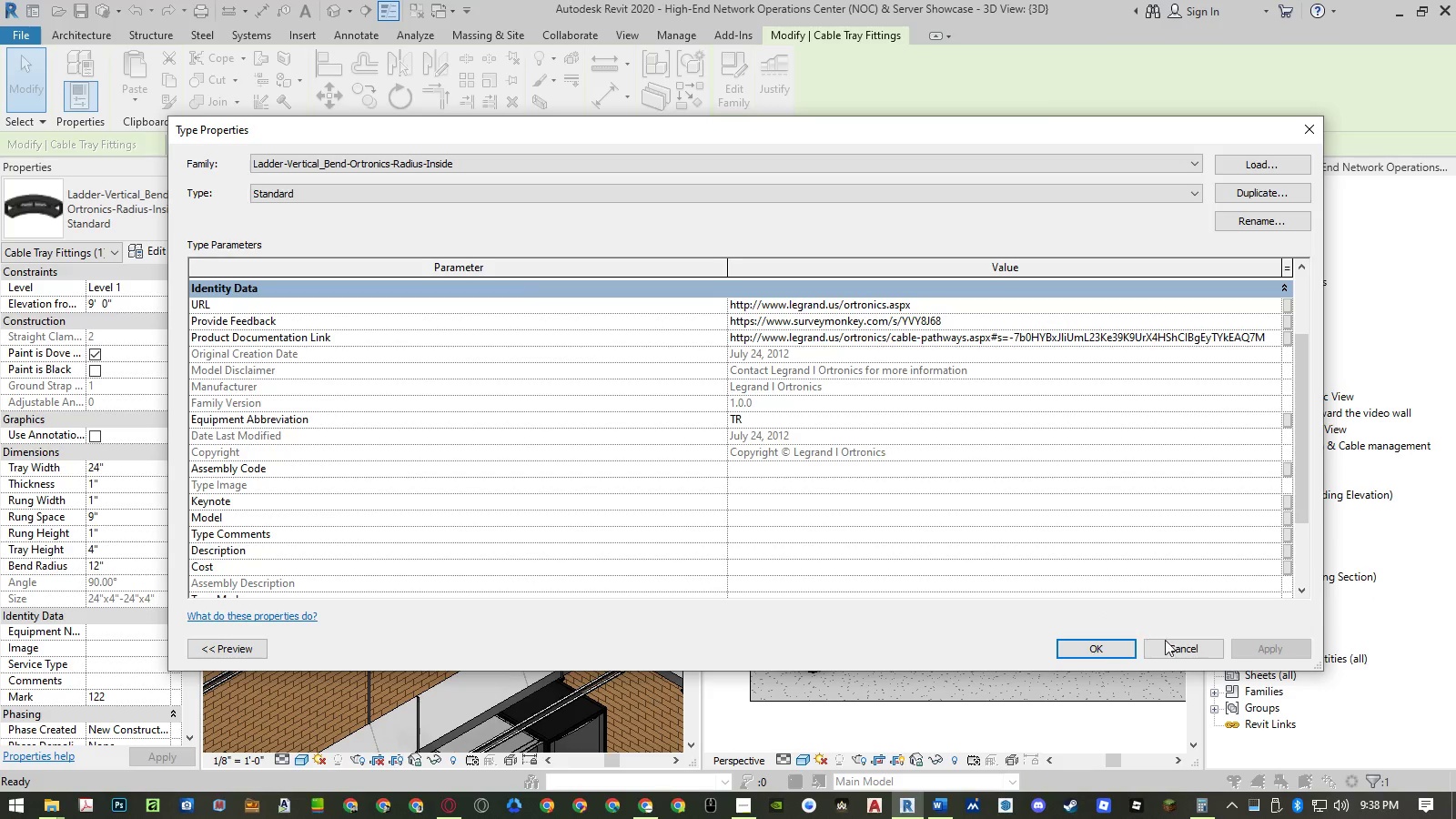 
left_click([1172, 642])
 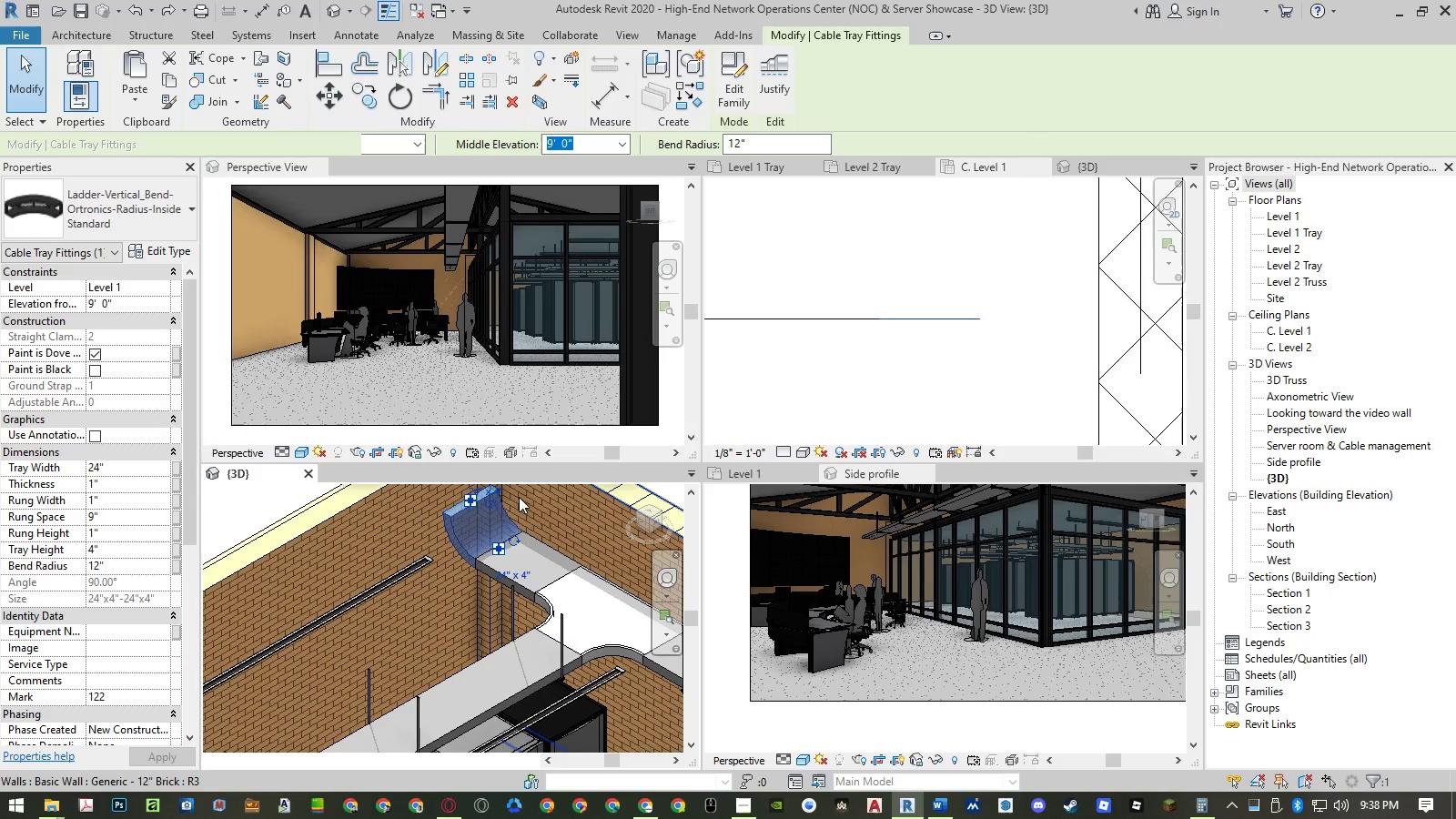 
right_click([500, 513])
 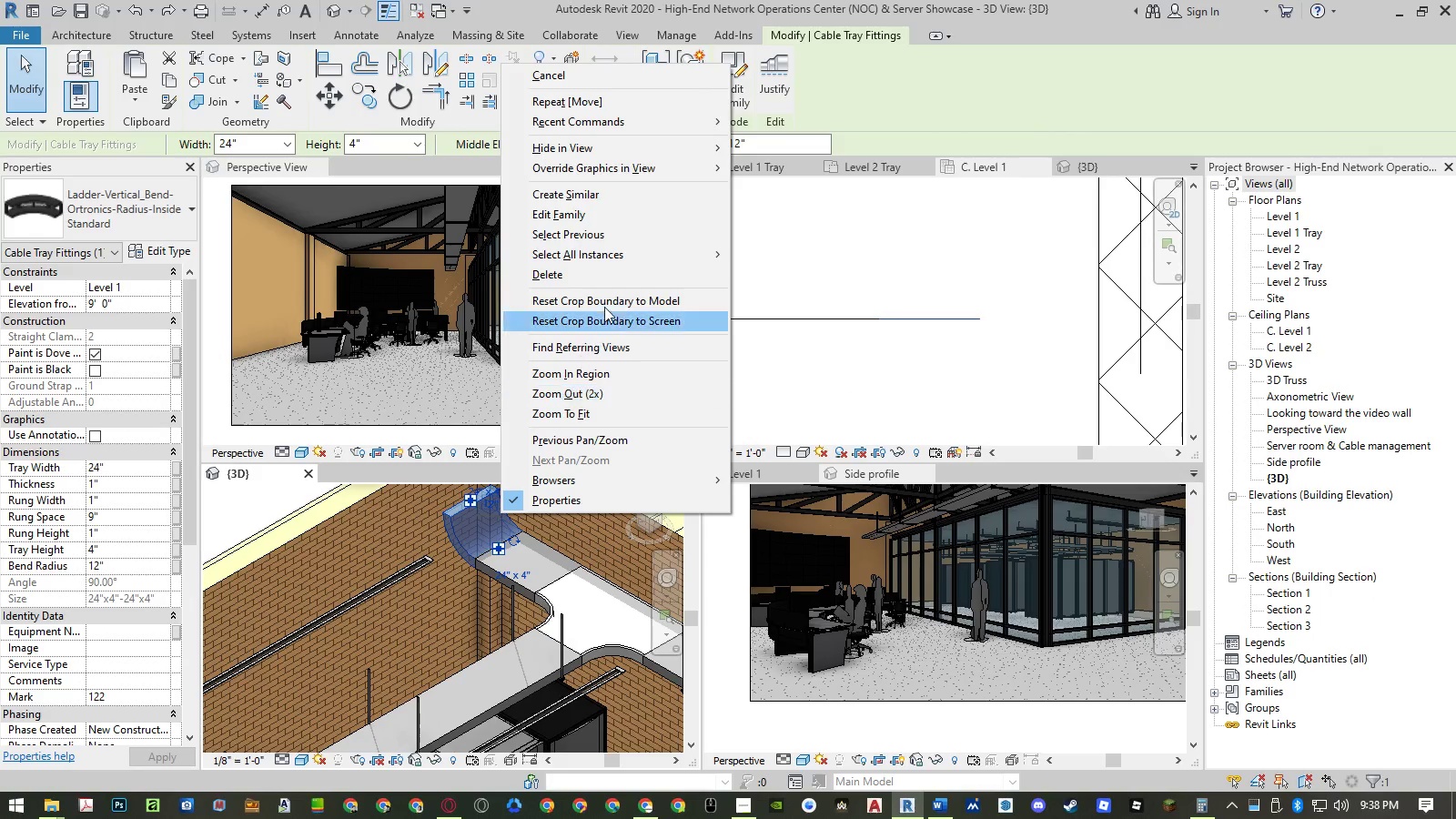 
left_click([627, 220])
 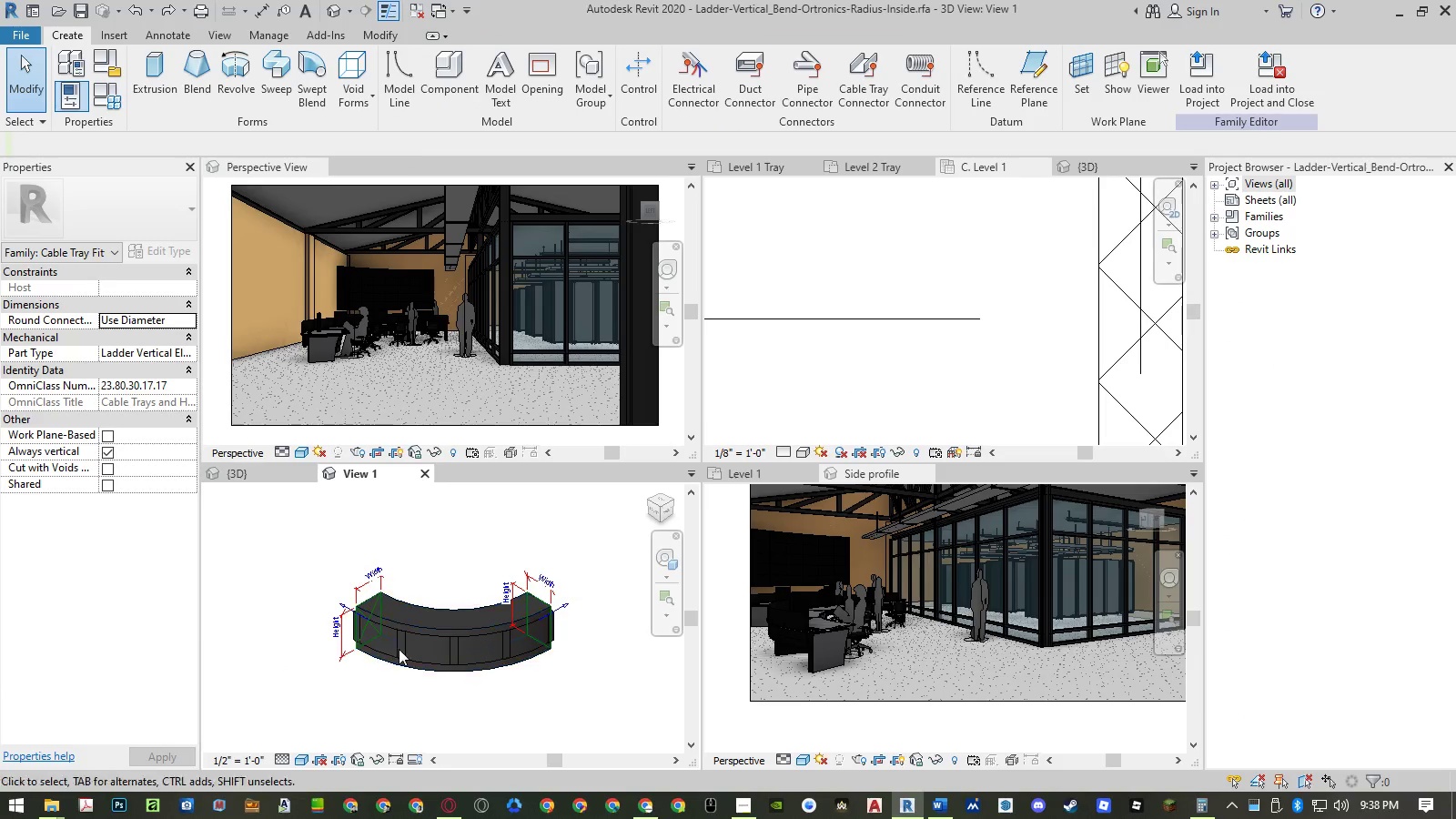 
wait(5.5)
 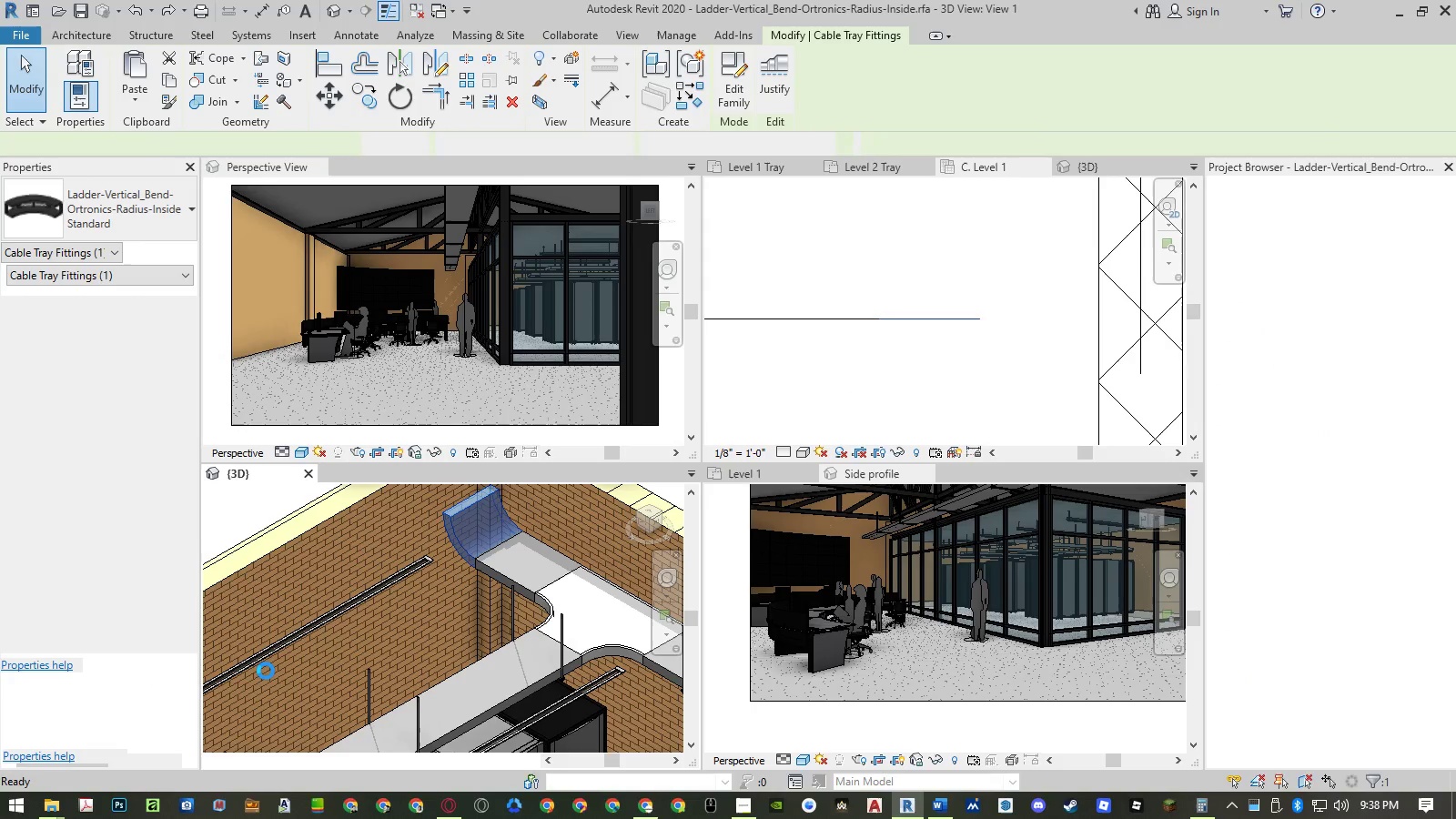 
left_click([522, 537])
 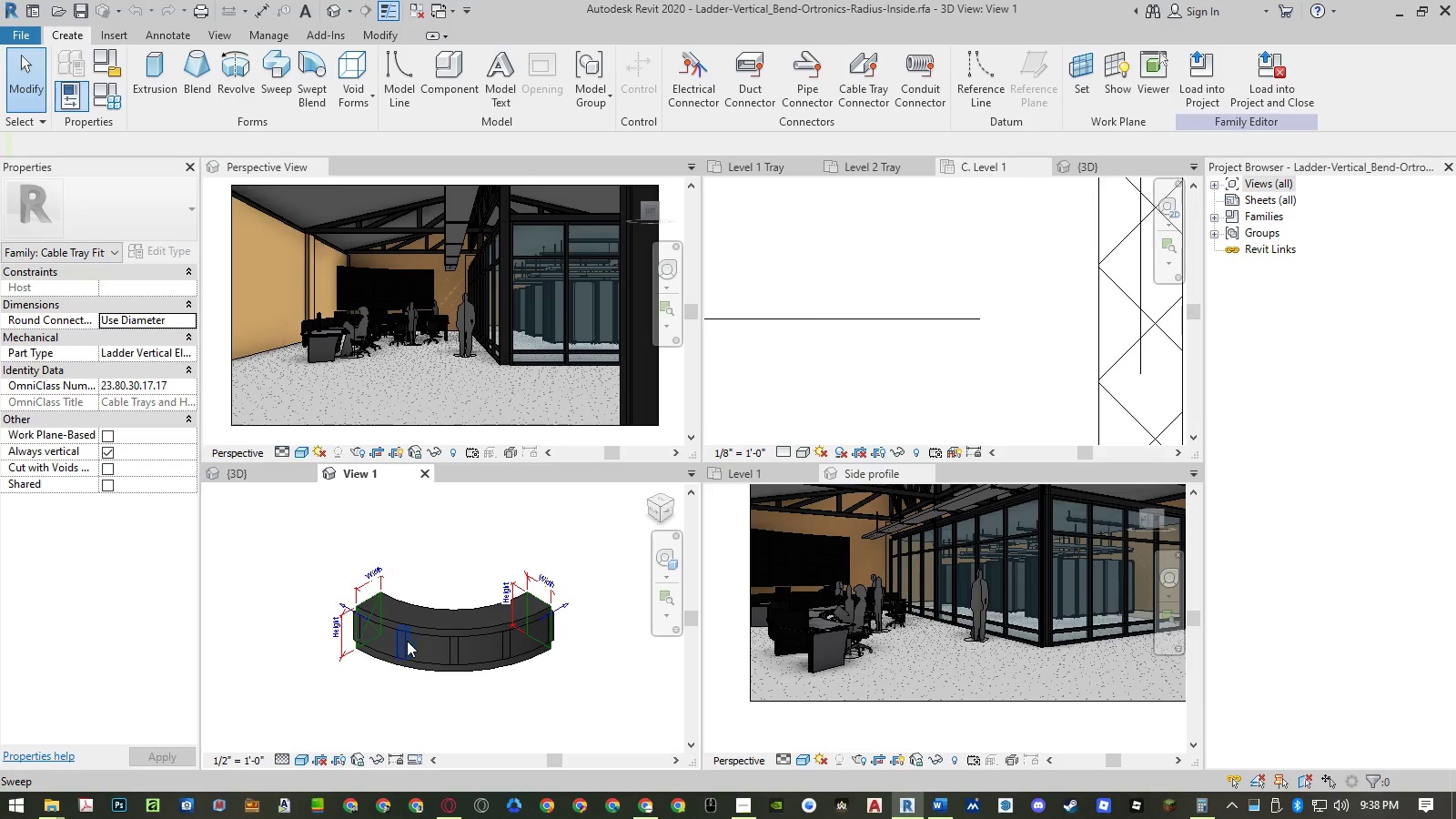 
left_click([423, 624])
 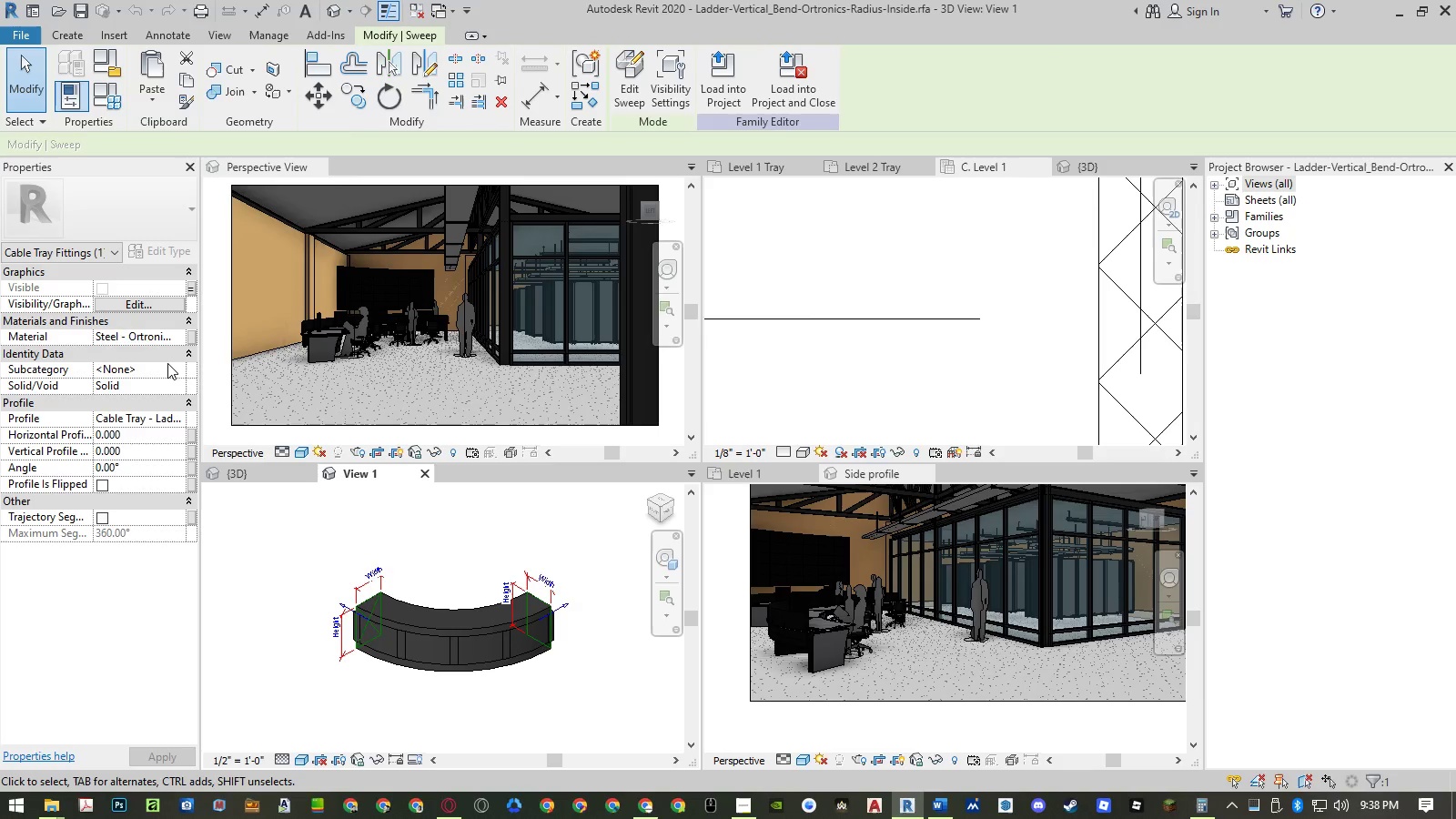 
wait(5.98)
 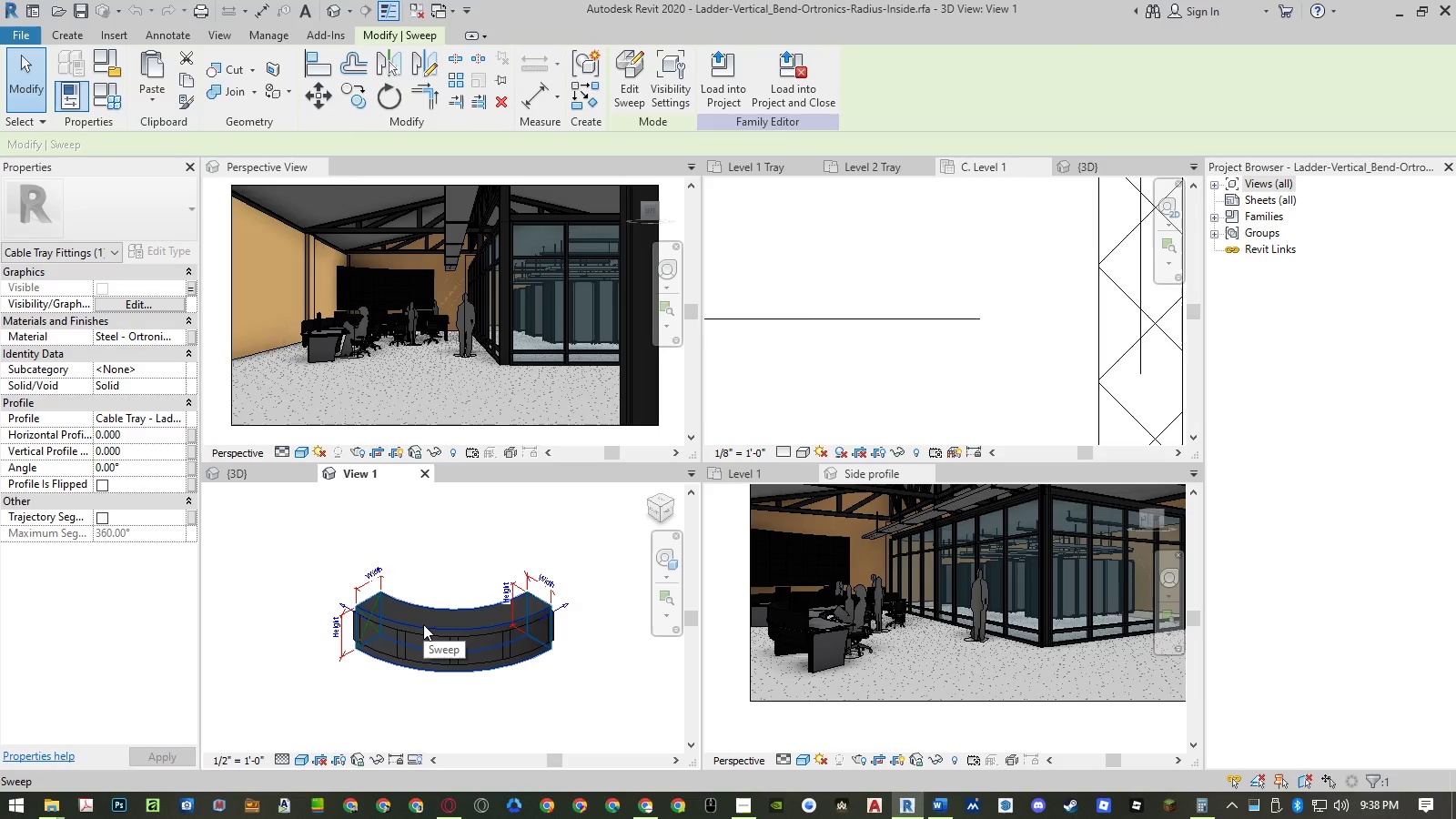 
left_click([177, 335])
 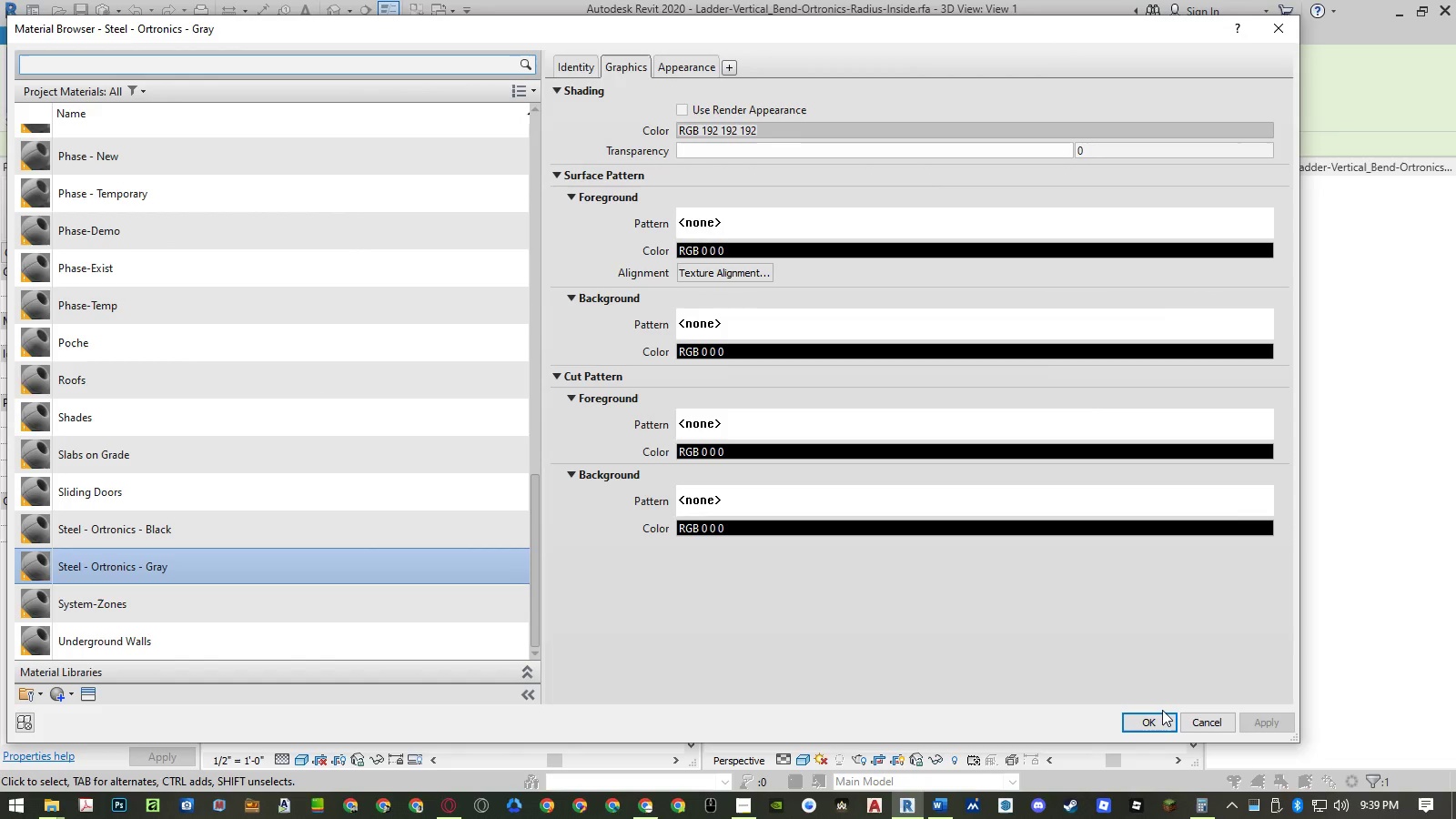 
left_click([1216, 726])
 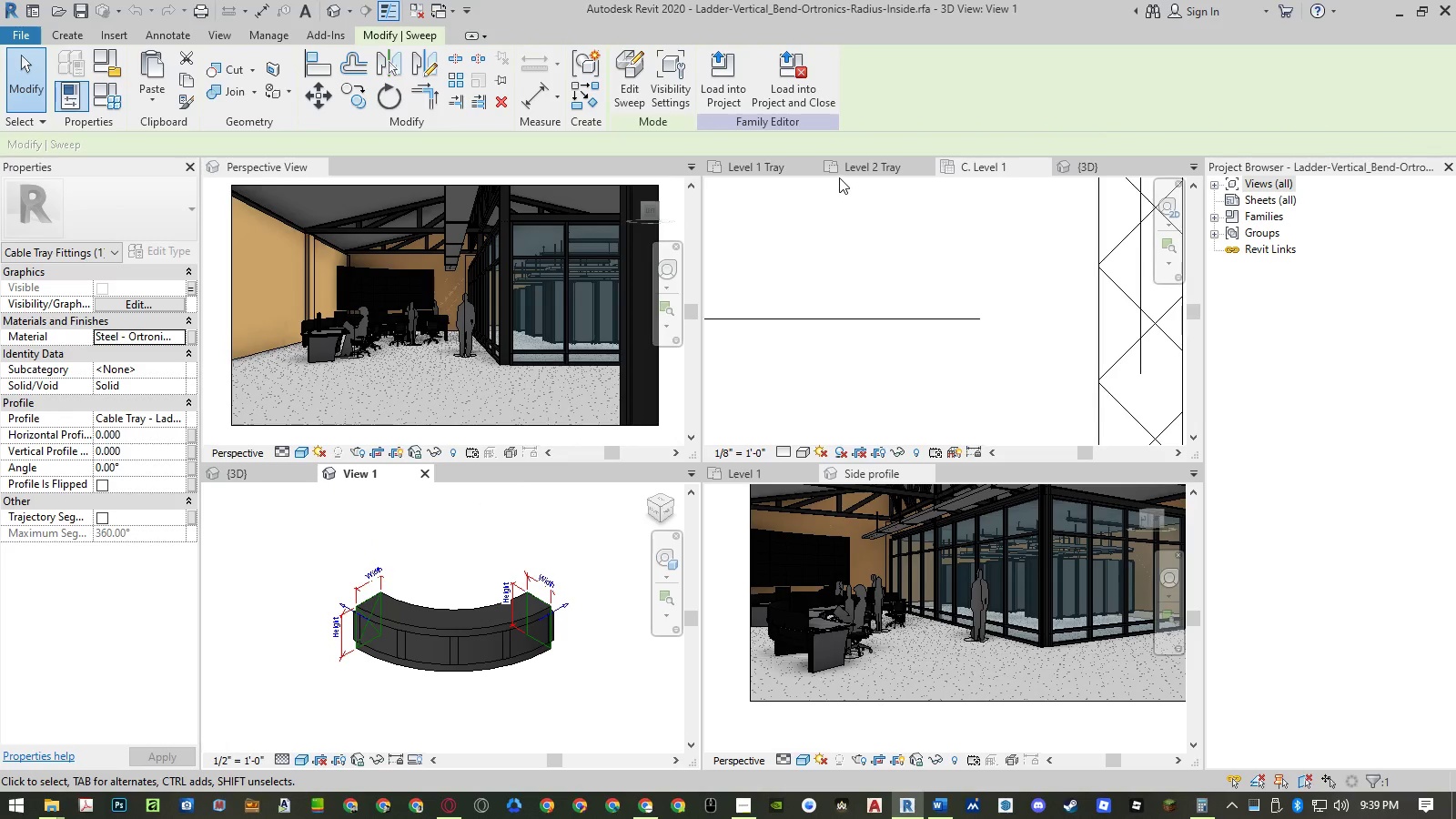 
wait(7.84)
 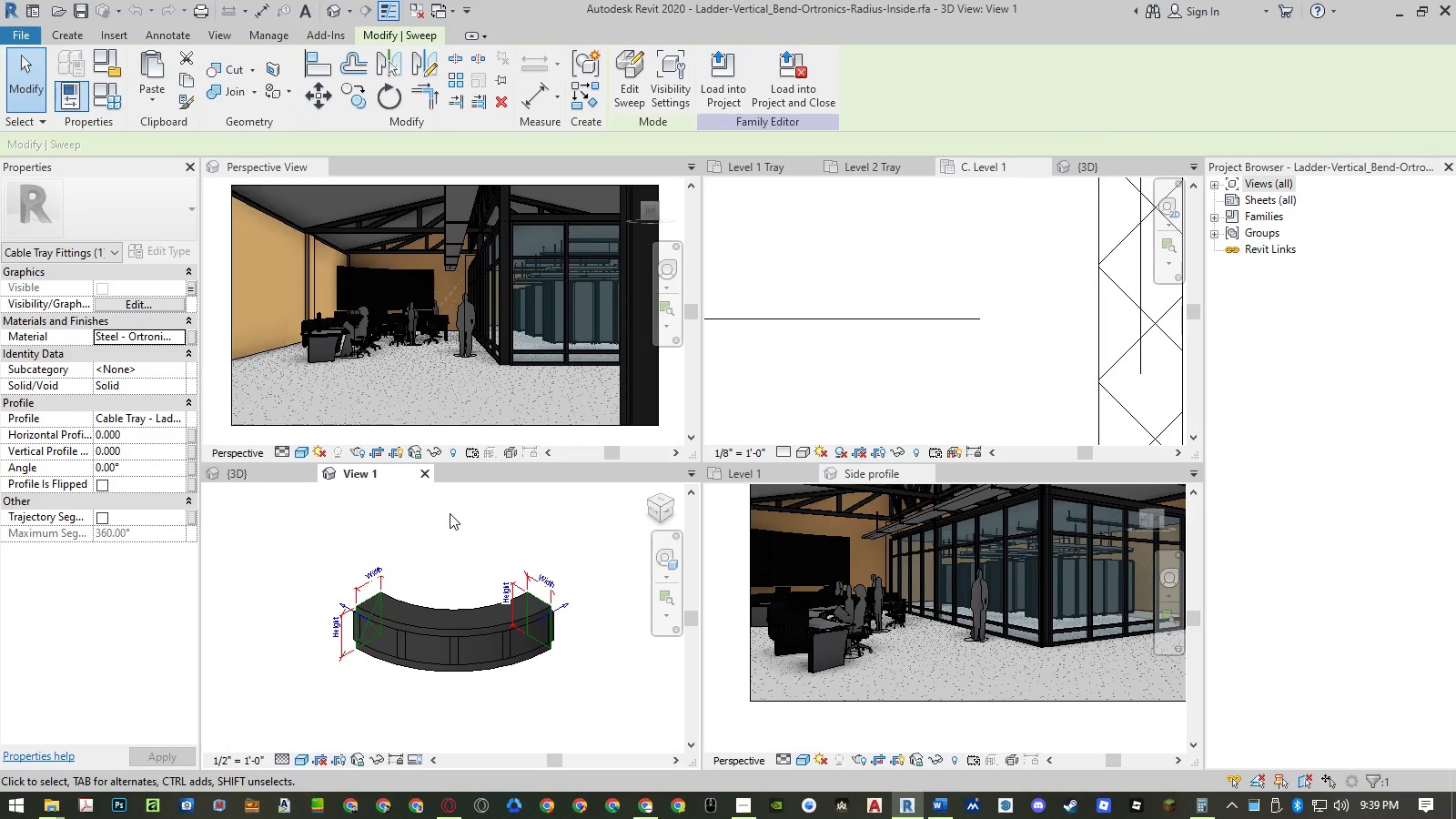 
left_click([275, 473])
 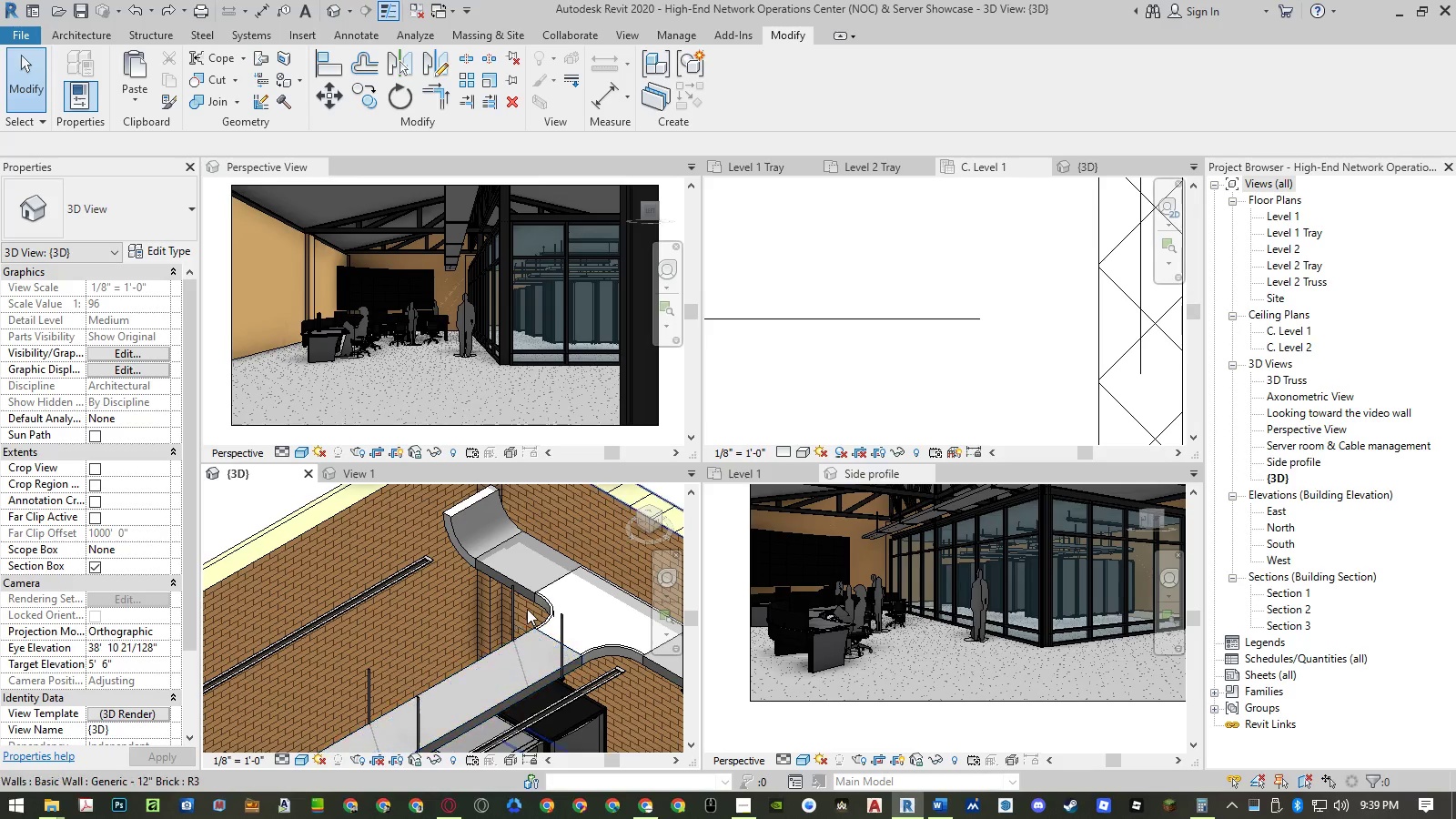 
left_click([500, 572])
 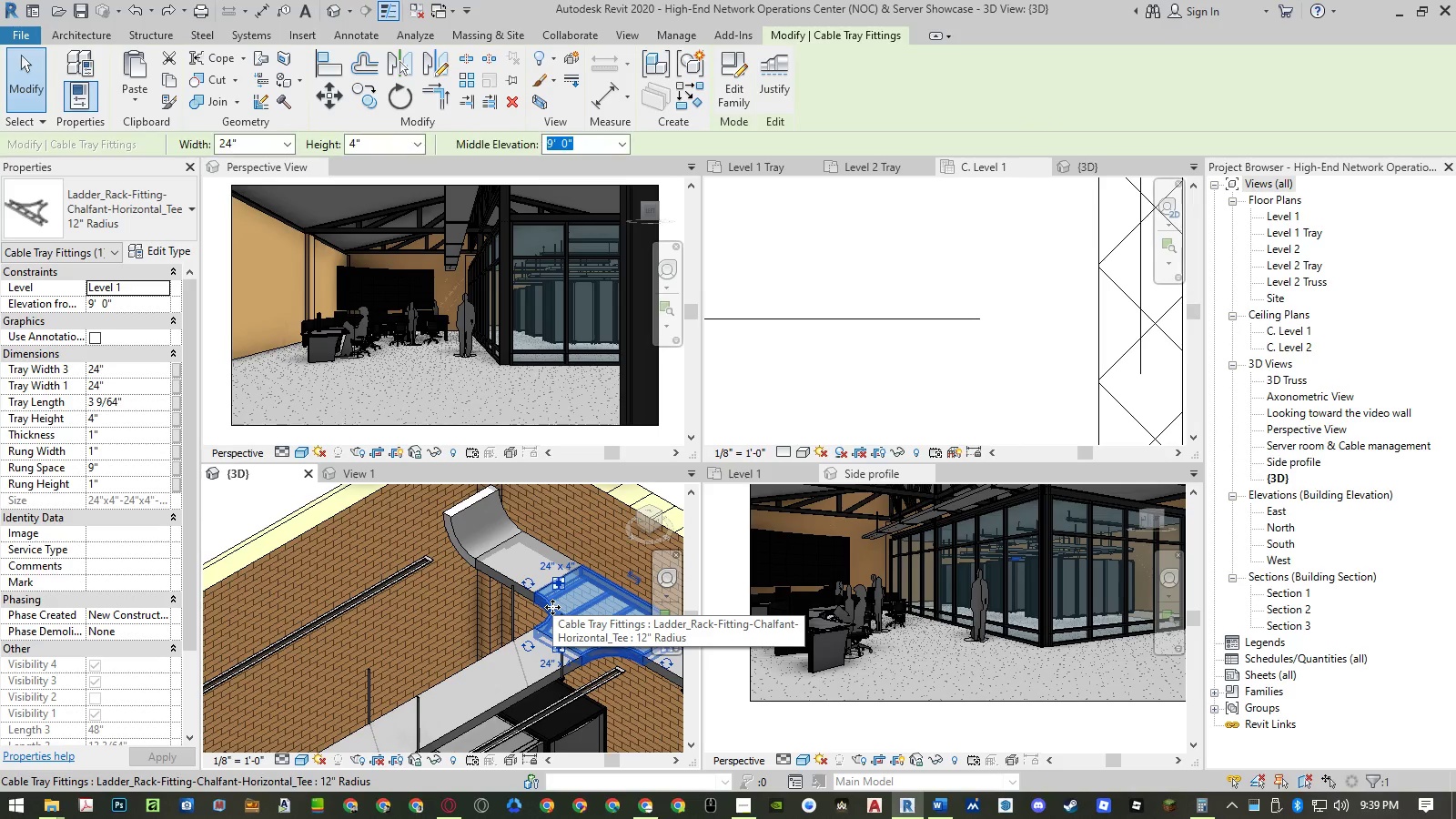 
wait(6.92)
 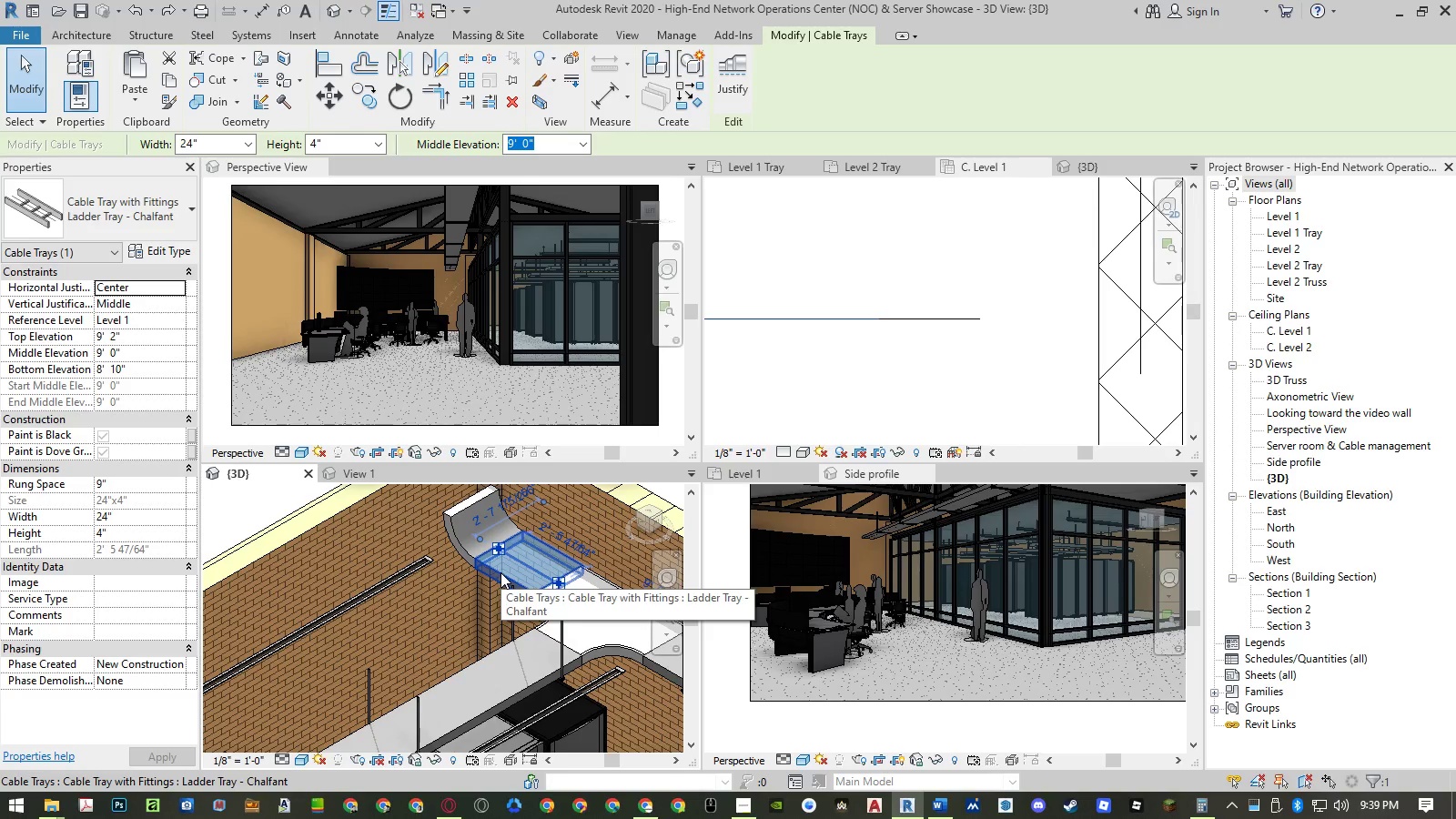 
scroll: coordinate [126, 426], scroll_direction: up, amount: 3.0
 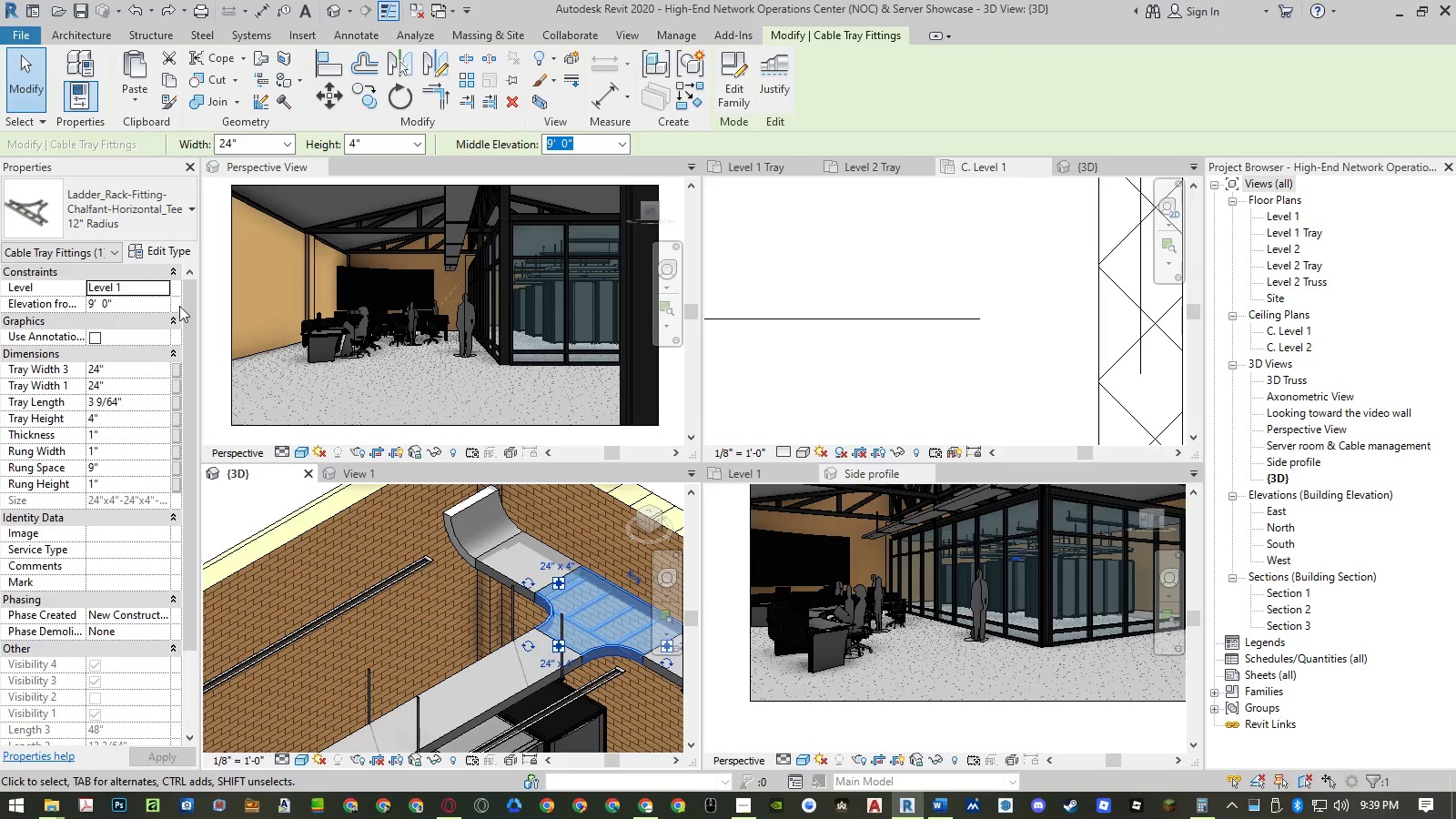 
left_click([181, 255])
 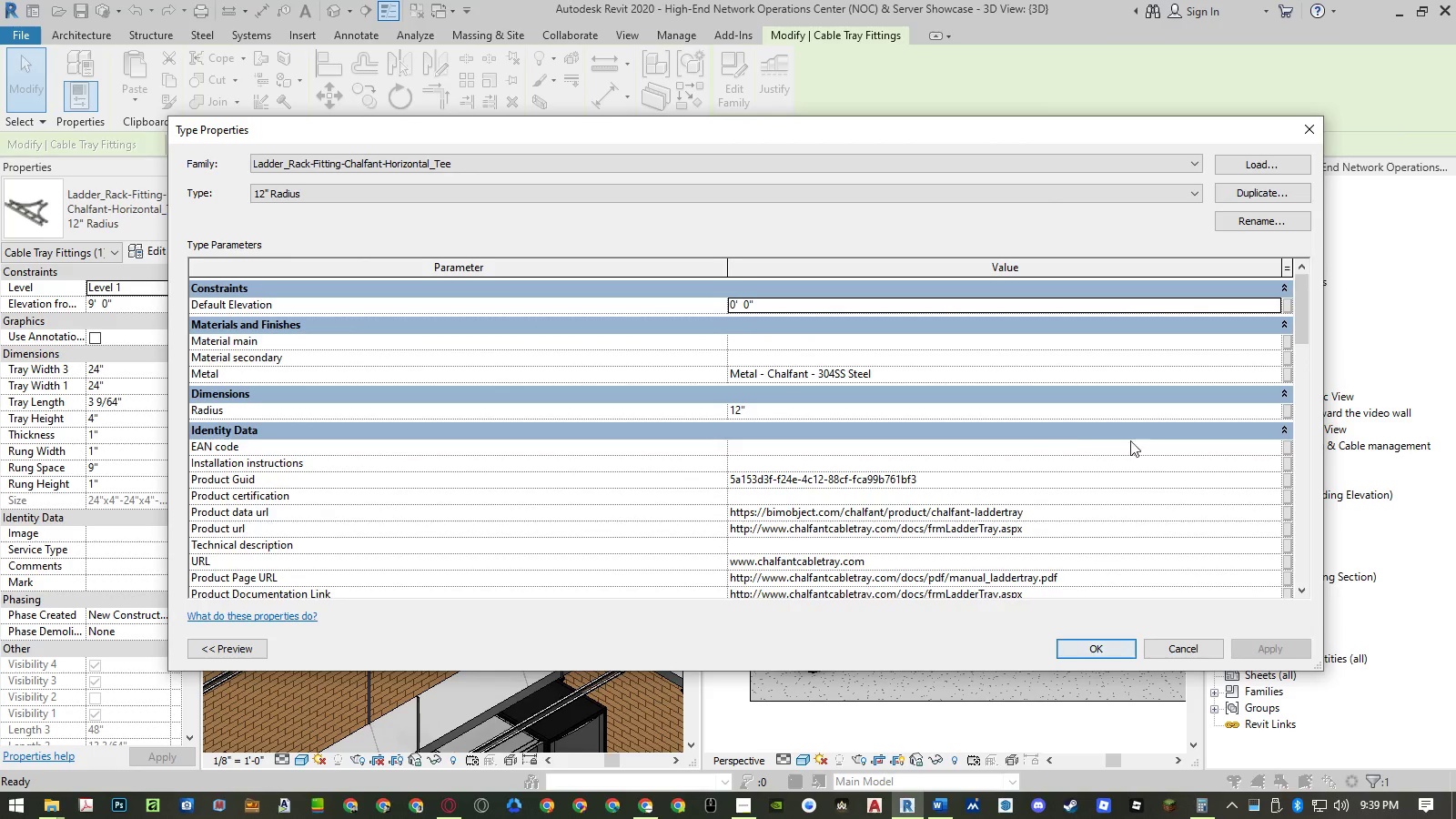 
left_click([940, 378])
 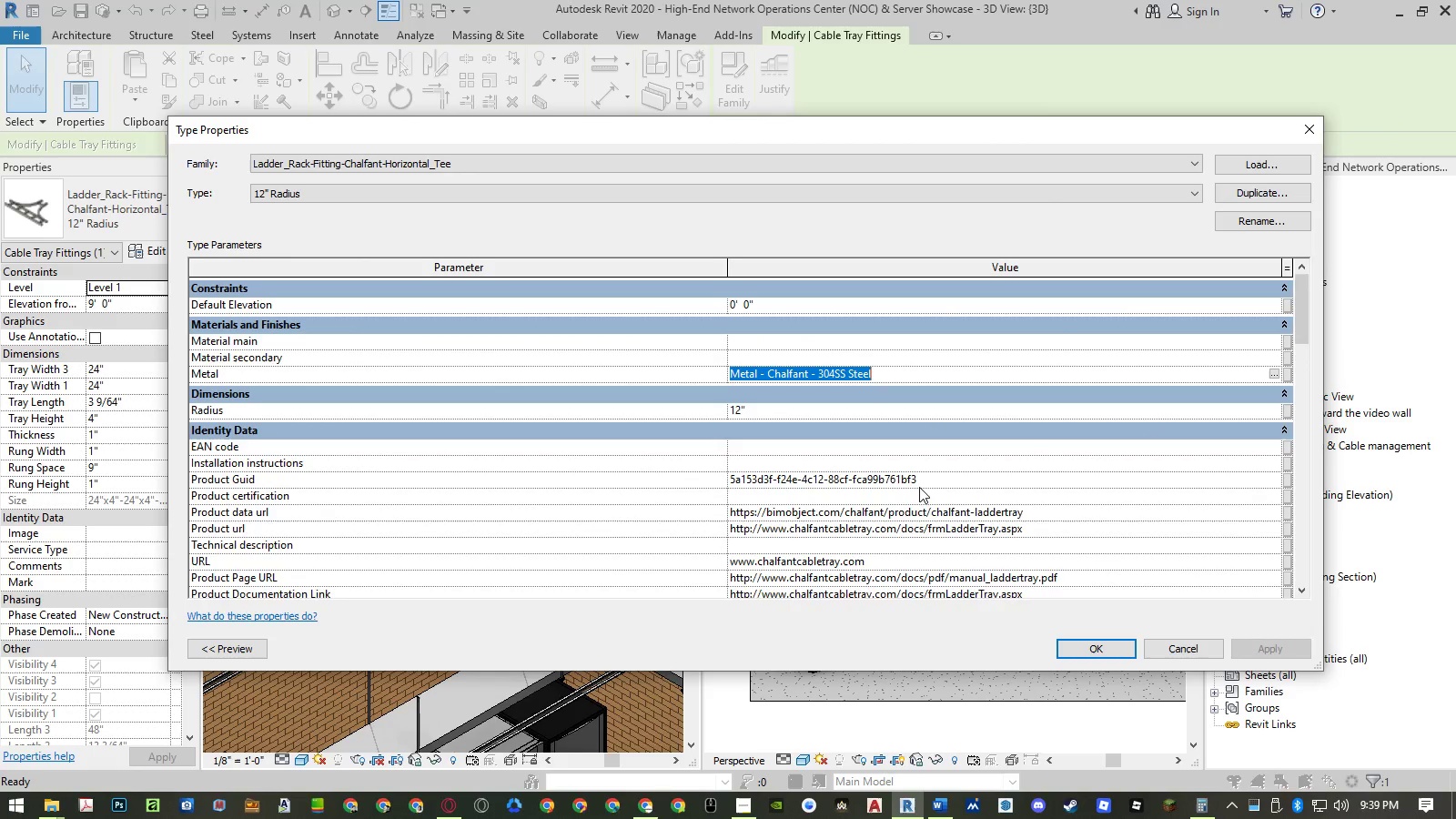 
key(Control+ControlLeft)
 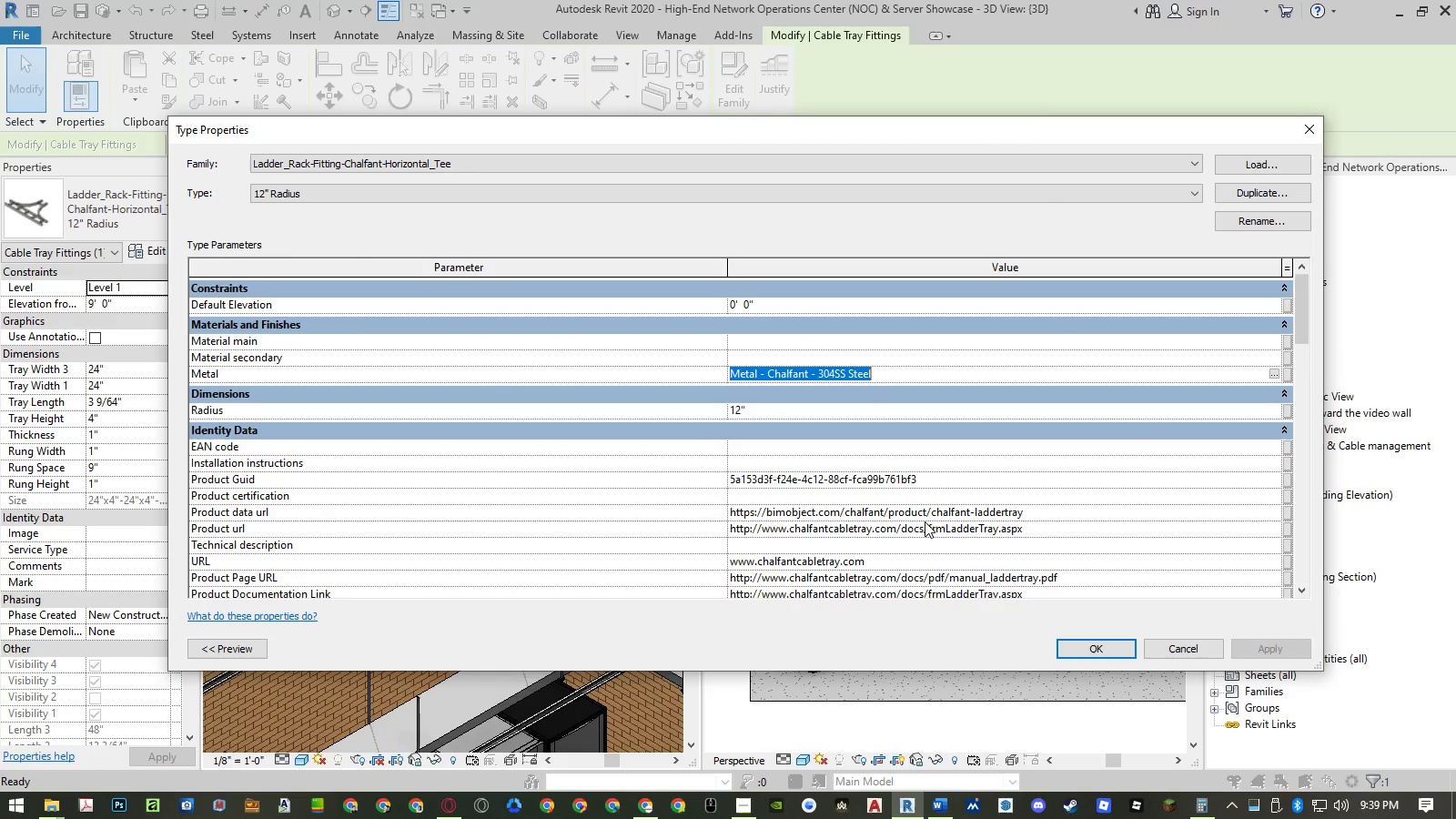 
key(C)
 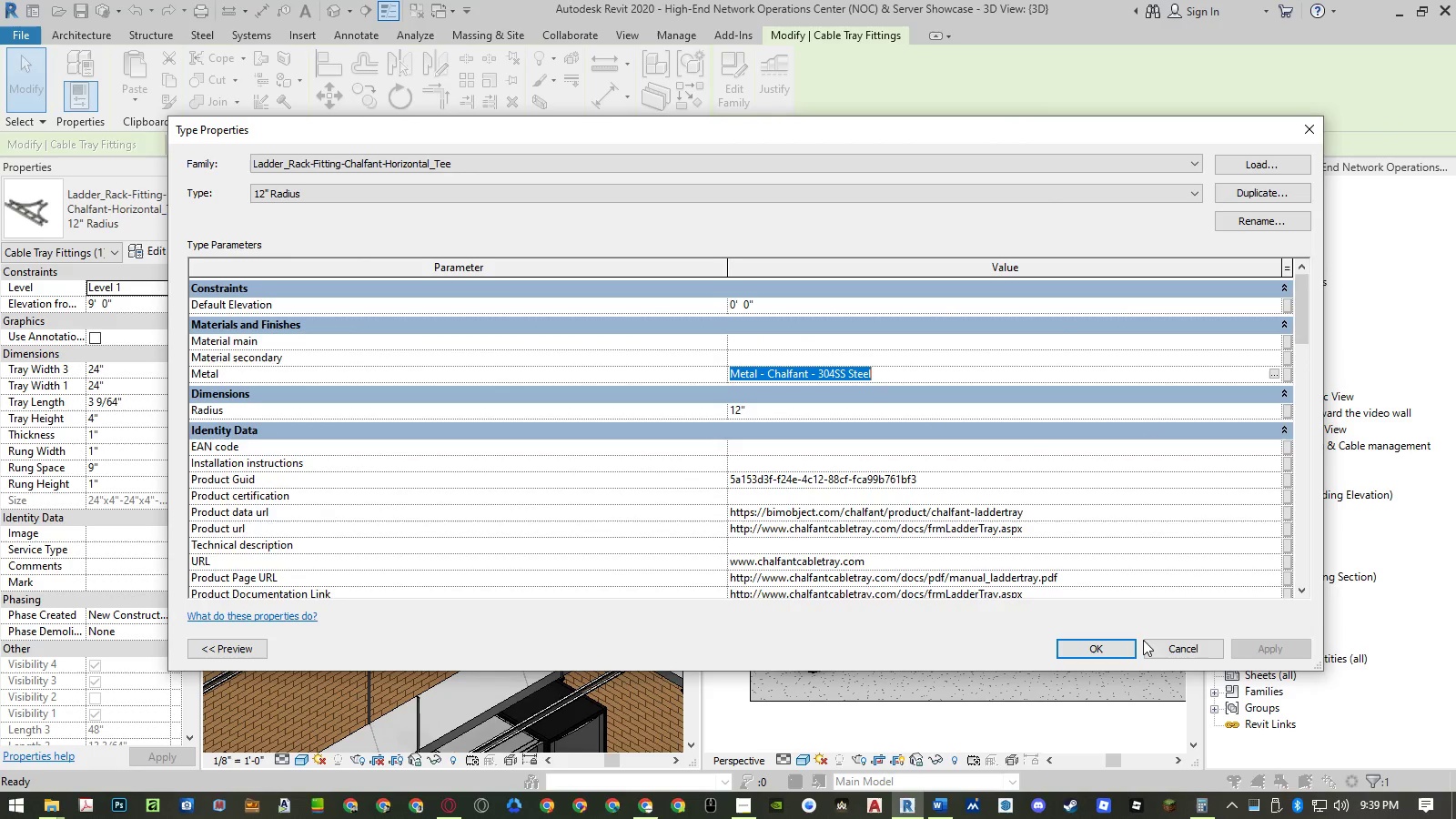 
left_click([1178, 647])
 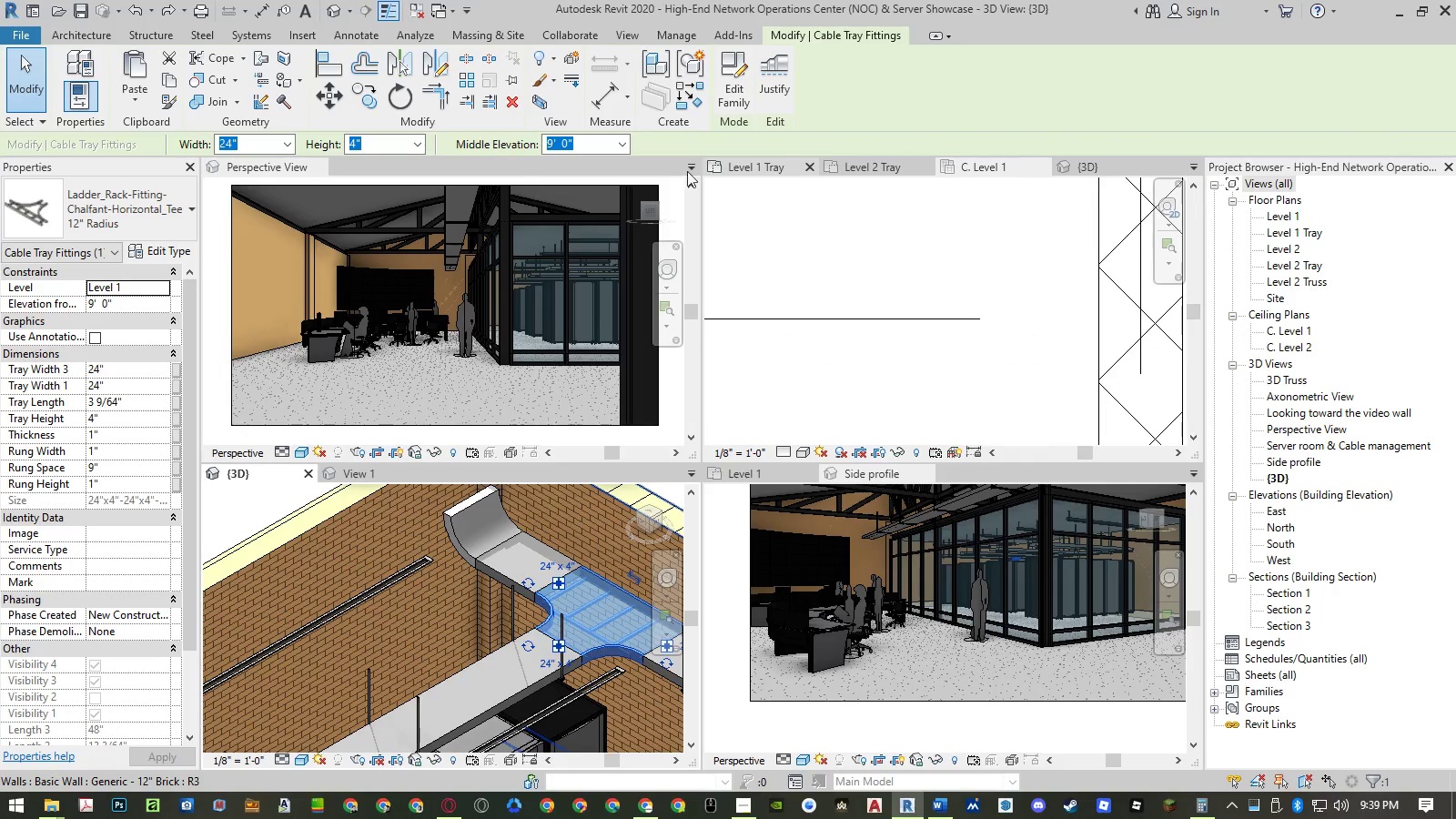 
left_click([347, 474])
 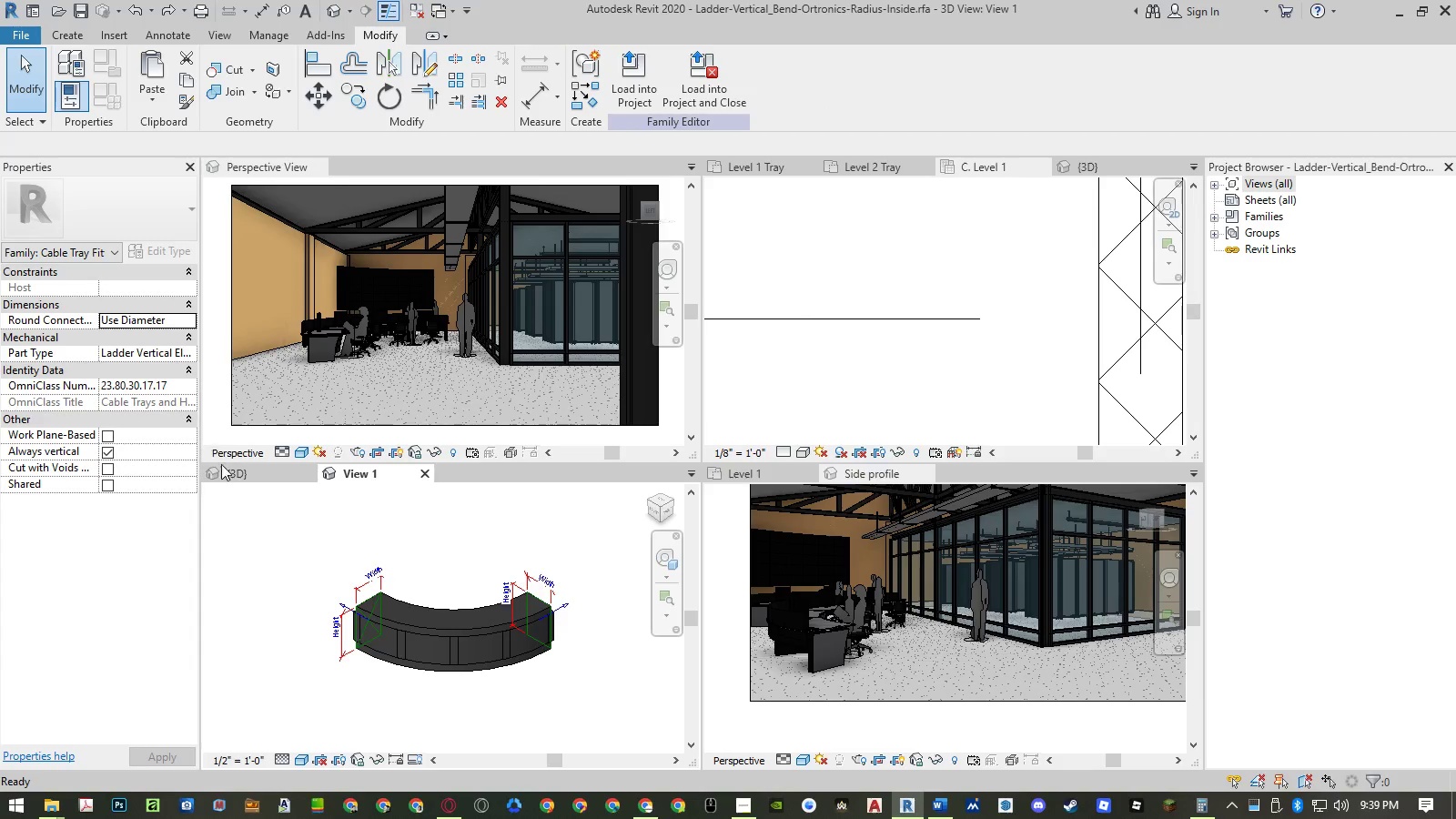 
left_click([420, 608])
 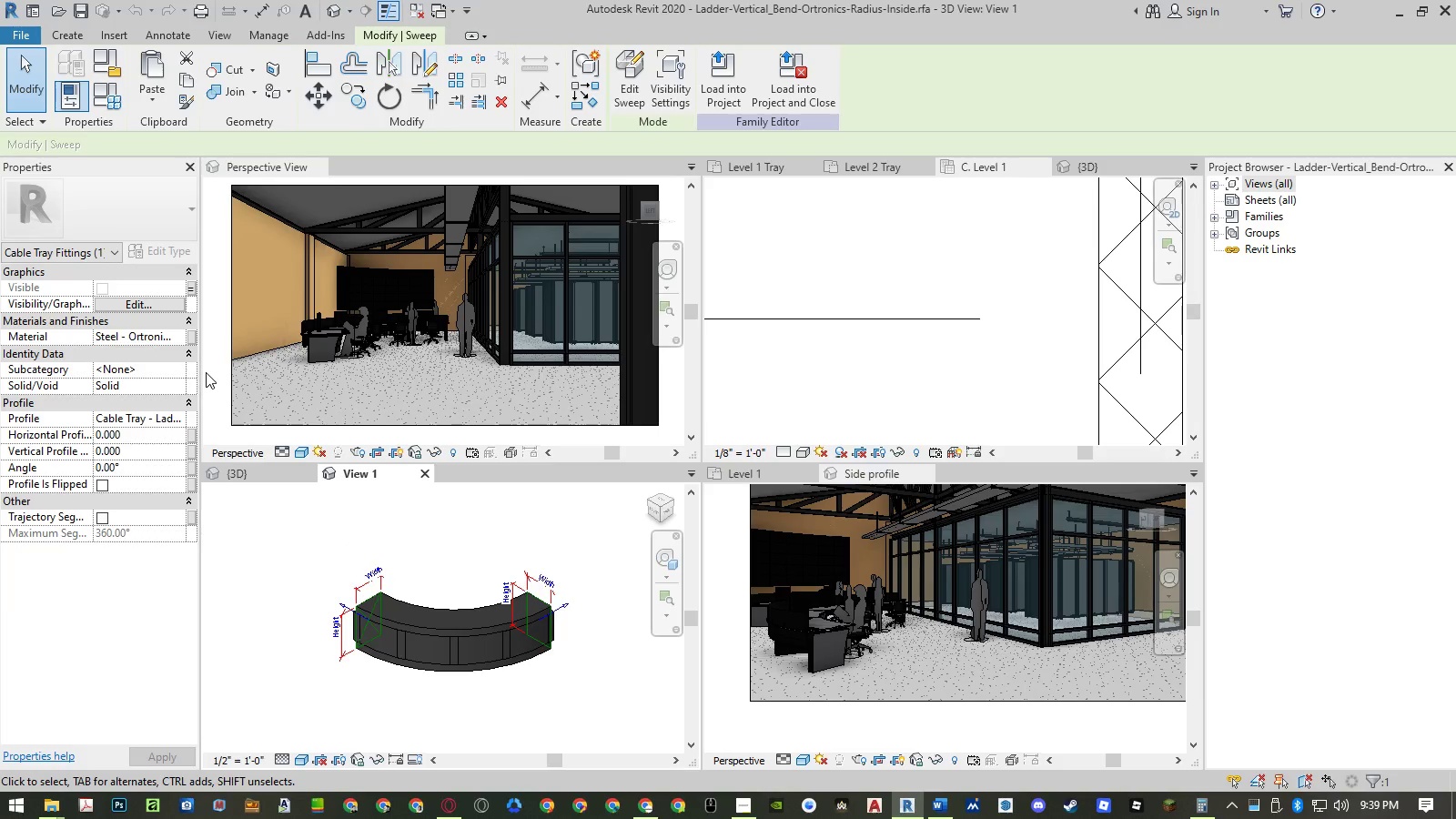 
left_click([174, 338])
 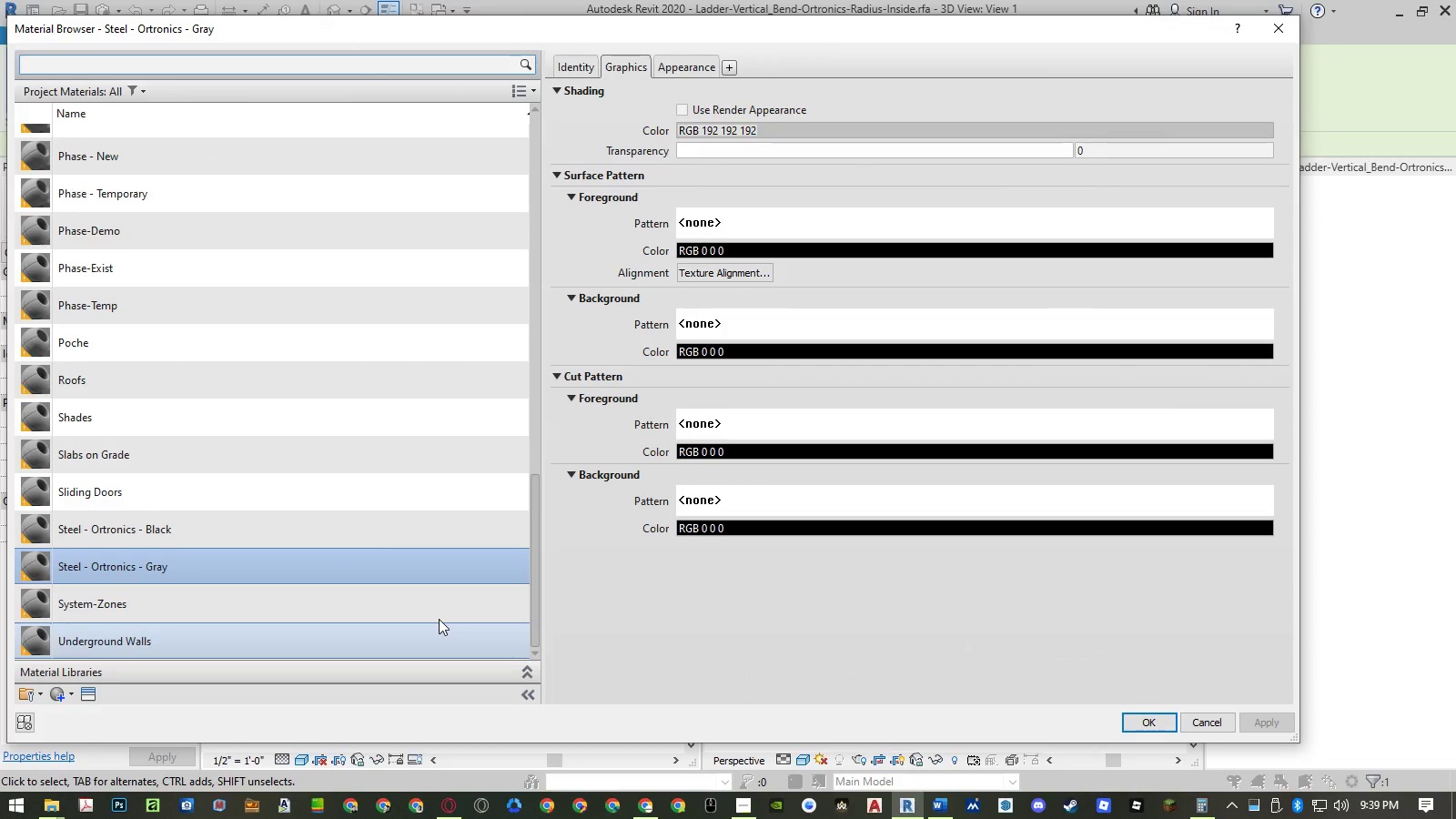 
right_click([177, 562])
 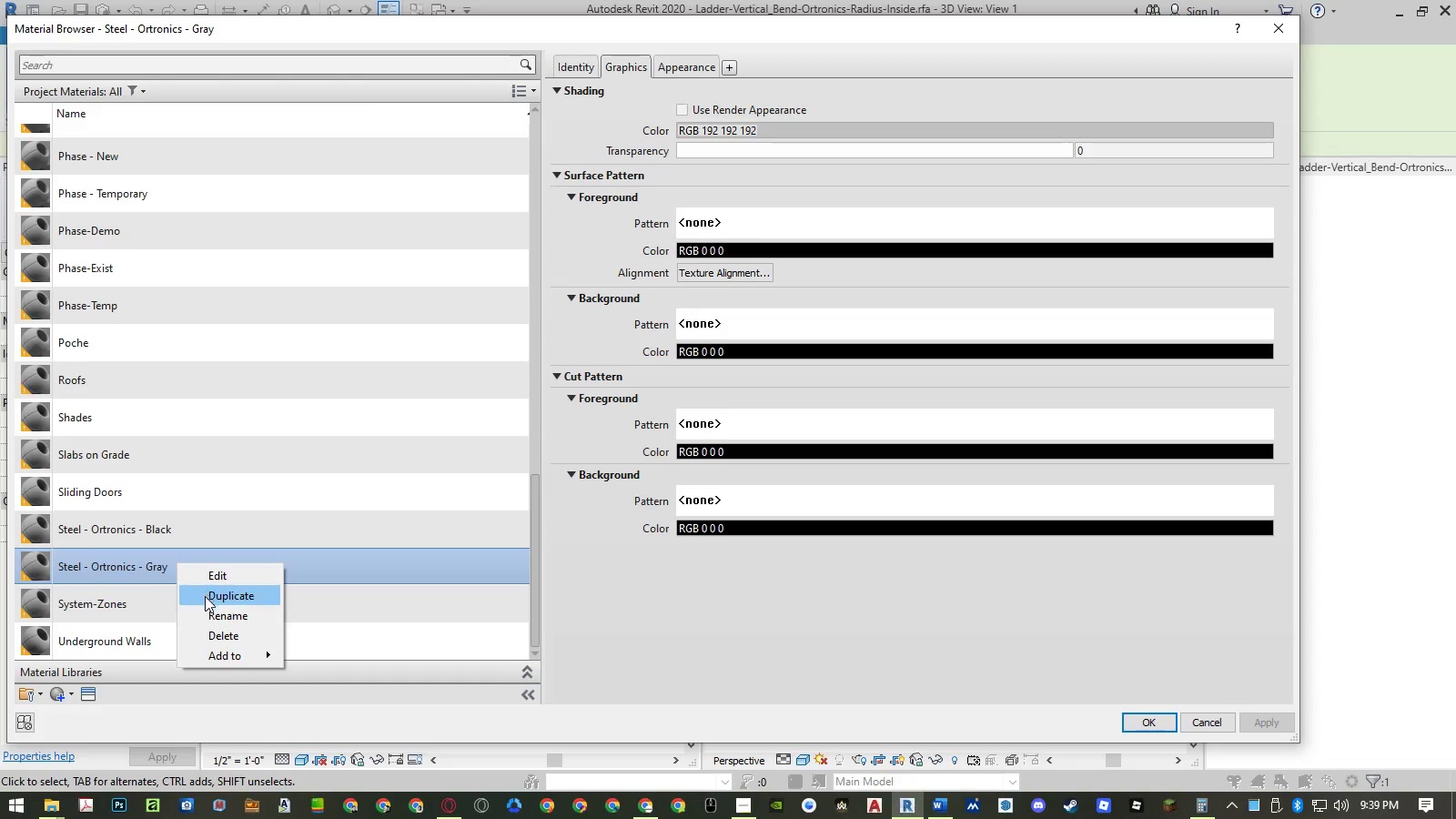 
left_click([210, 612])
 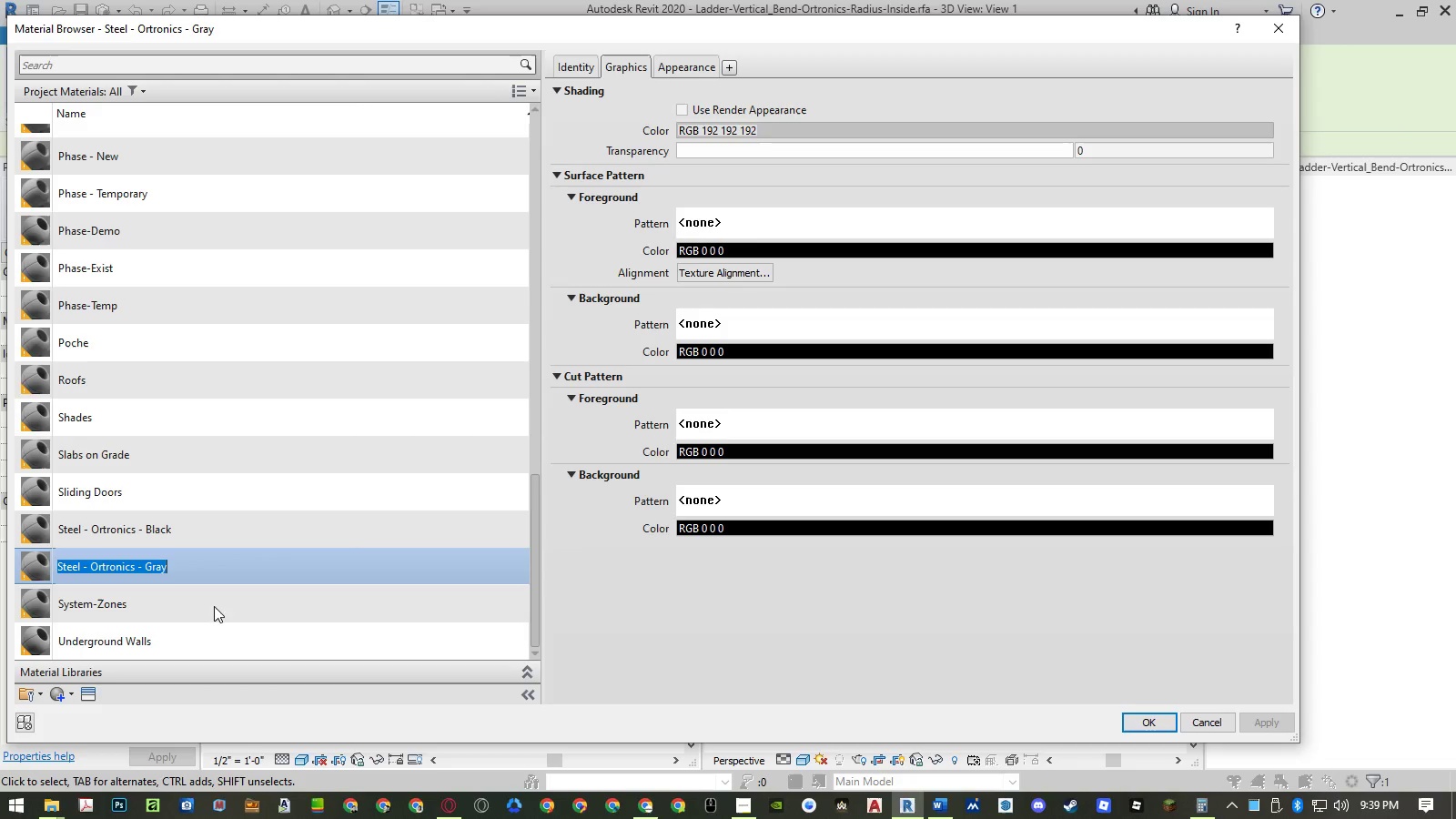 
key(Control+ControlLeft)
 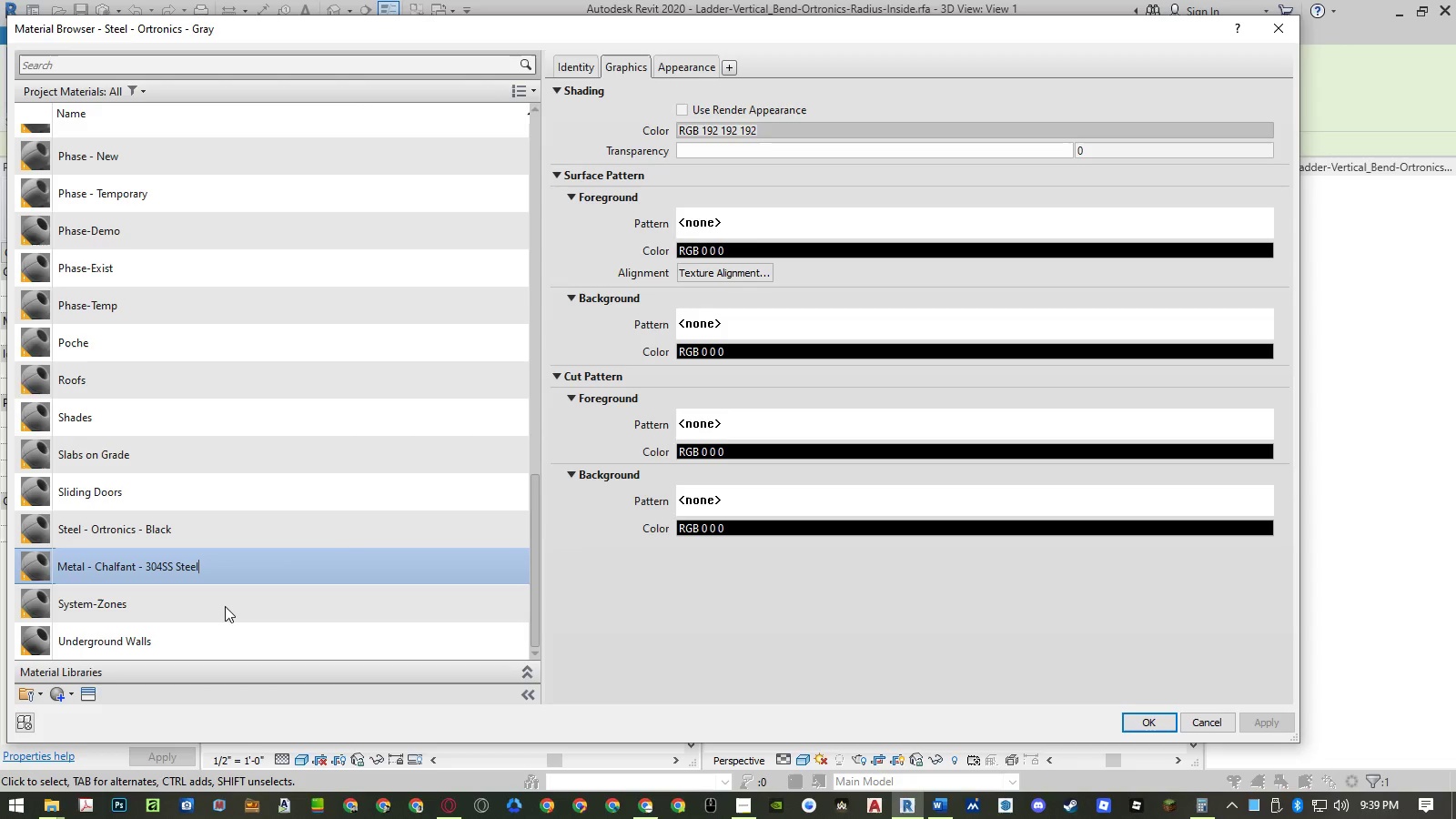 
key(Control+V)
 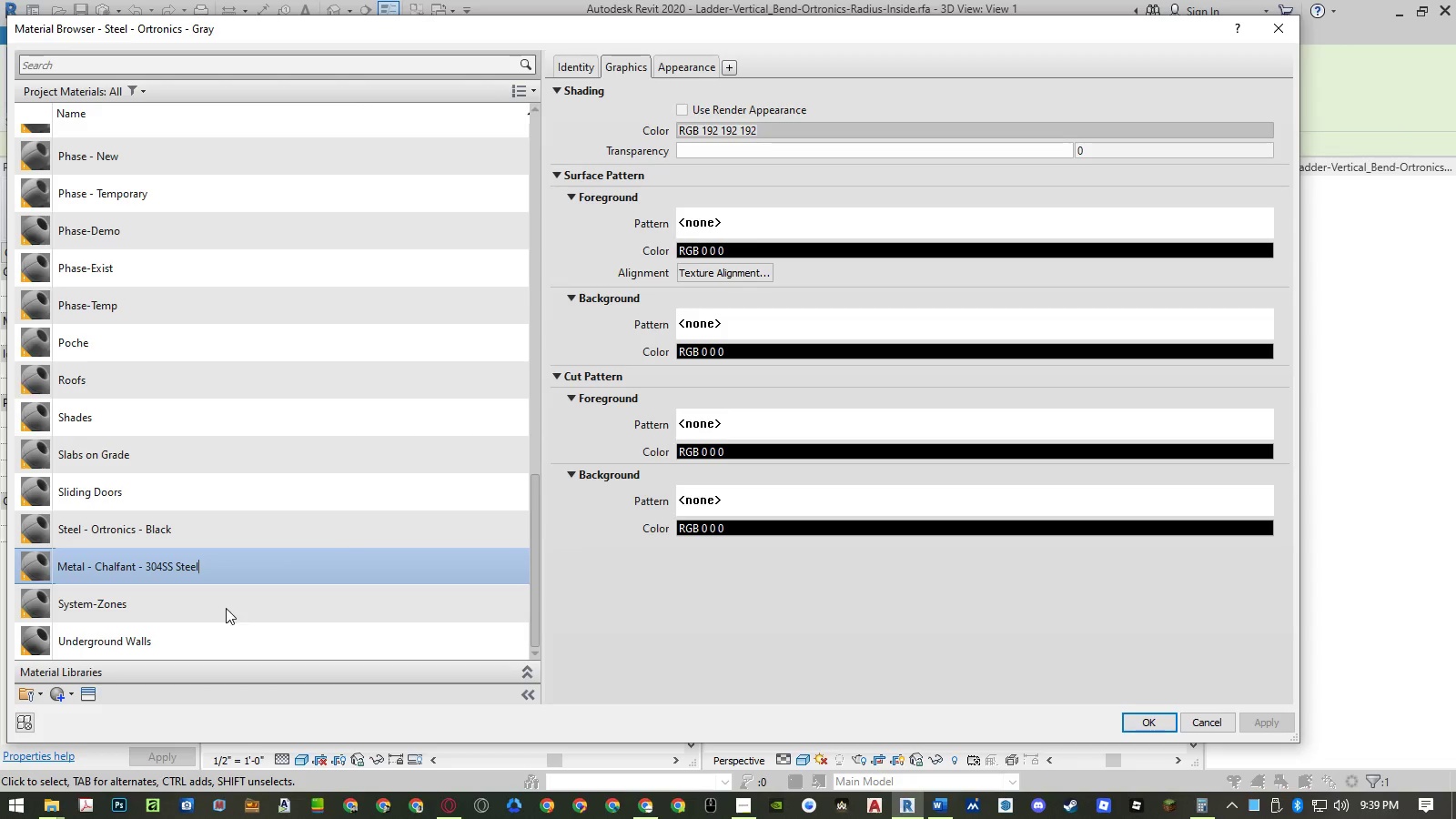 
key(Enter)
 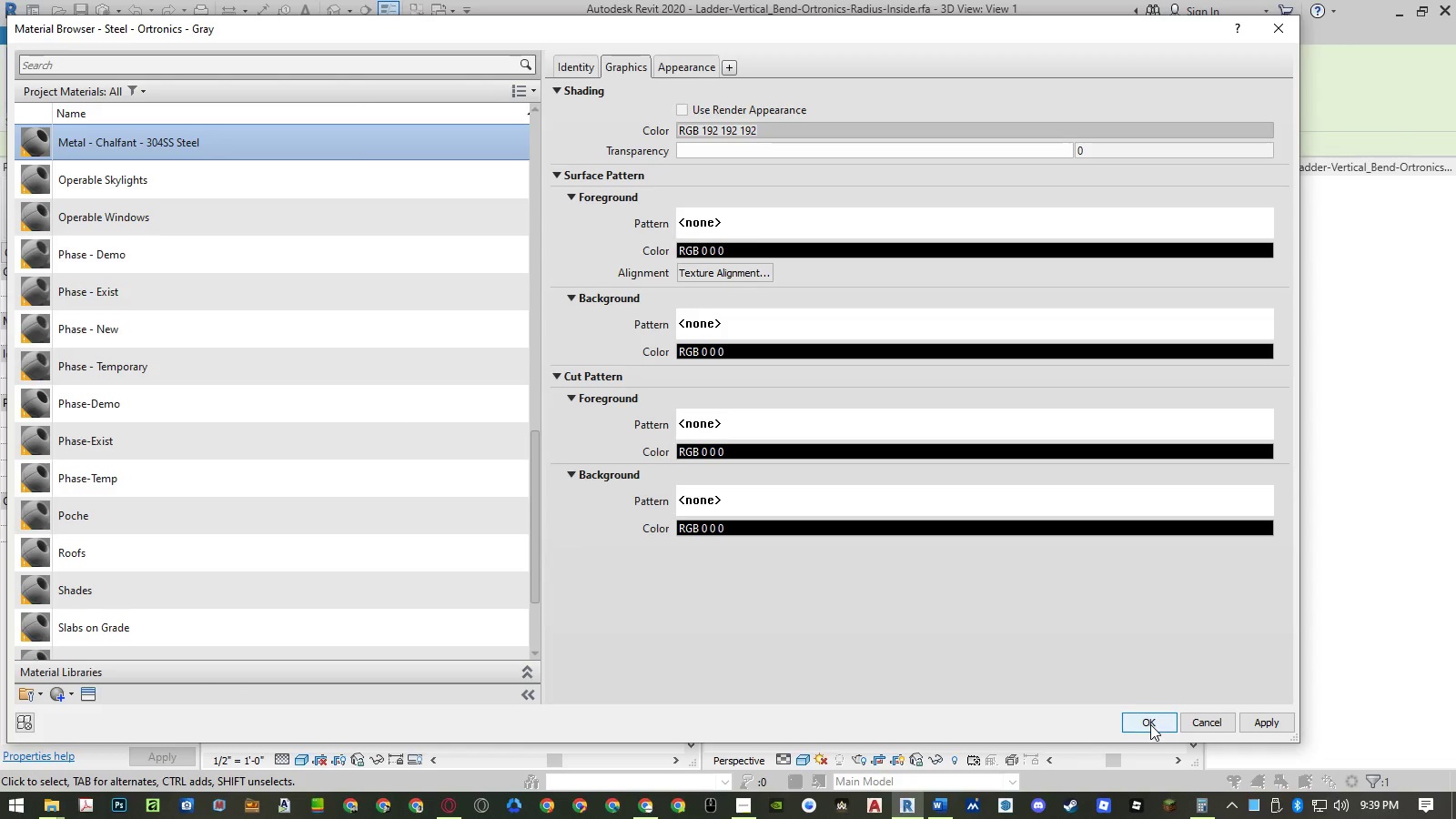 
left_click([1150, 724])
 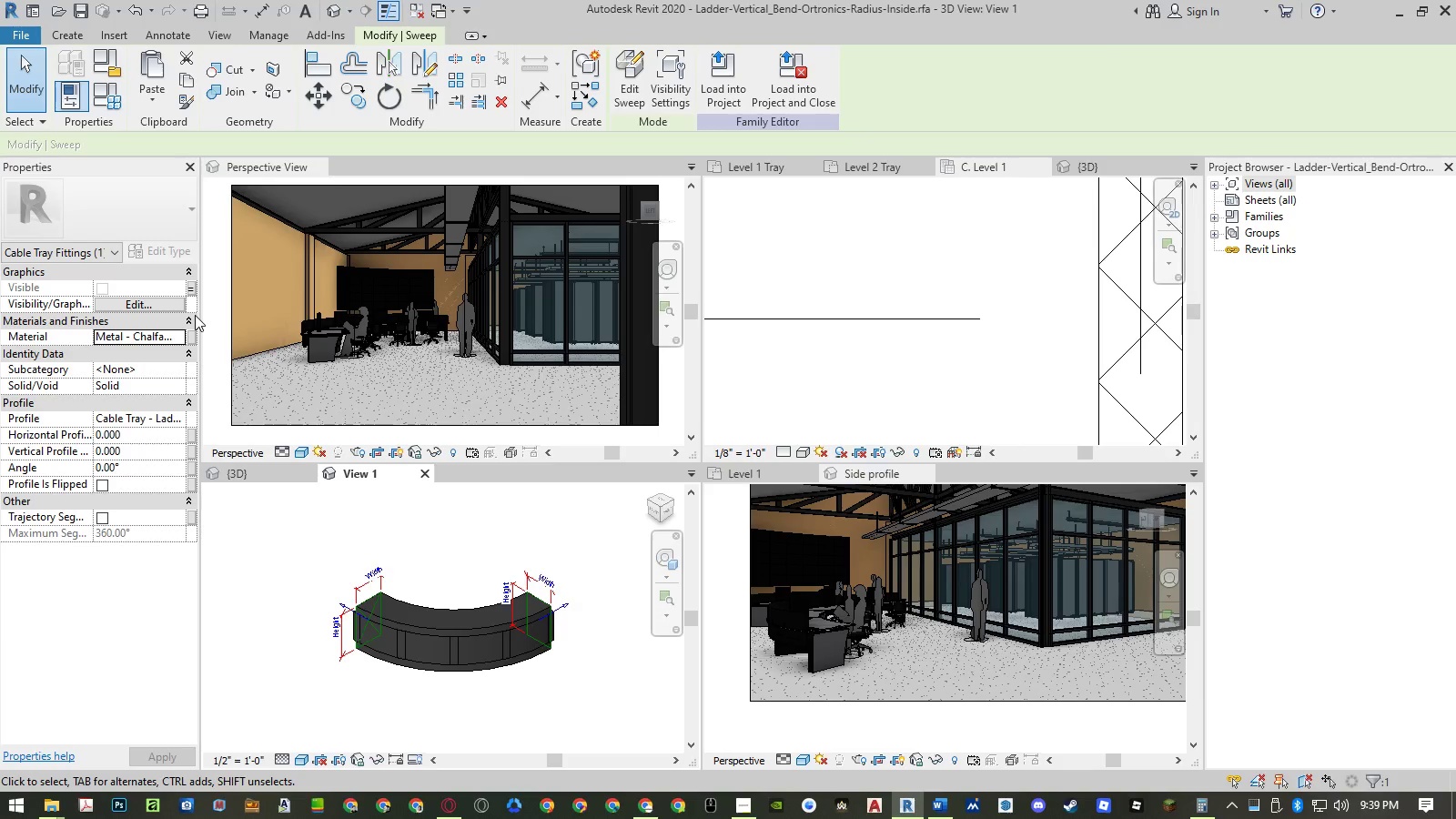 
wait(7.88)
 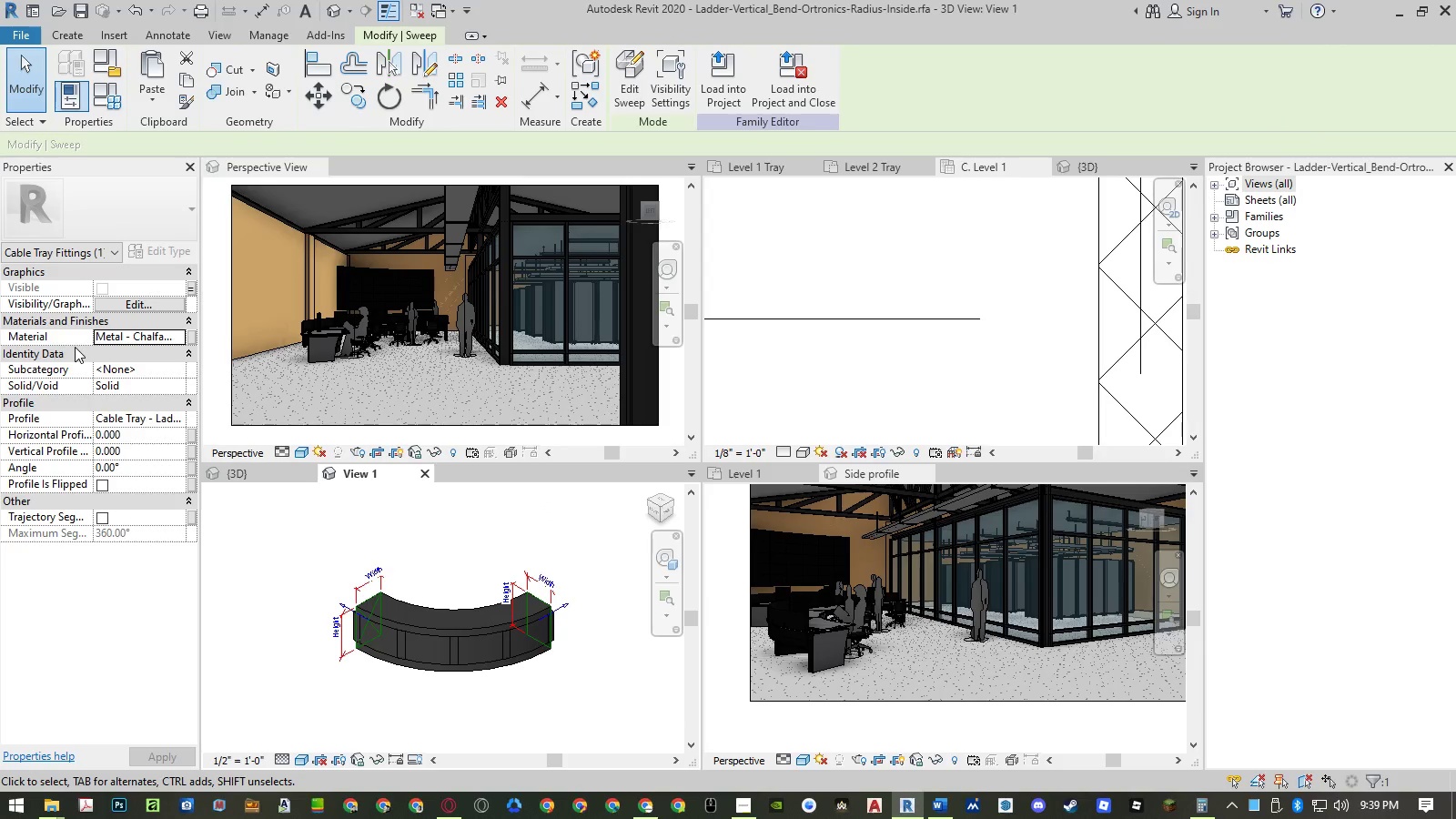 
left_click([406, 652])
 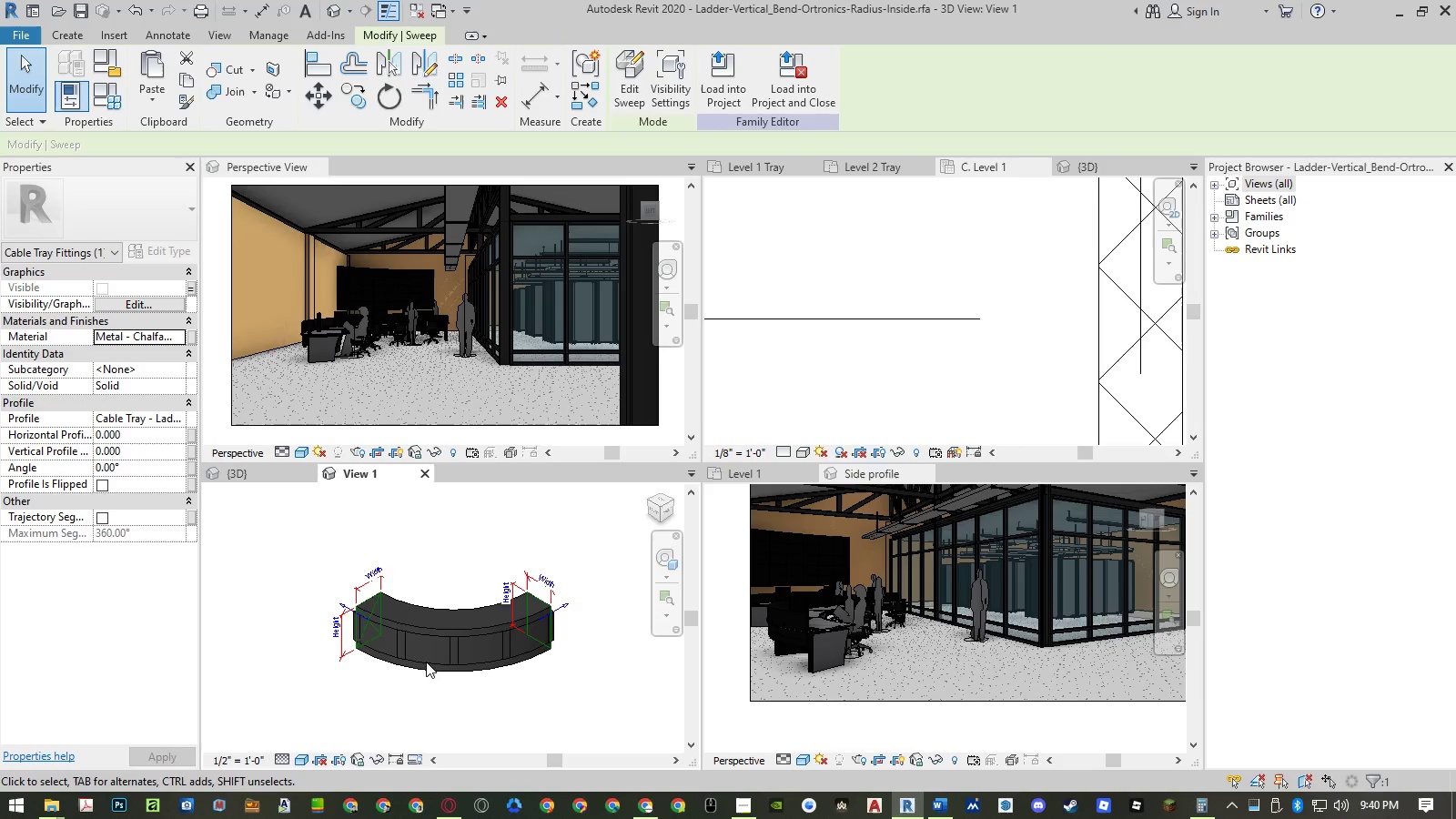 
left_click([424, 666])
 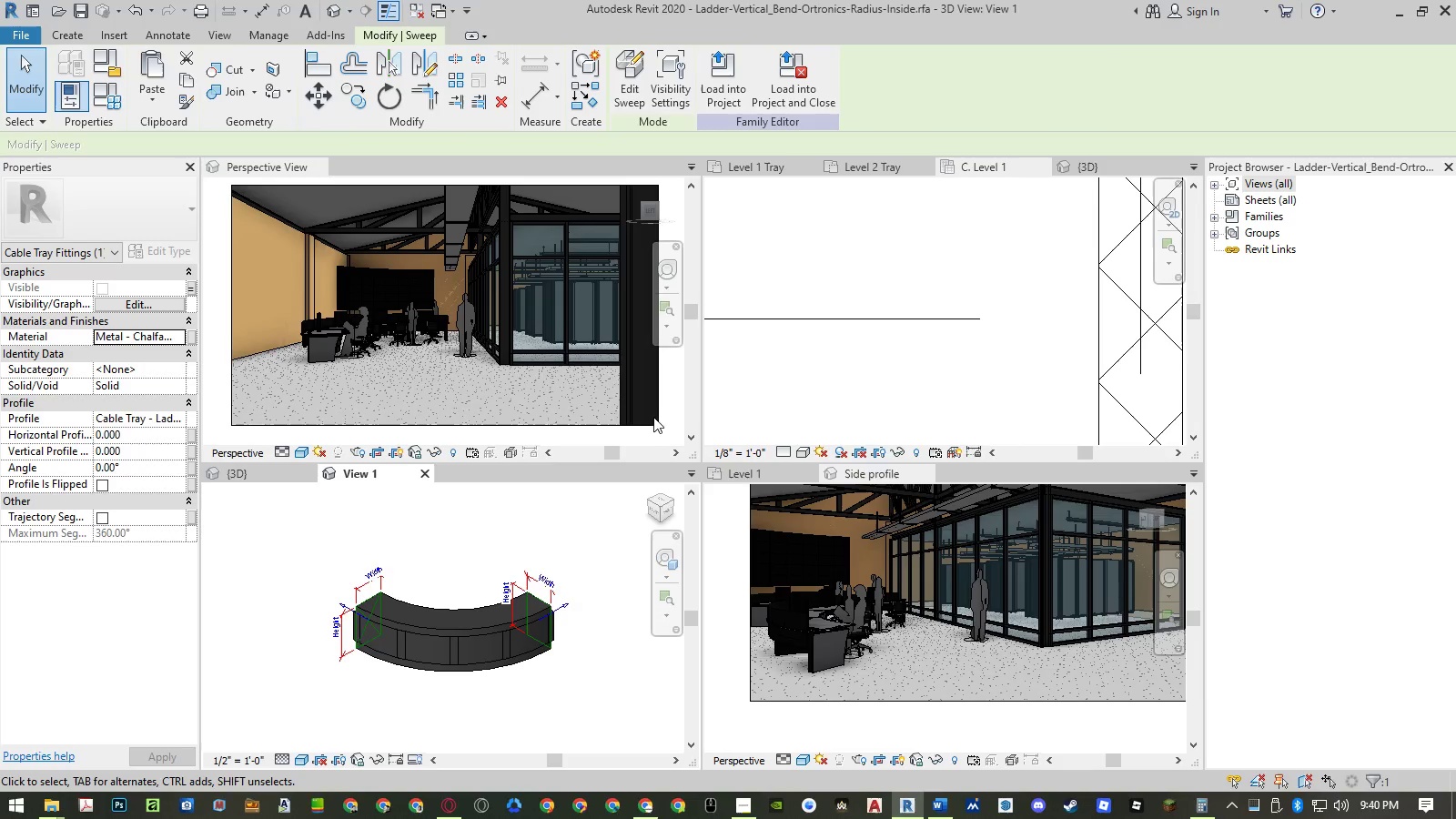 
left_click([785, 94])
 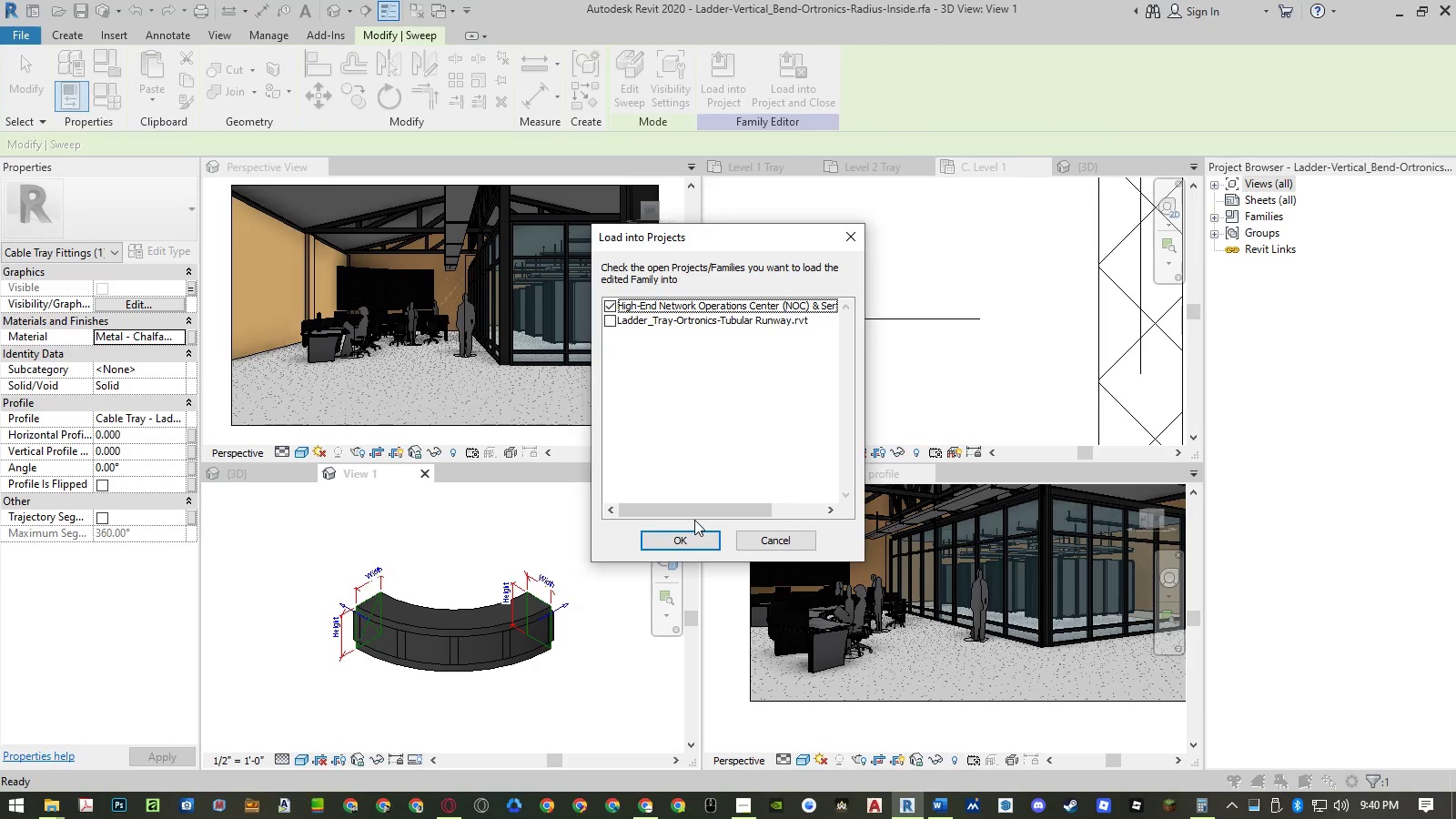 
left_click([694, 540])
 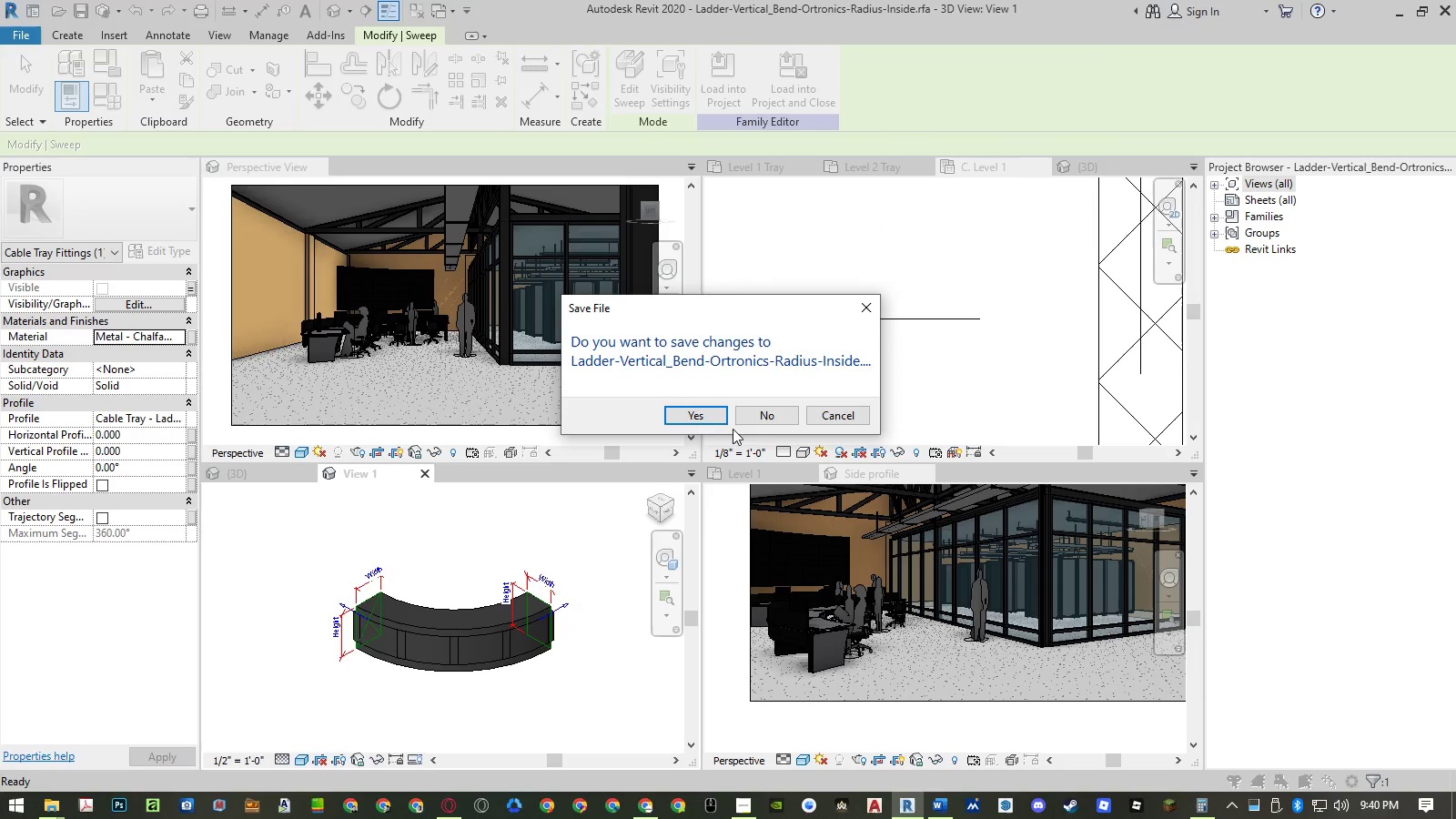 
left_click([692, 417])
 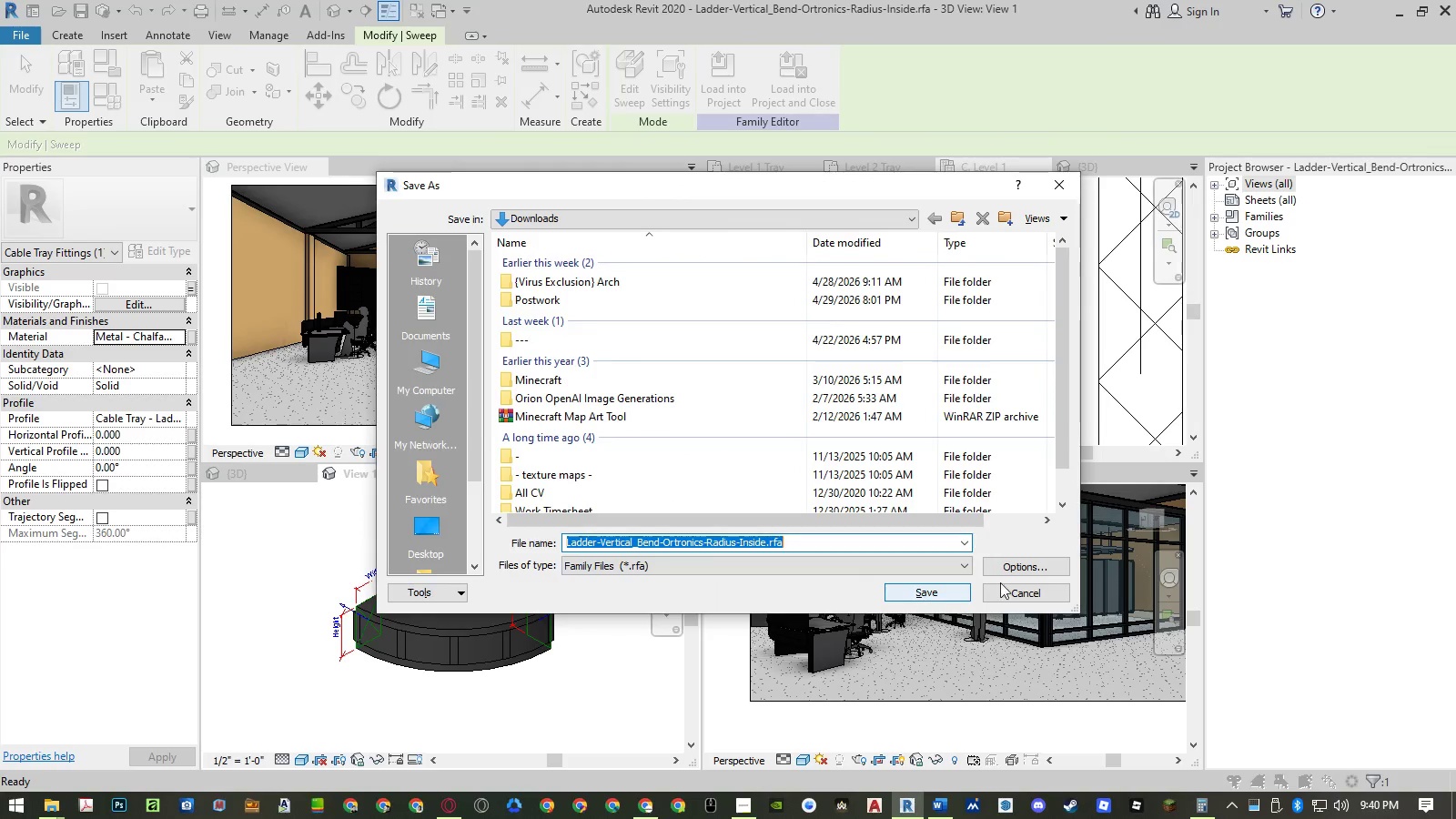 
left_click([1025, 600])
 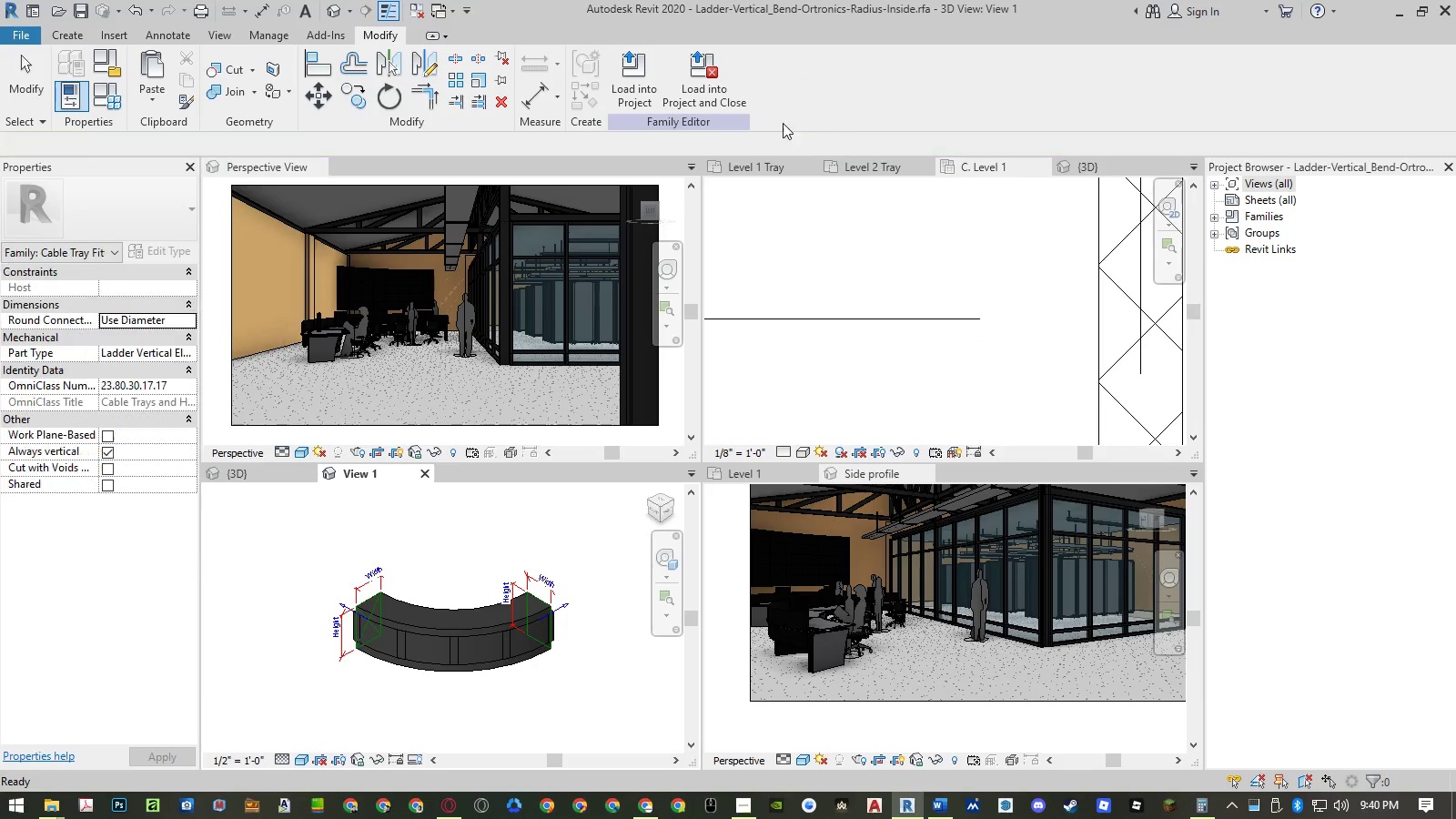 
left_click([724, 91])
 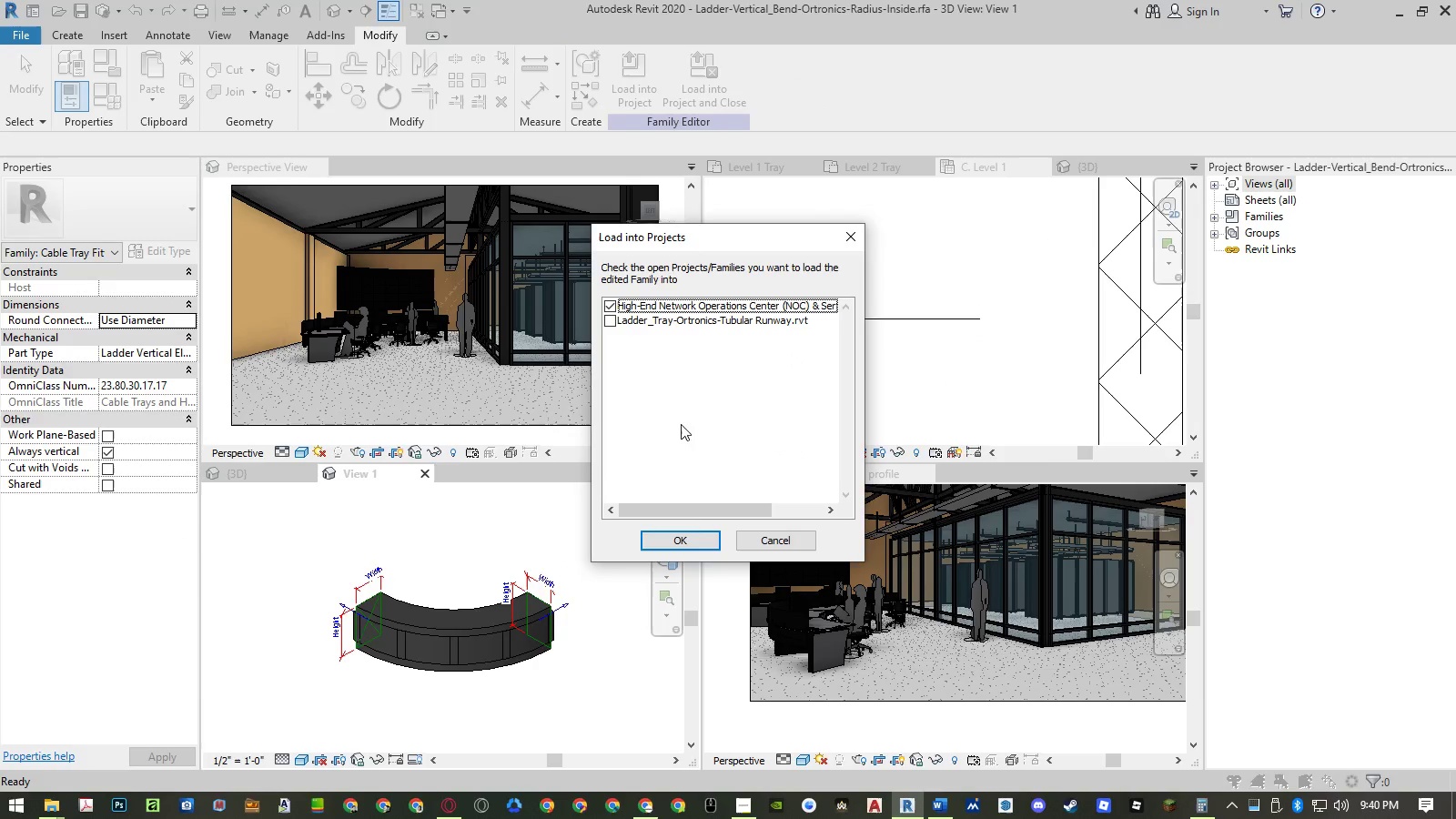 
left_click([687, 533])
 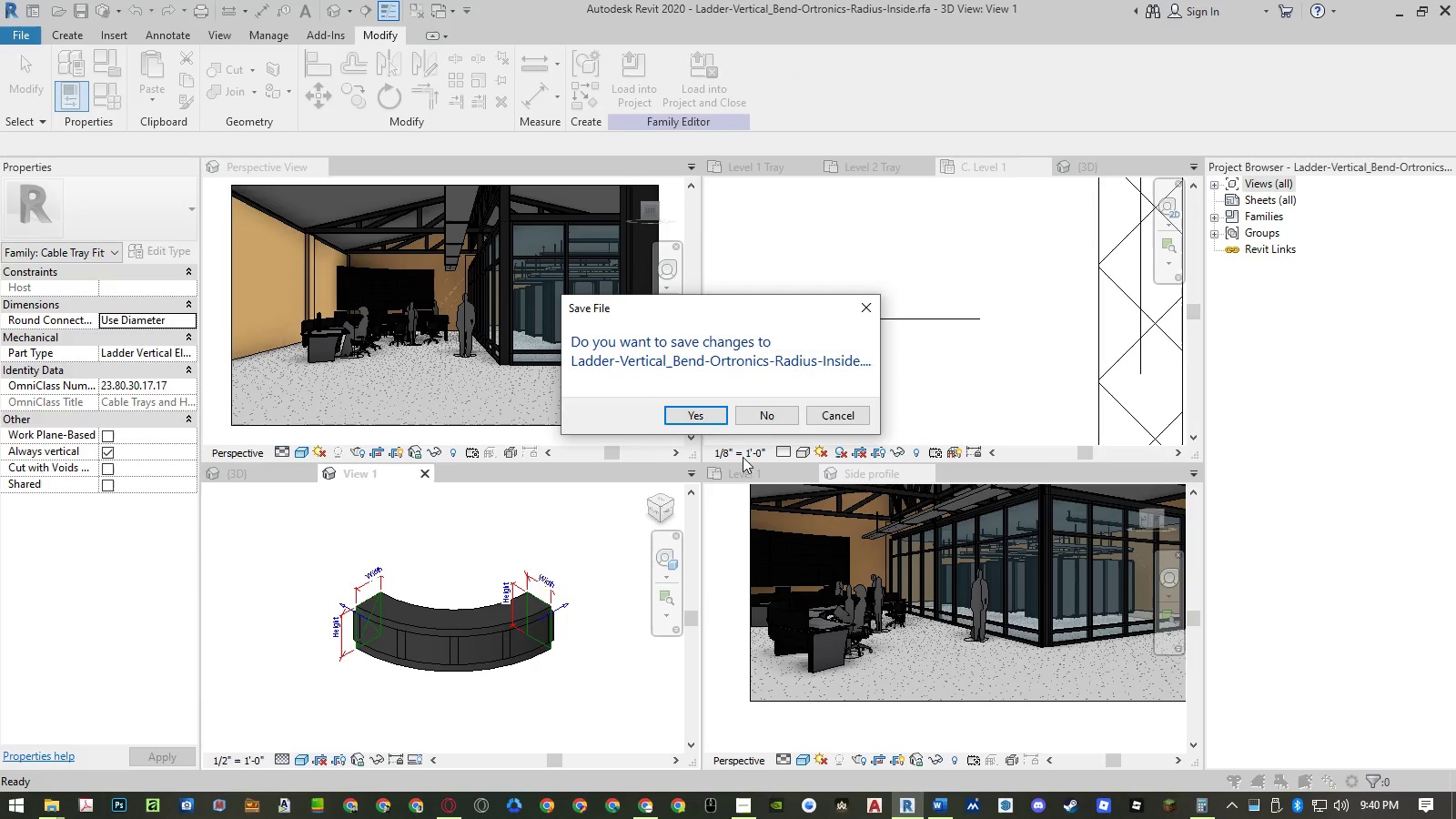 
left_click([770, 413])
 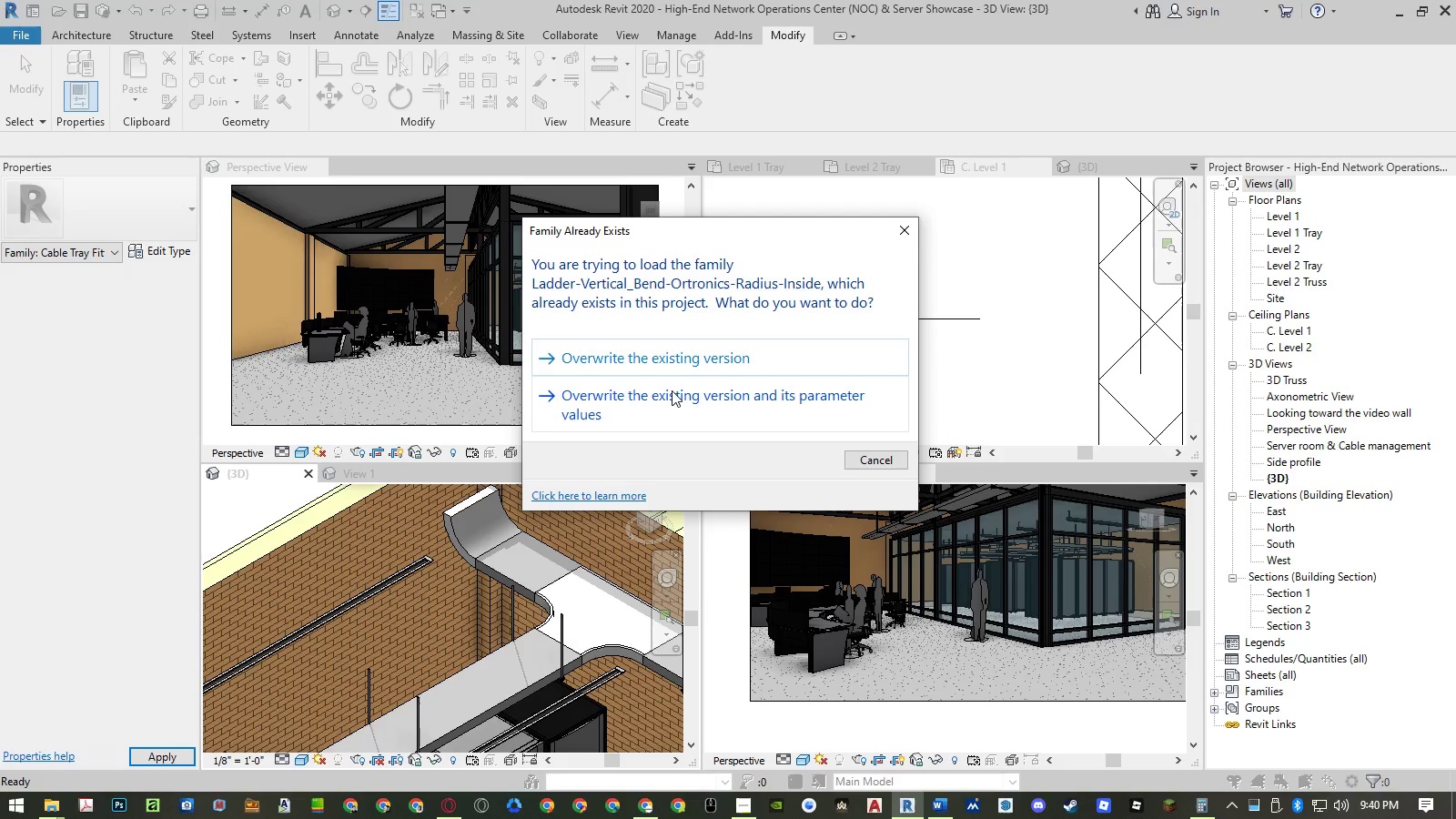 
left_click([672, 390])
 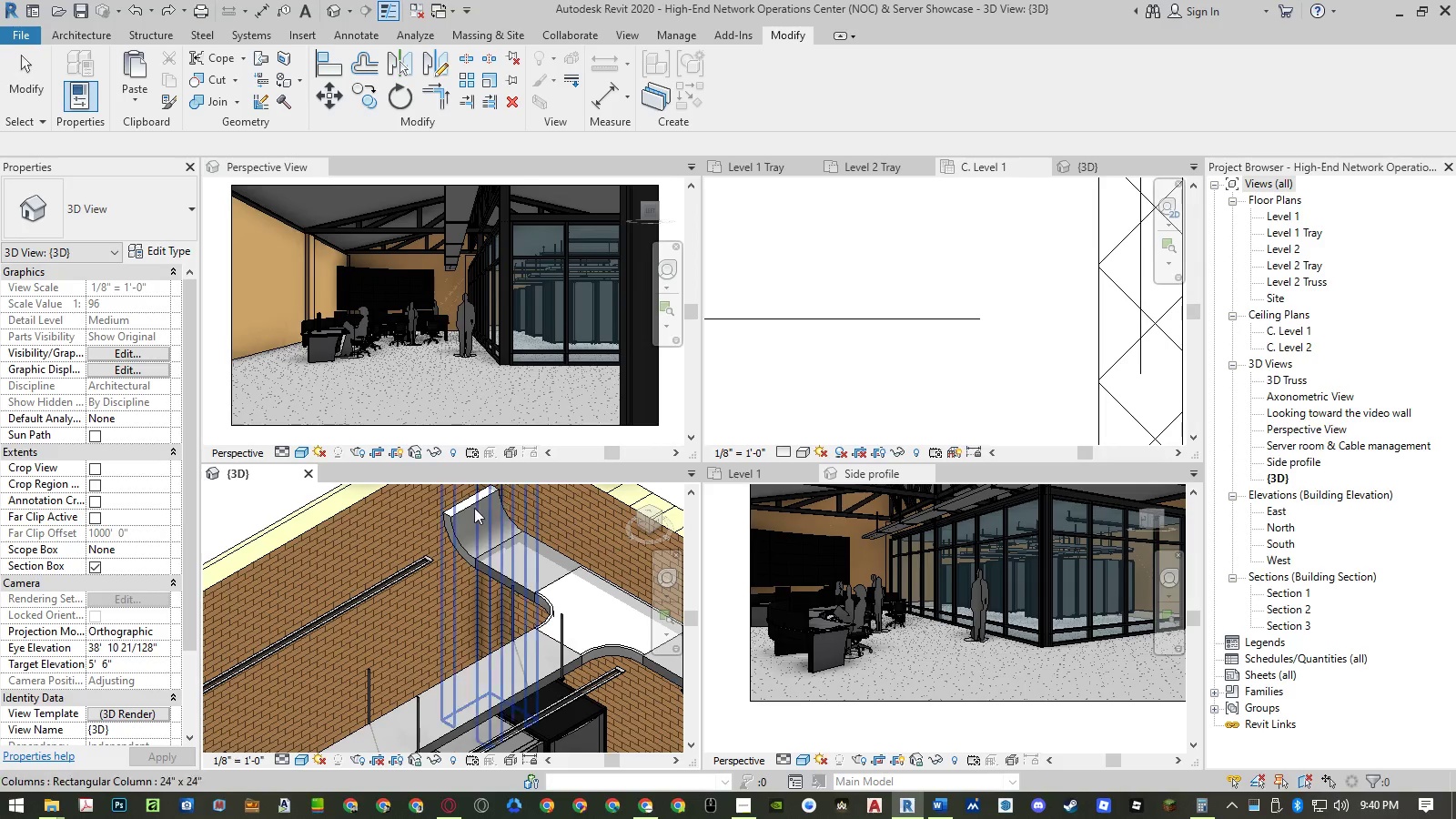 
wait(8.59)
 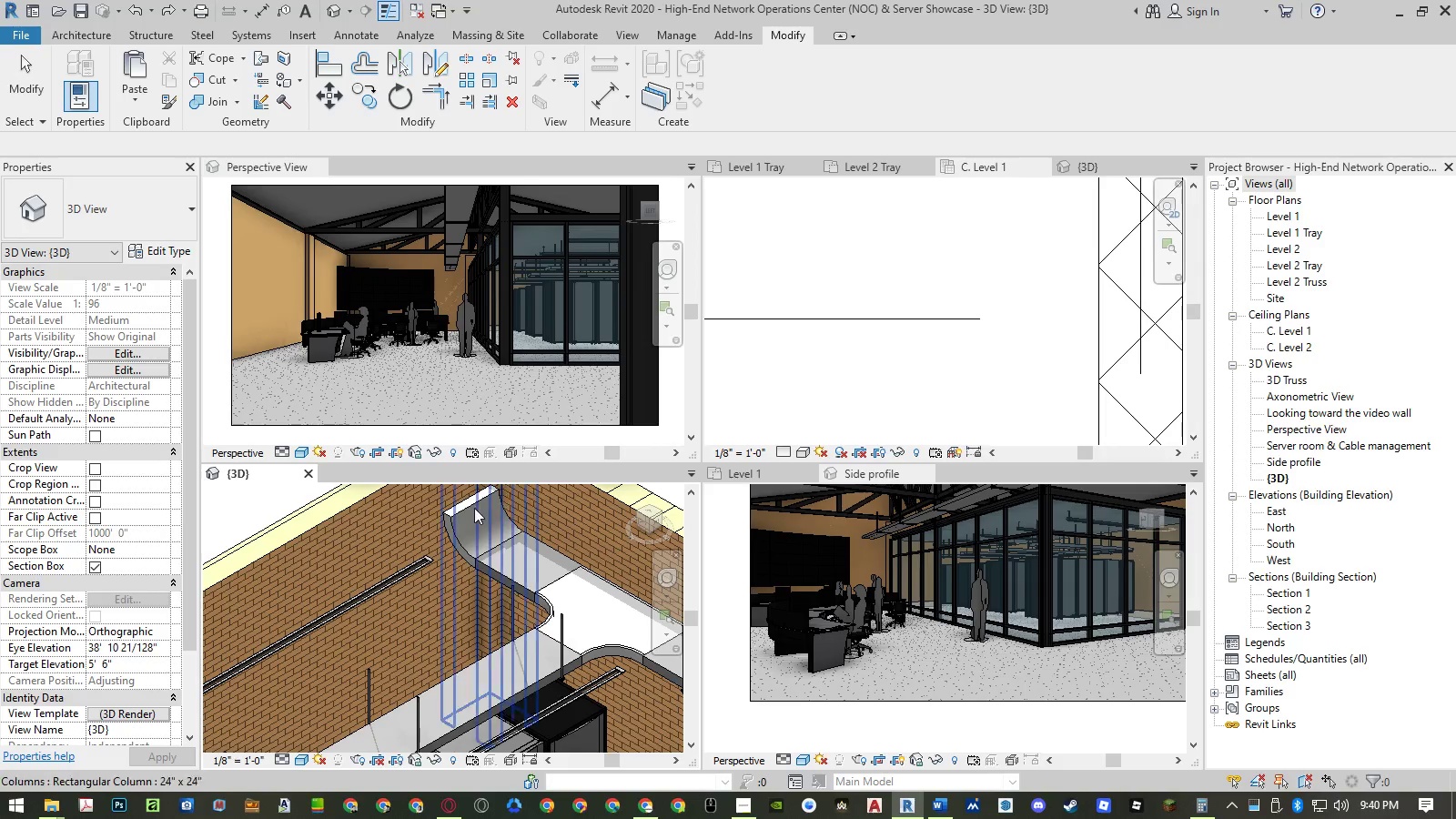 
left_click([525, 586])
 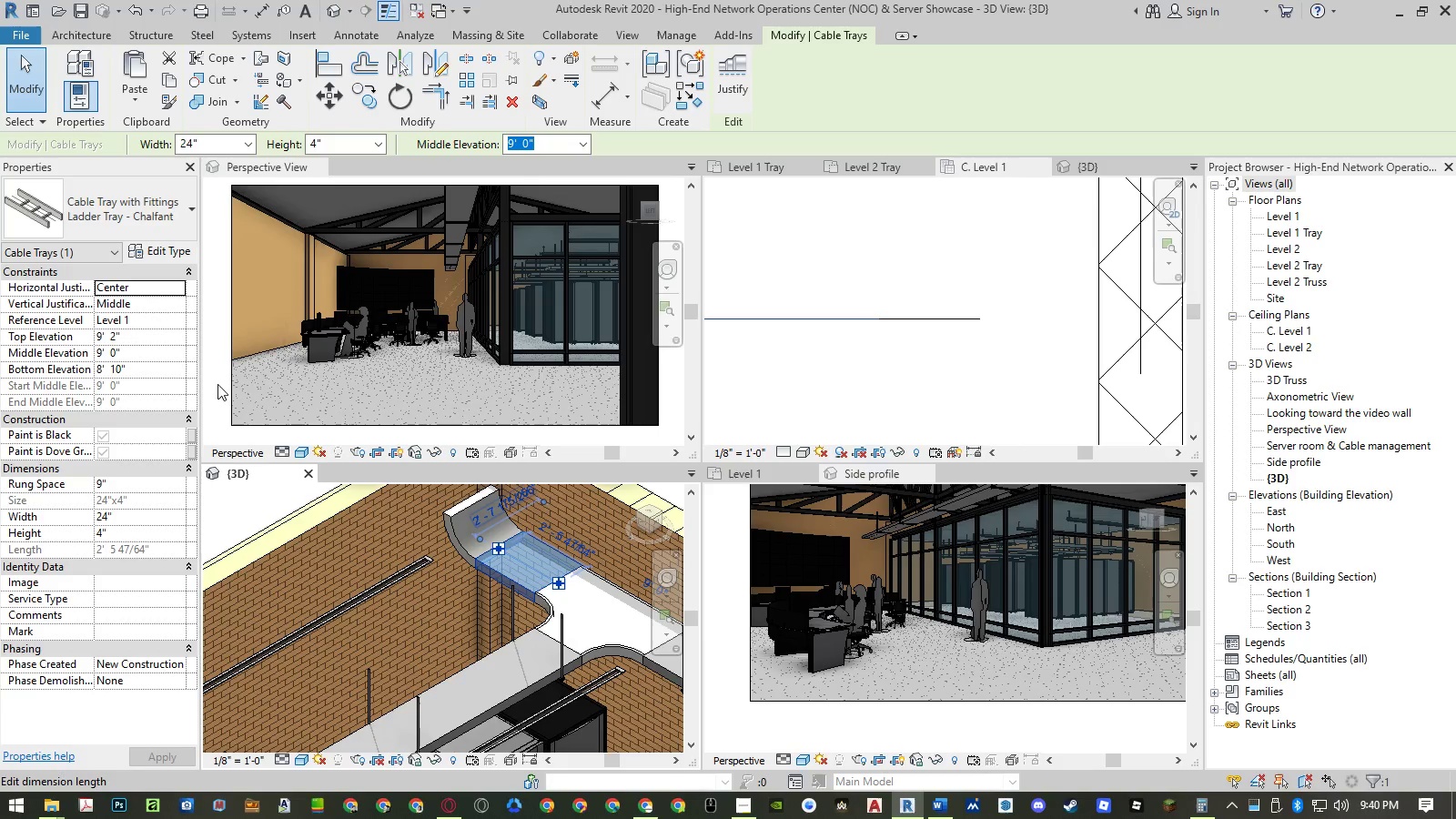 
scroll: coordinate [120, 482], scroll_direction: up, amount: 5.0
 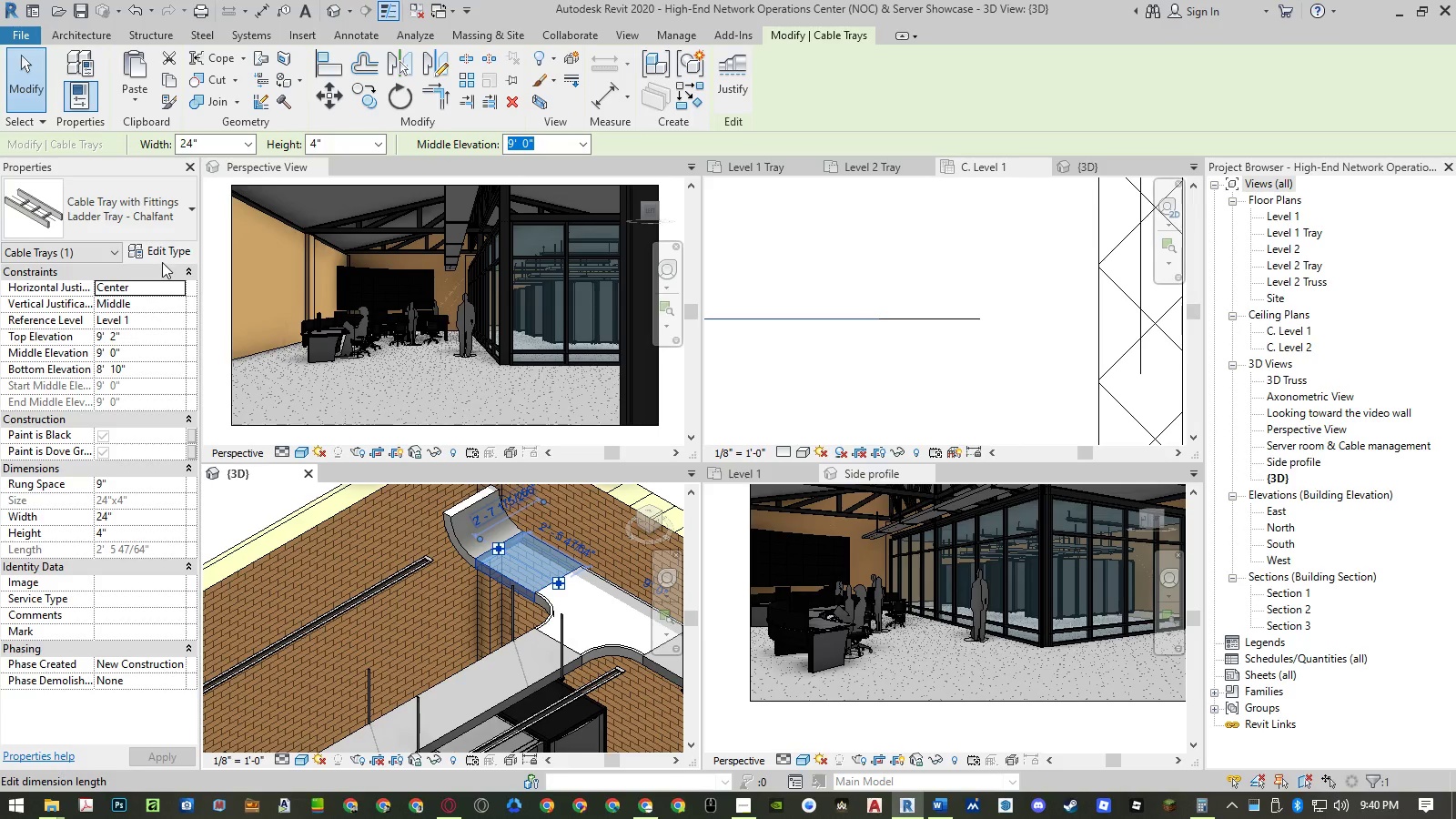 
left_click([163, 262])
 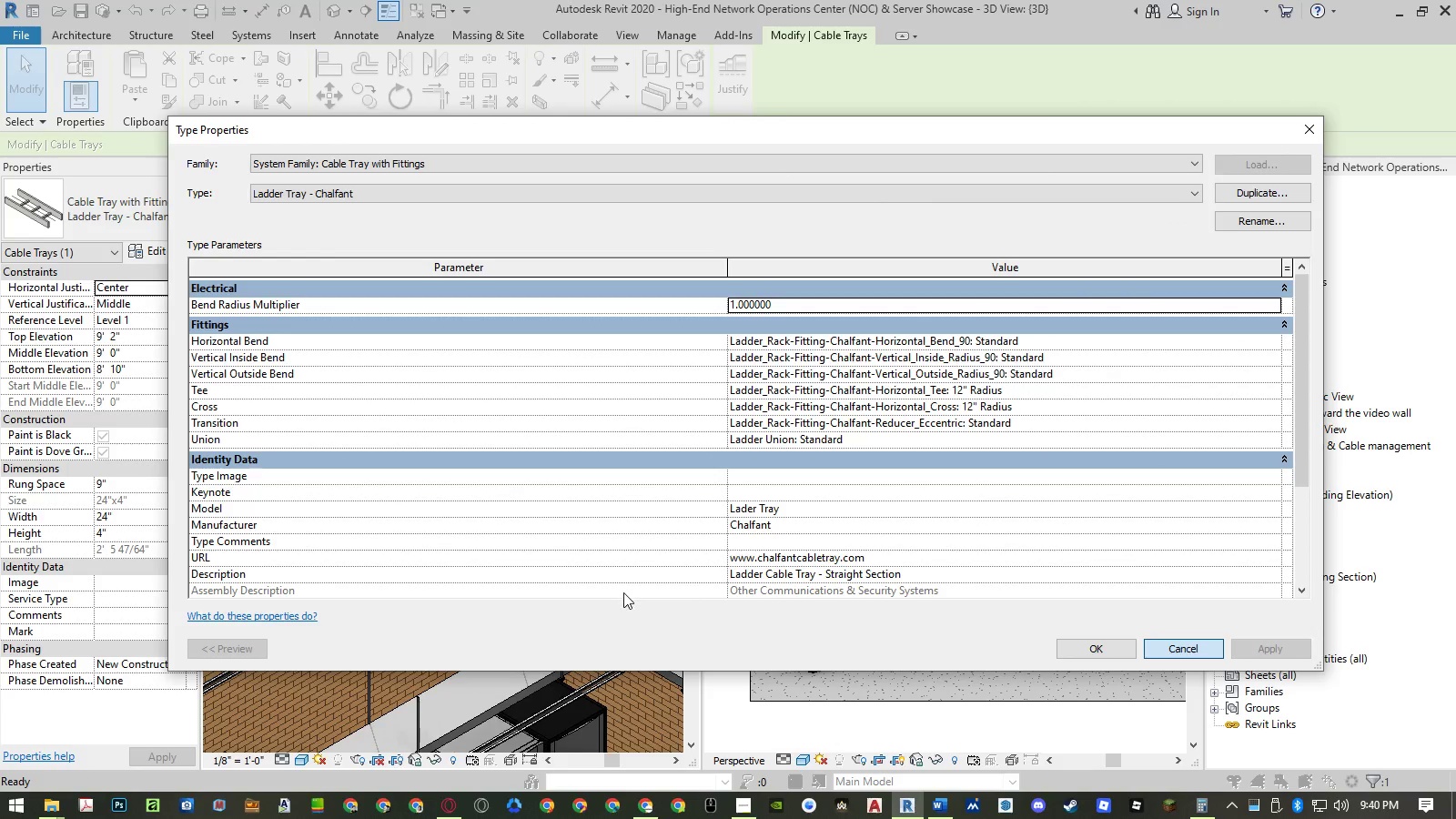 
wait(5.88)
 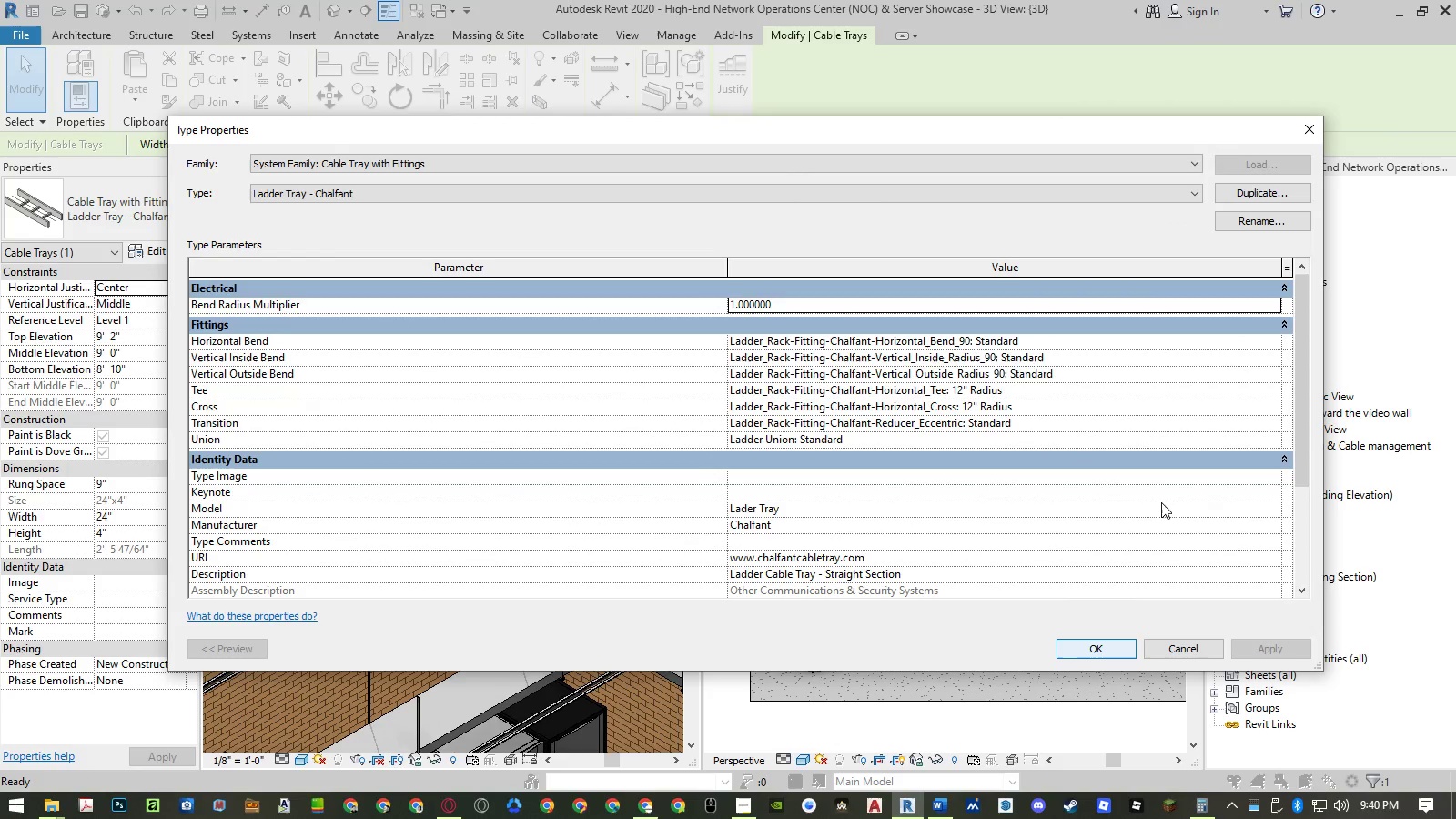 
left_click([548, 609])
 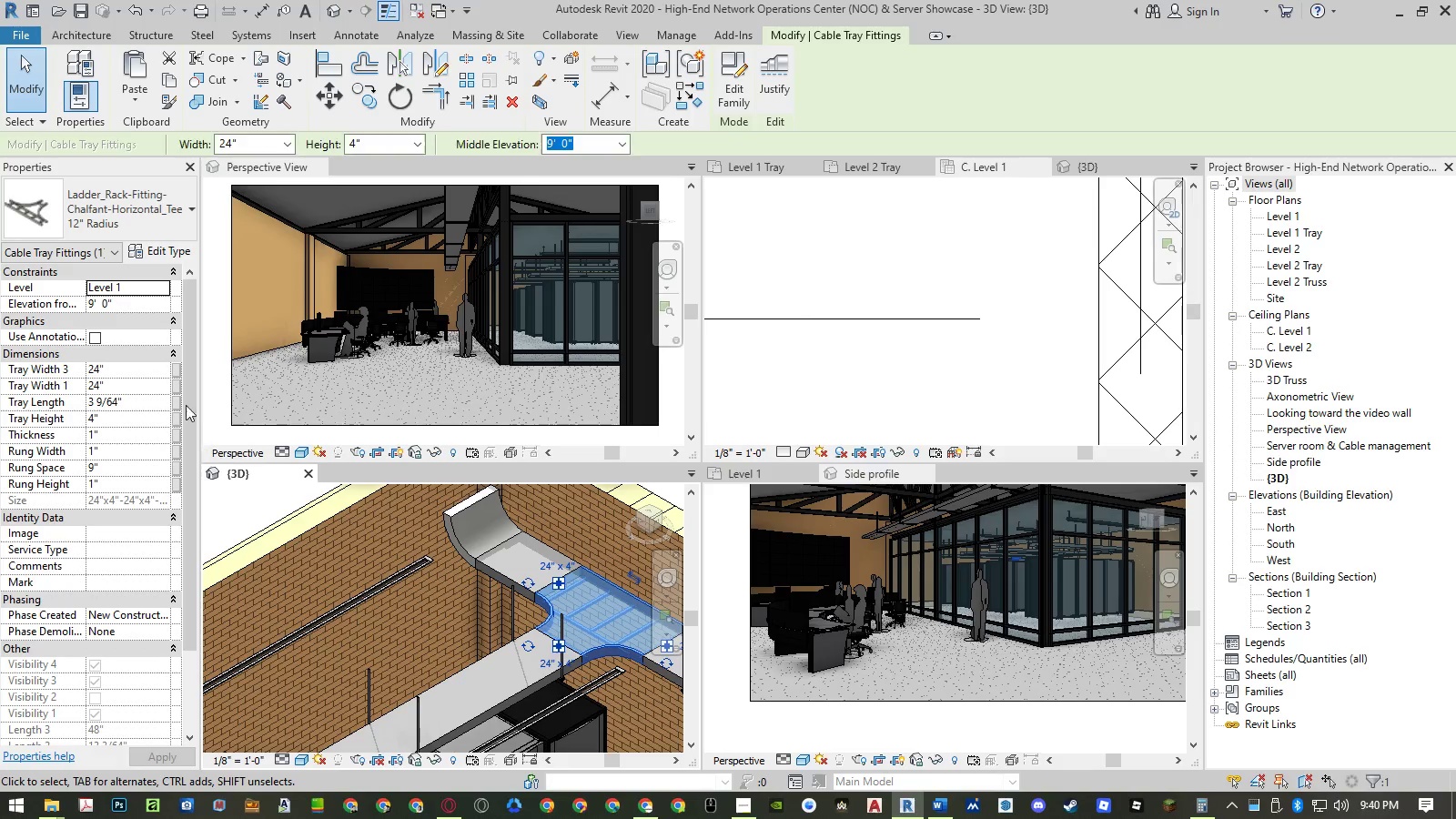 
left_click([163, 259])
 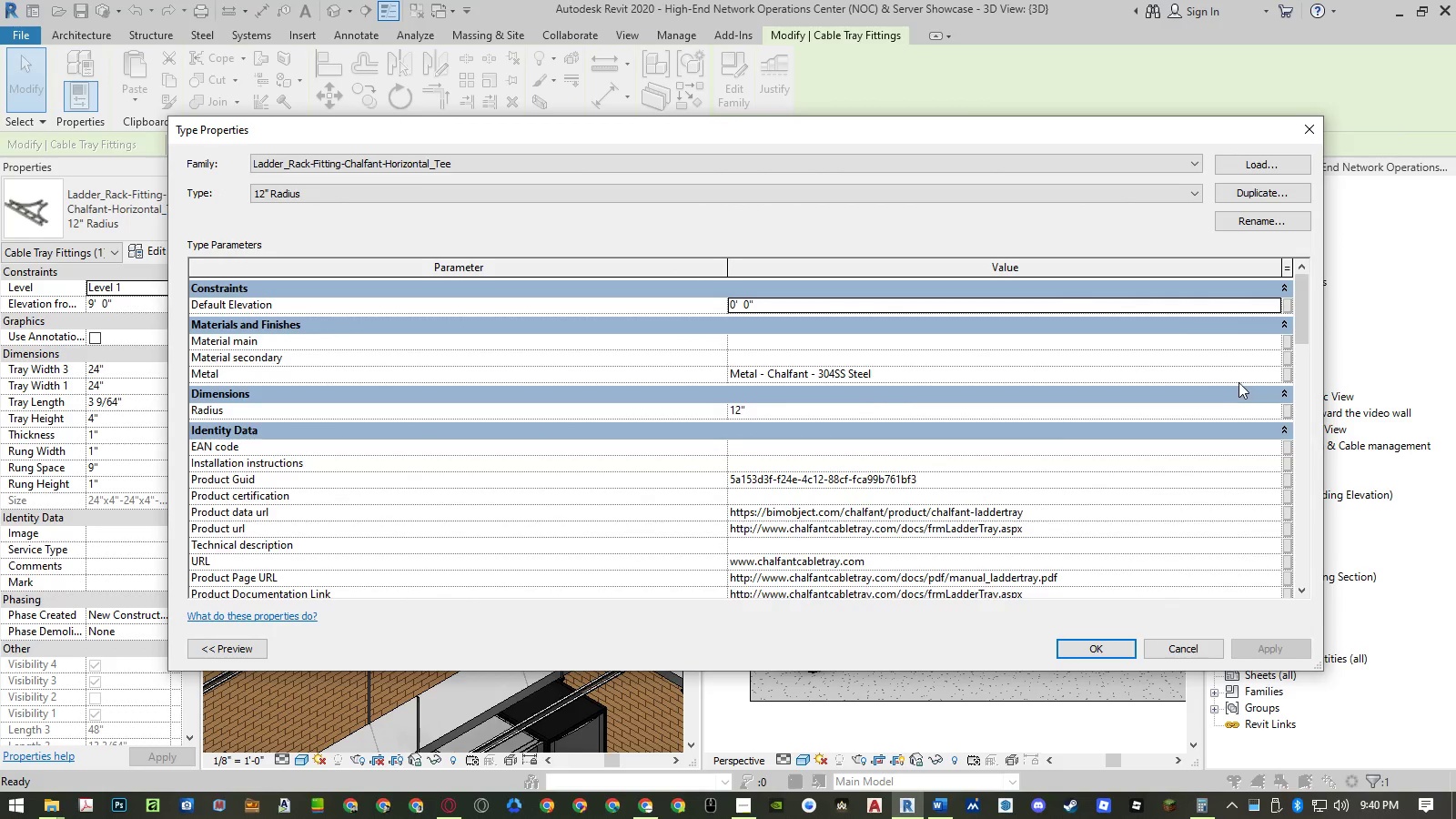 
left_click([1269, 374])
 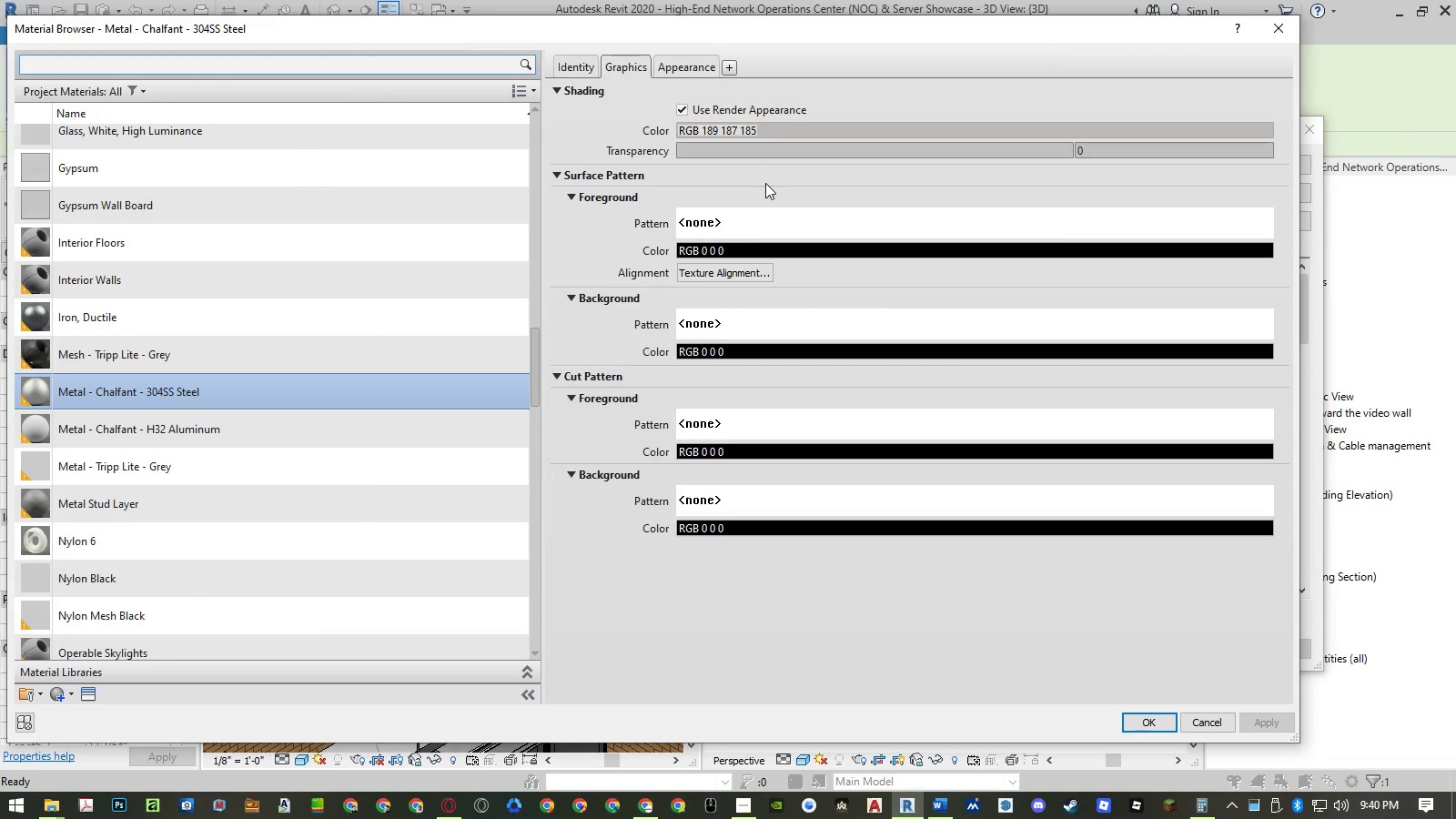 
wait(5.61)
 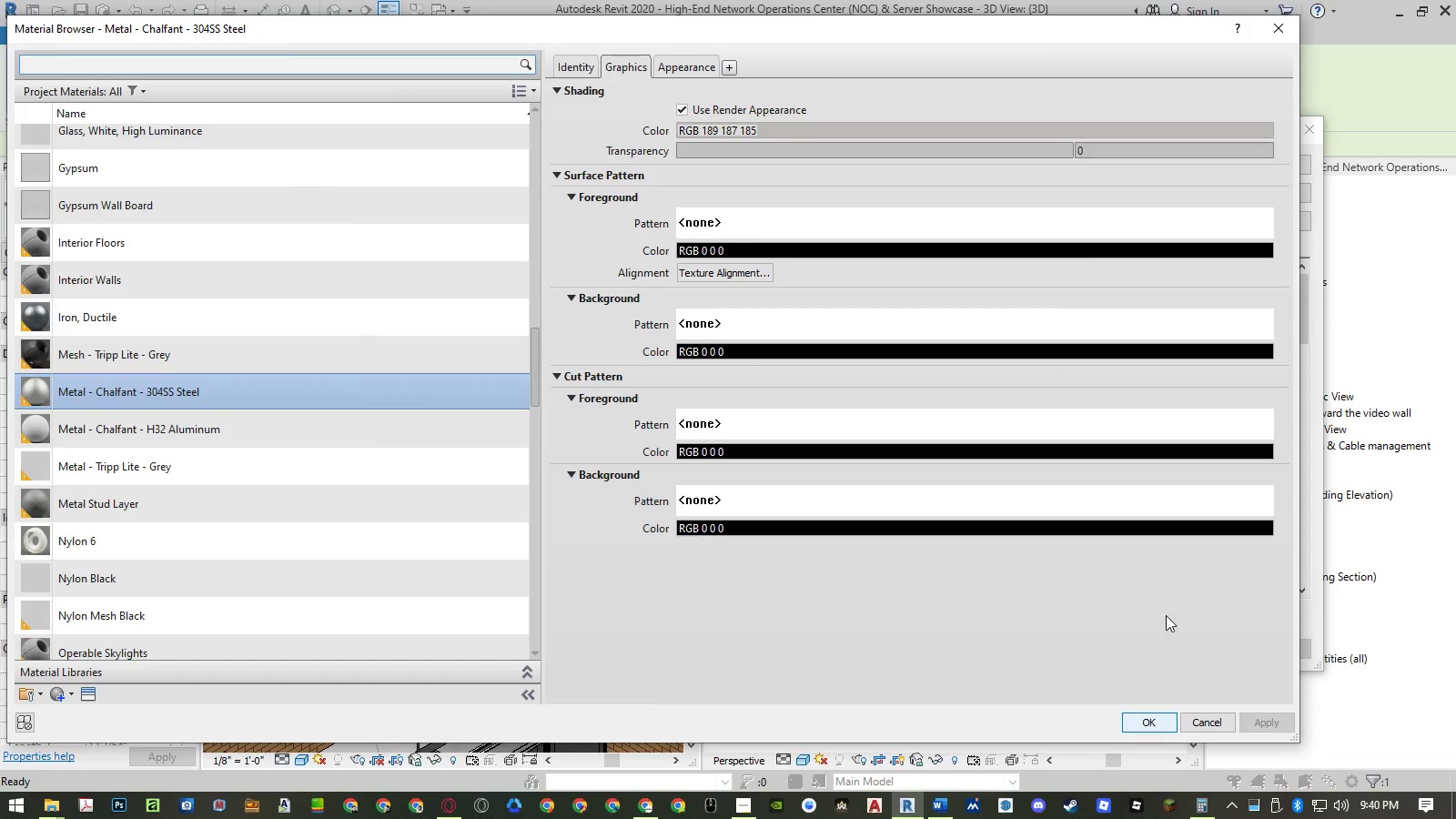 
left_click([698, 62])
 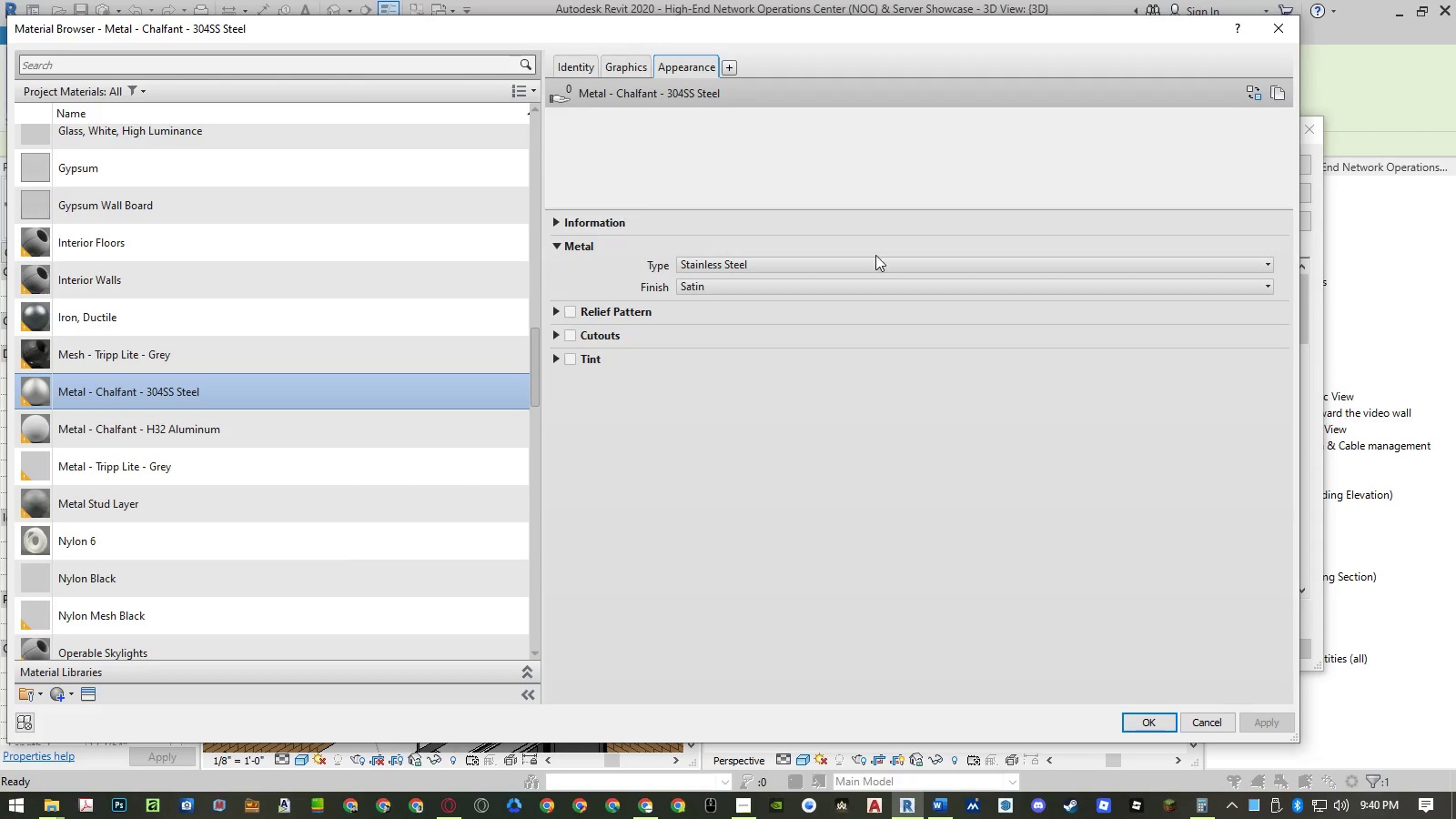 
left_click([1212, 714])
 